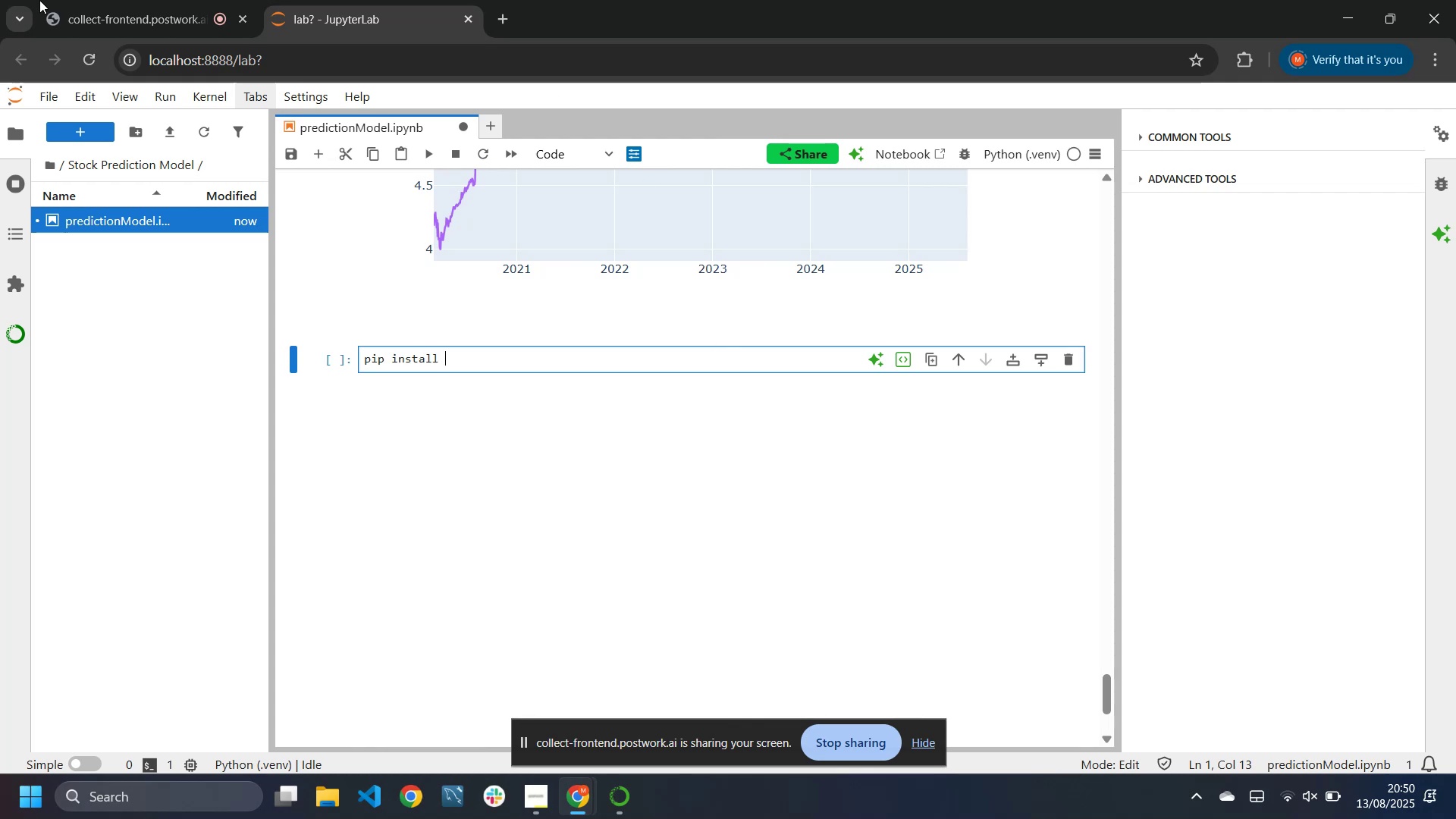 
left_click([135, 0])
 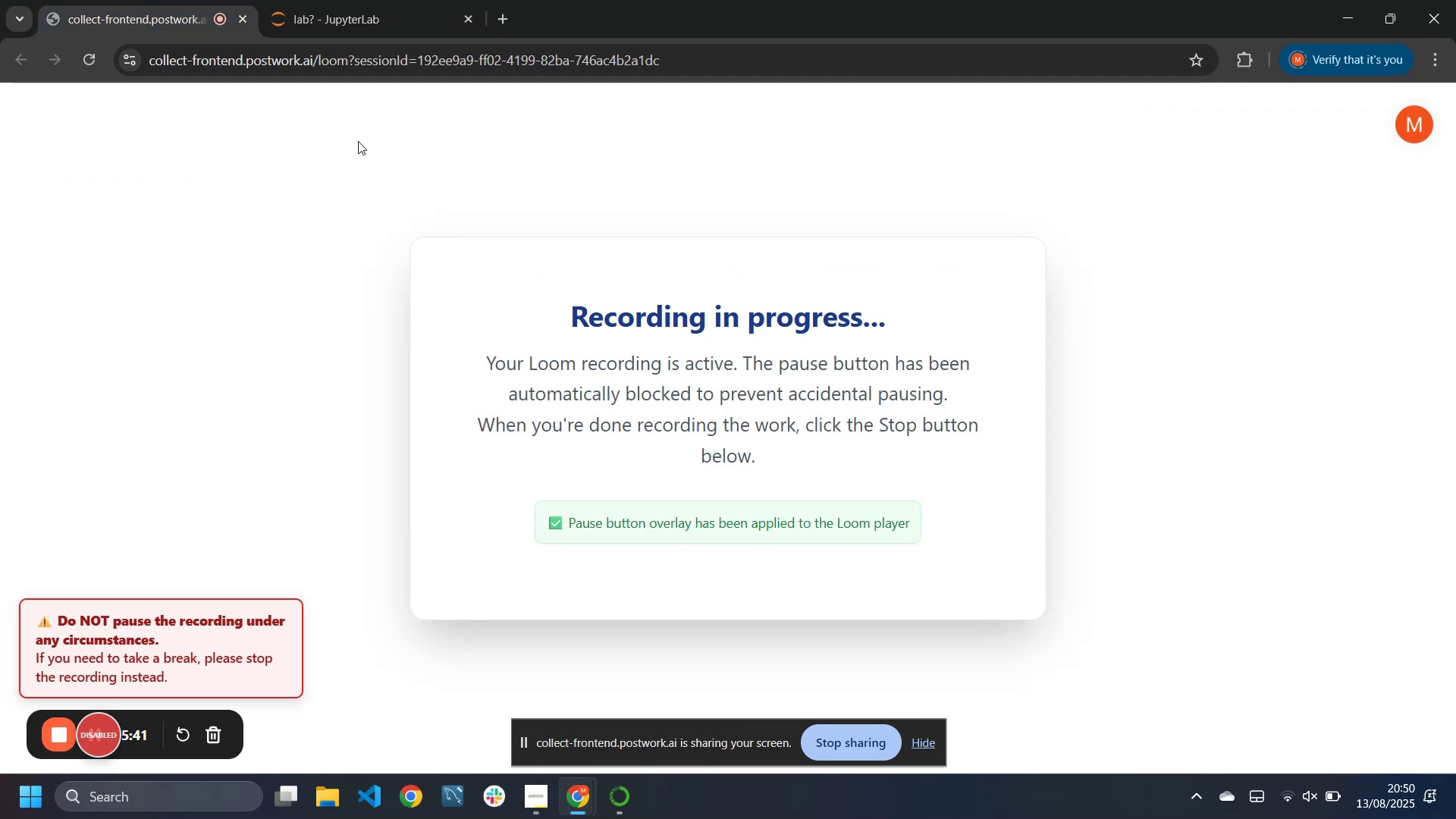 
left_click([394, 17])
 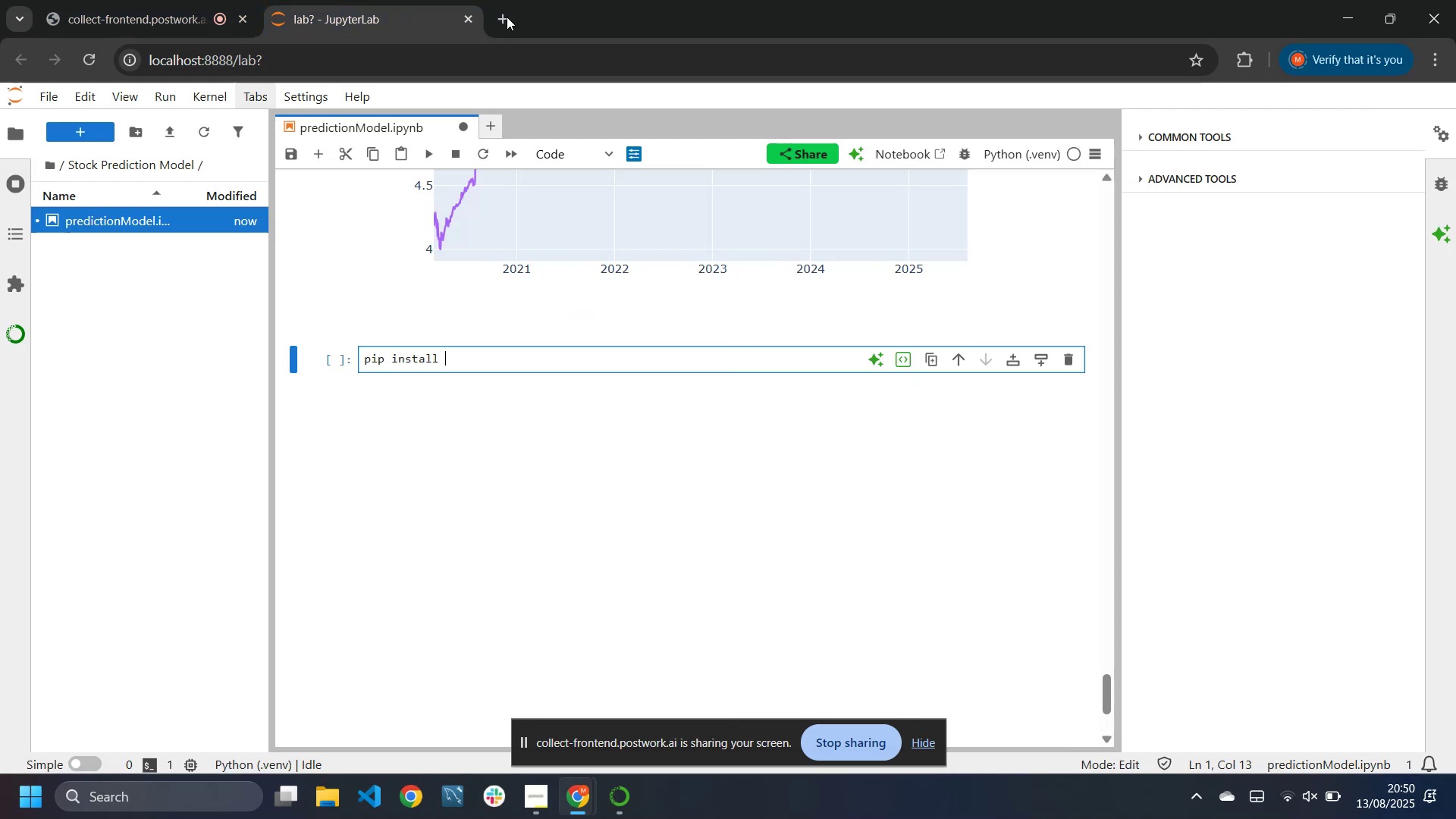 
left_click([511, 17])
 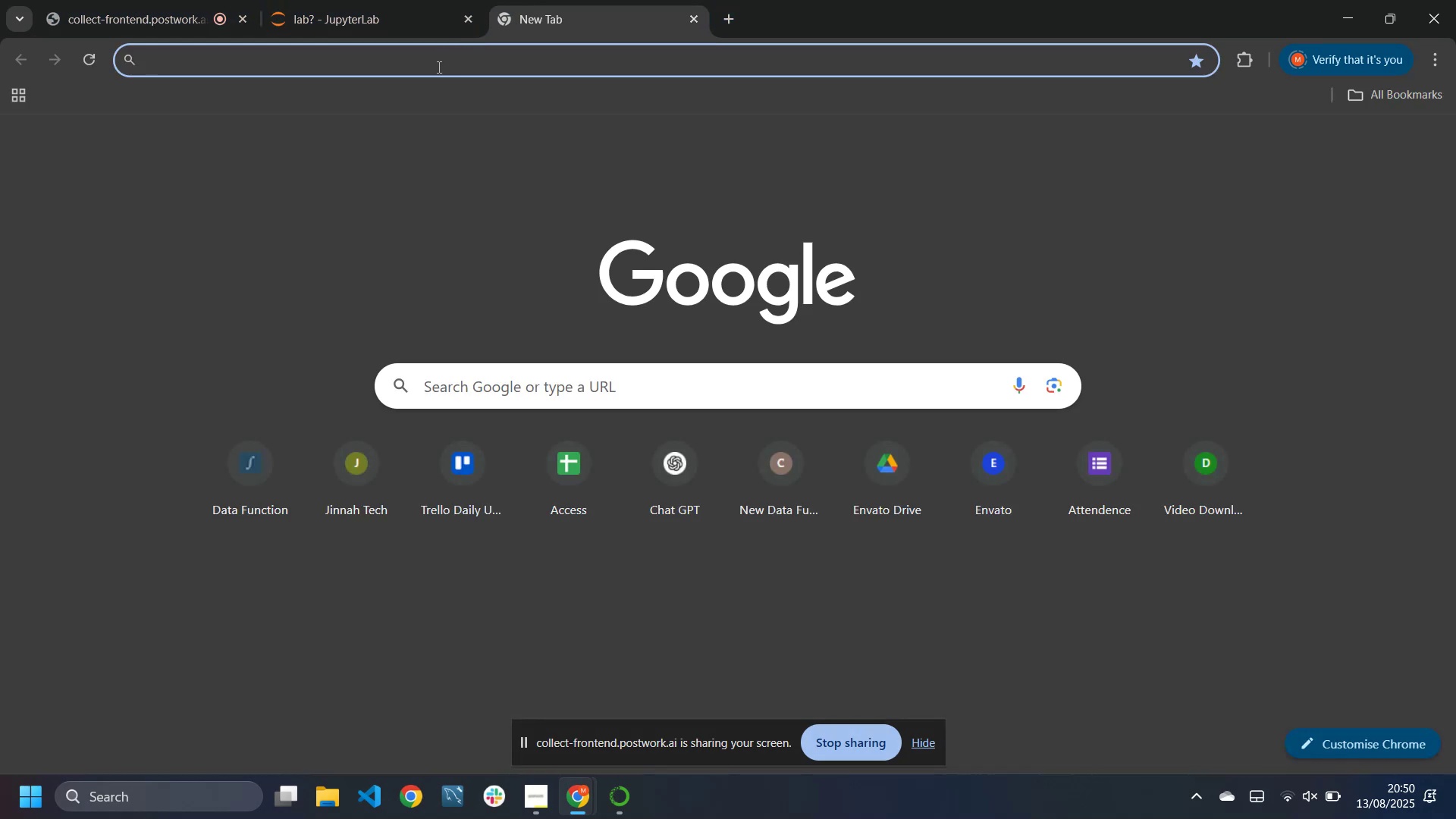 
left_click([438, 67])
 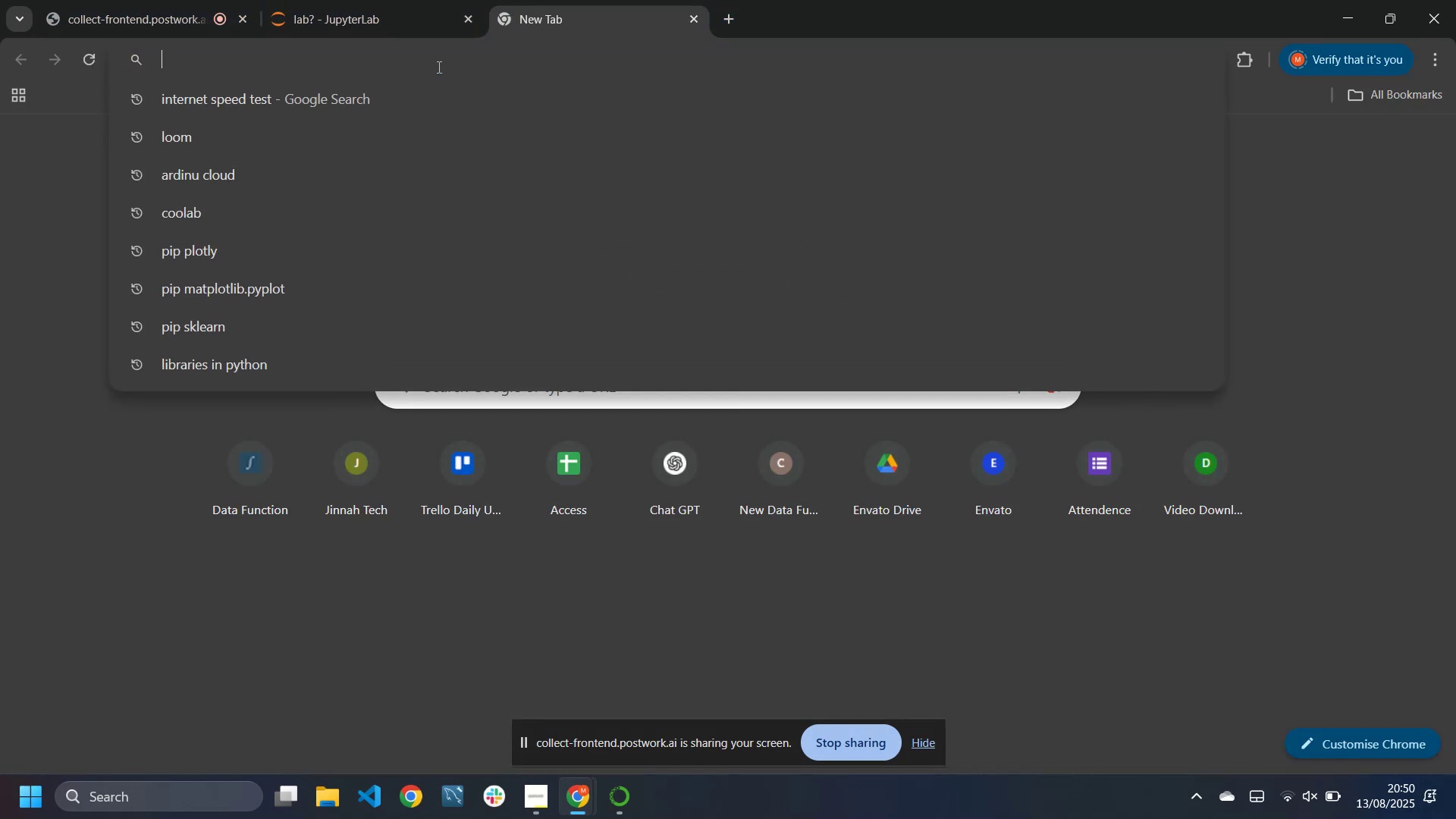 
type(ch)
 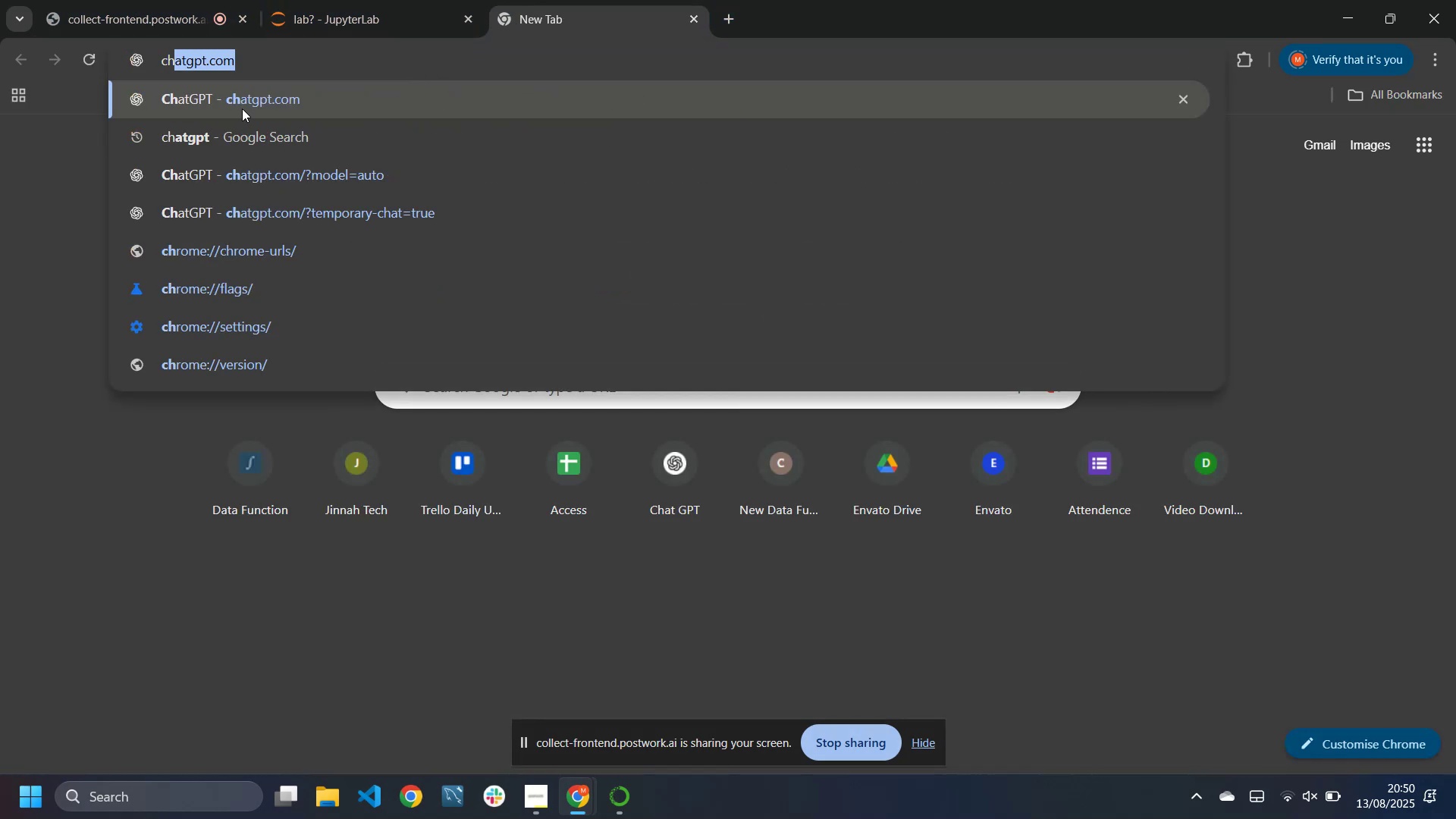 
left_click([242, 108])
 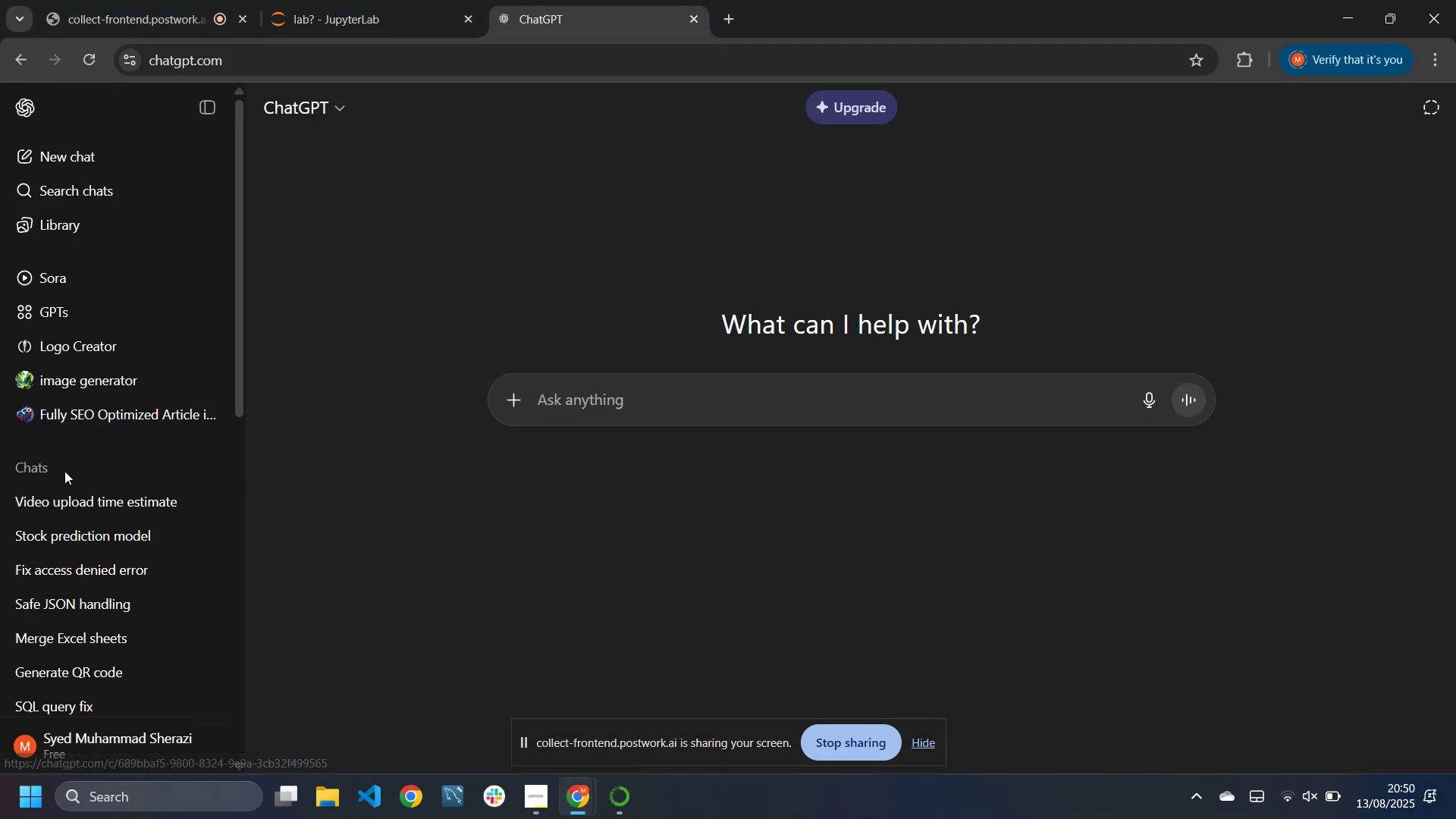 
left_click([81, 535])
 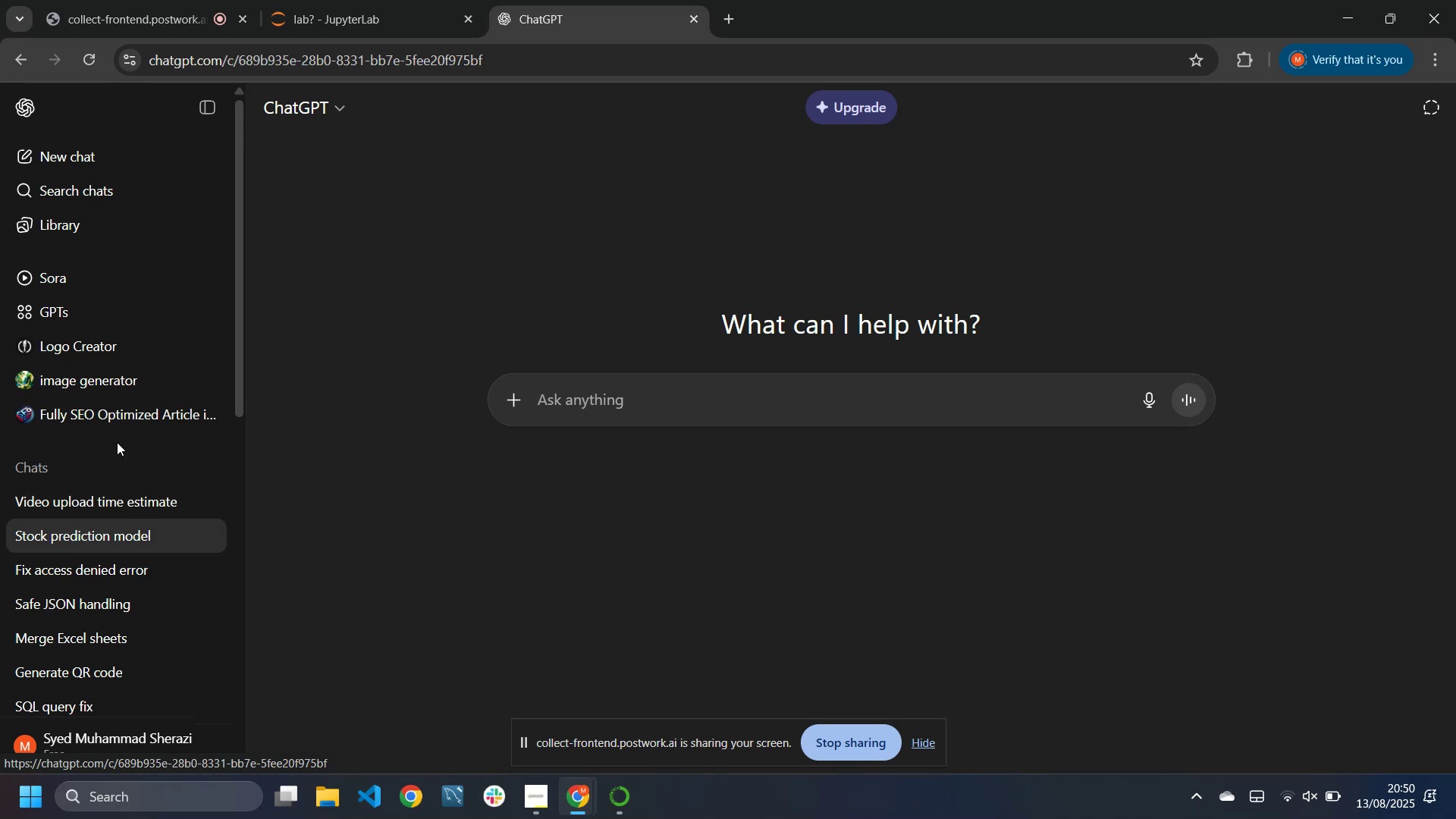 
mouse_move([334, 11])
 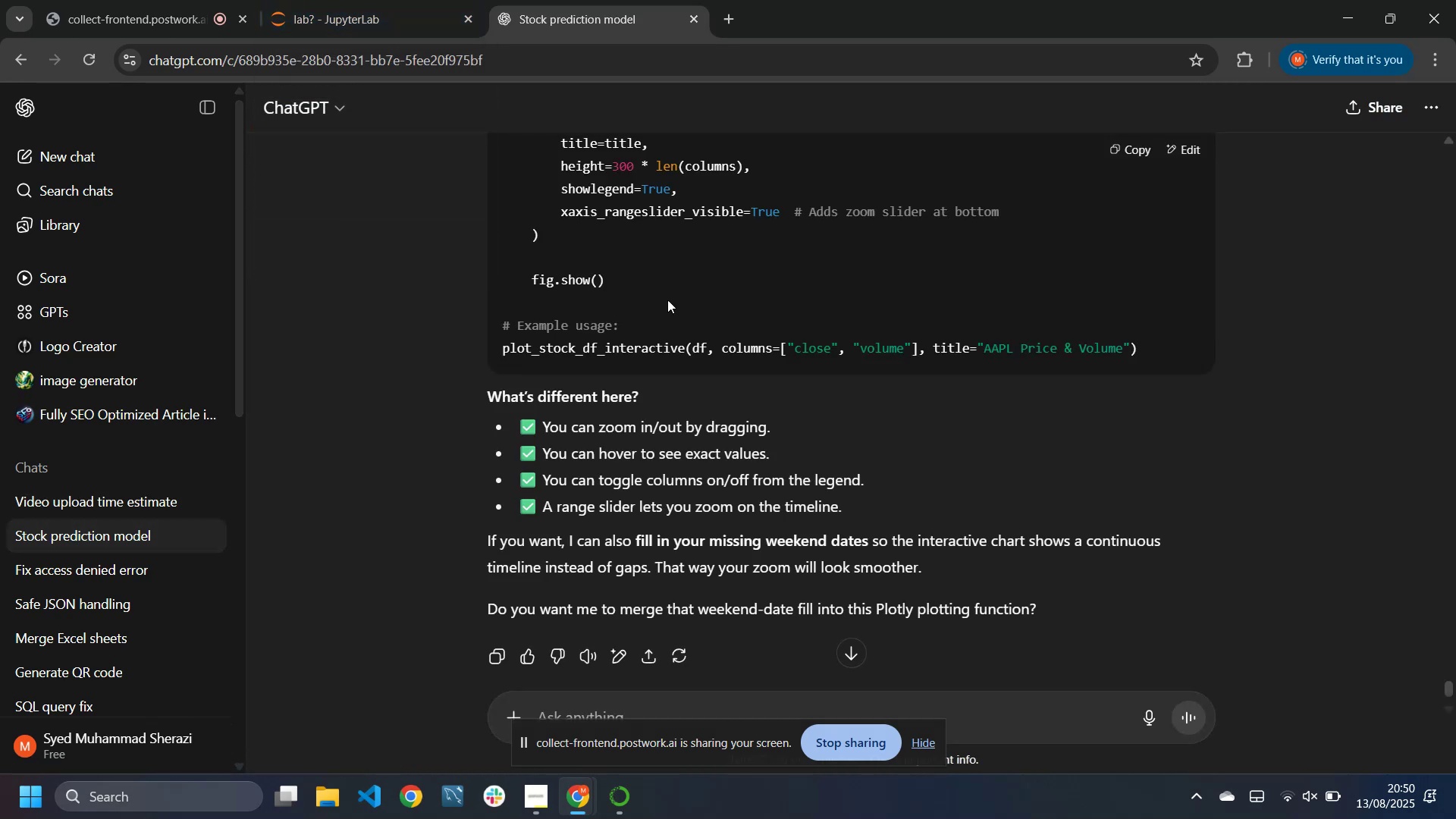 
scroll: coordinate [649, 456], scroll_direction: up, amount: 28.0
 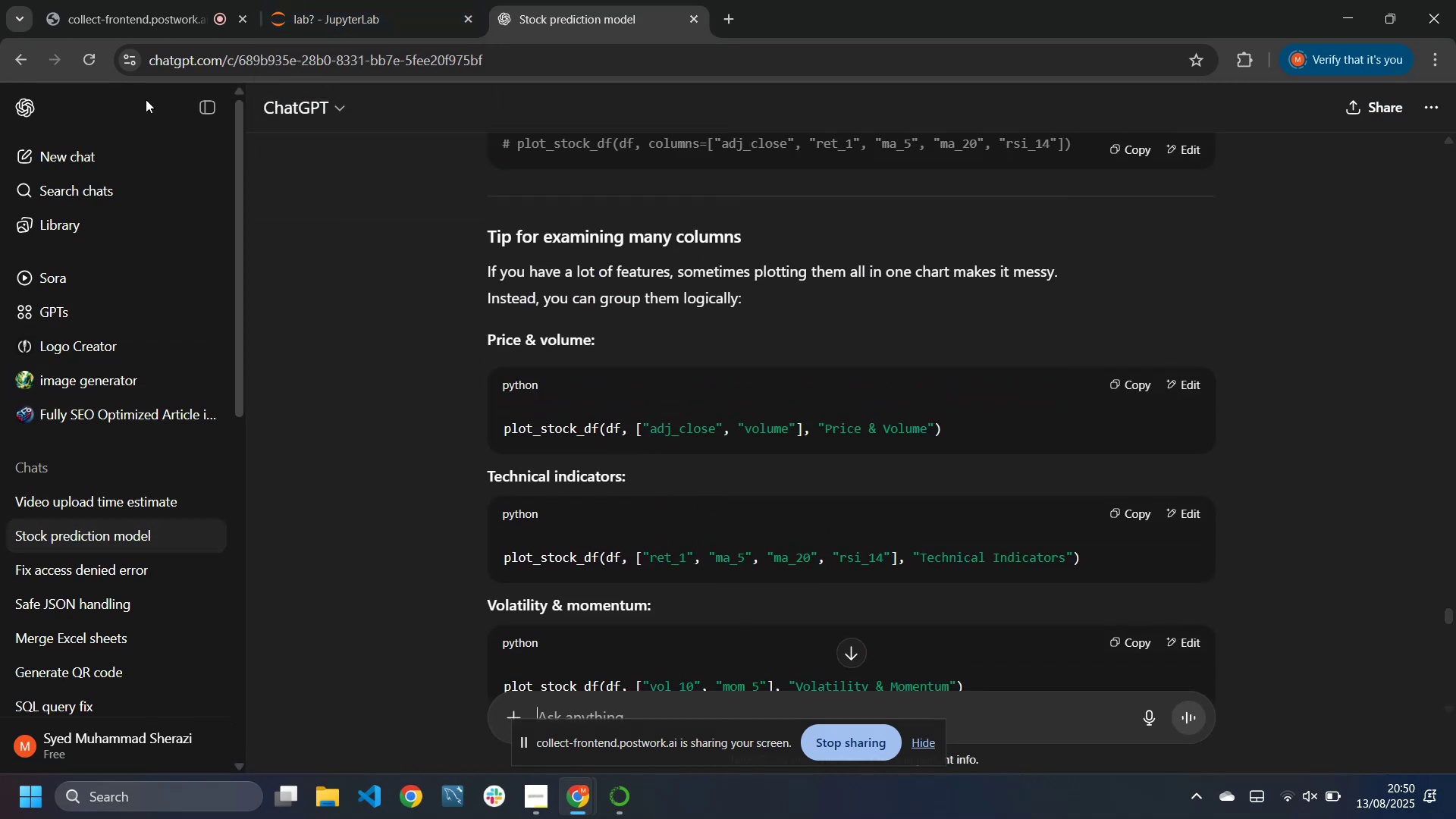 
left_click([207, 102])
 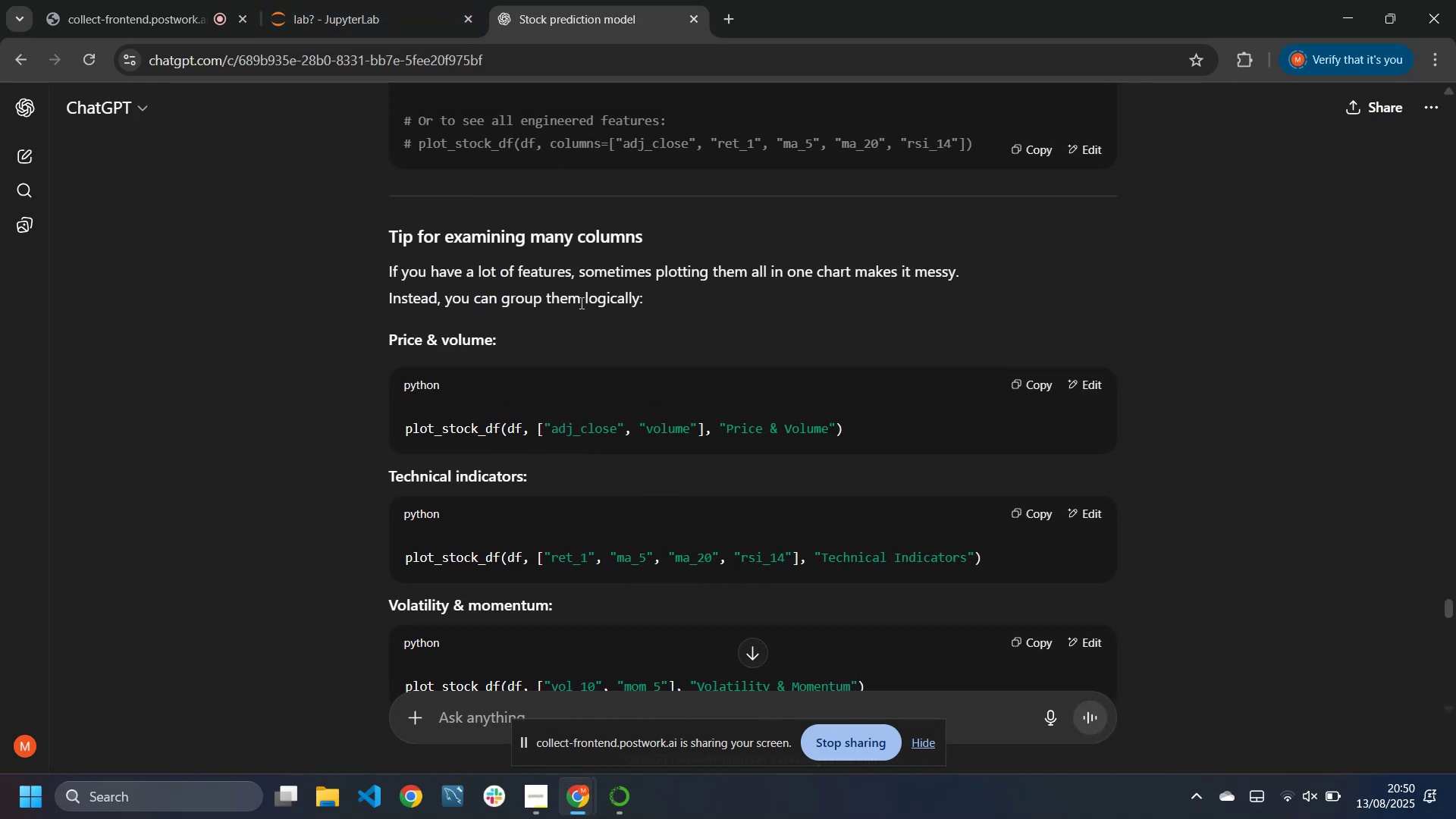 
scroll: coordinate [603, 308], scroll_direction: up, amount: 12.0
 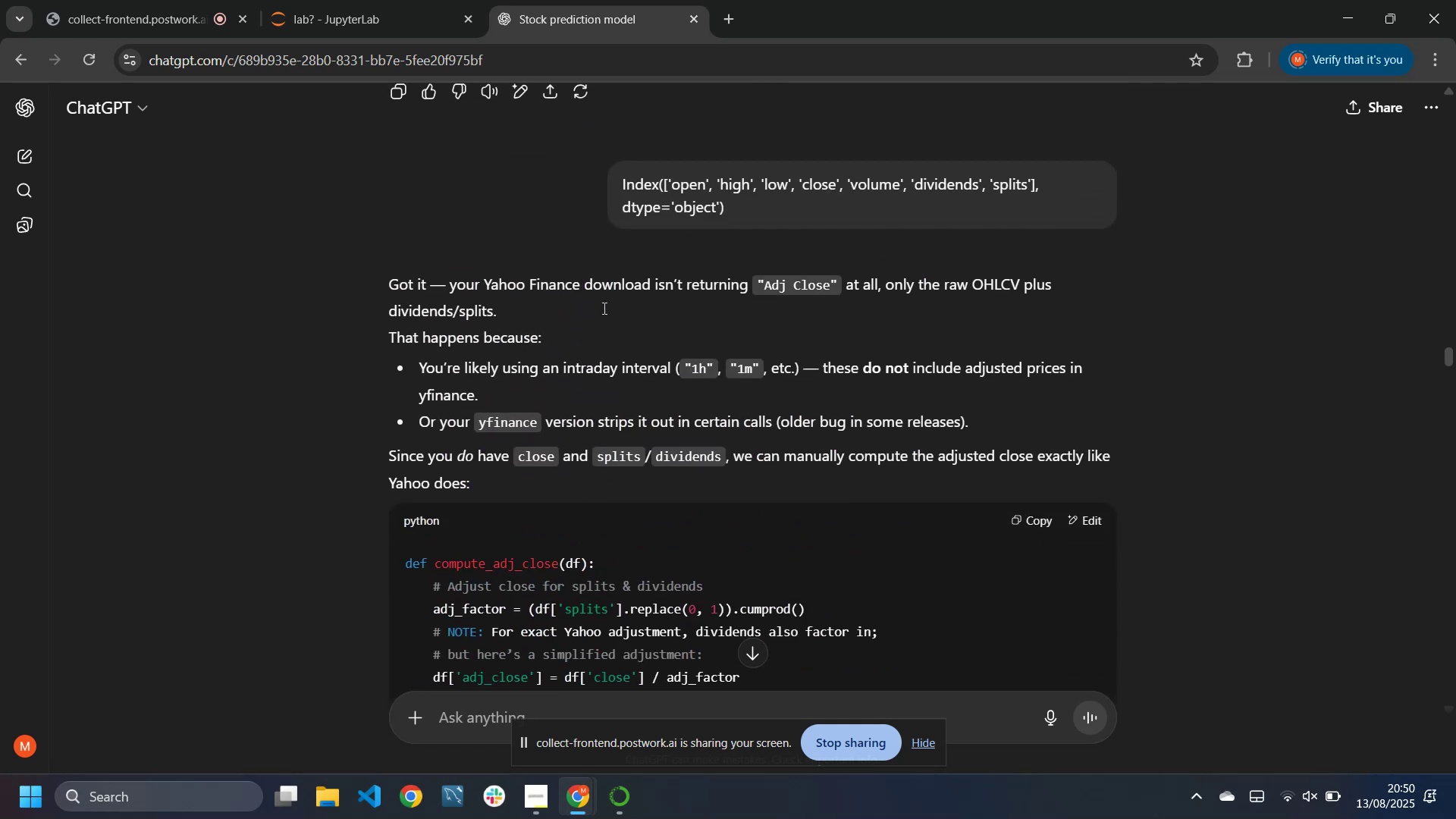 
middle_click([603, 308])
 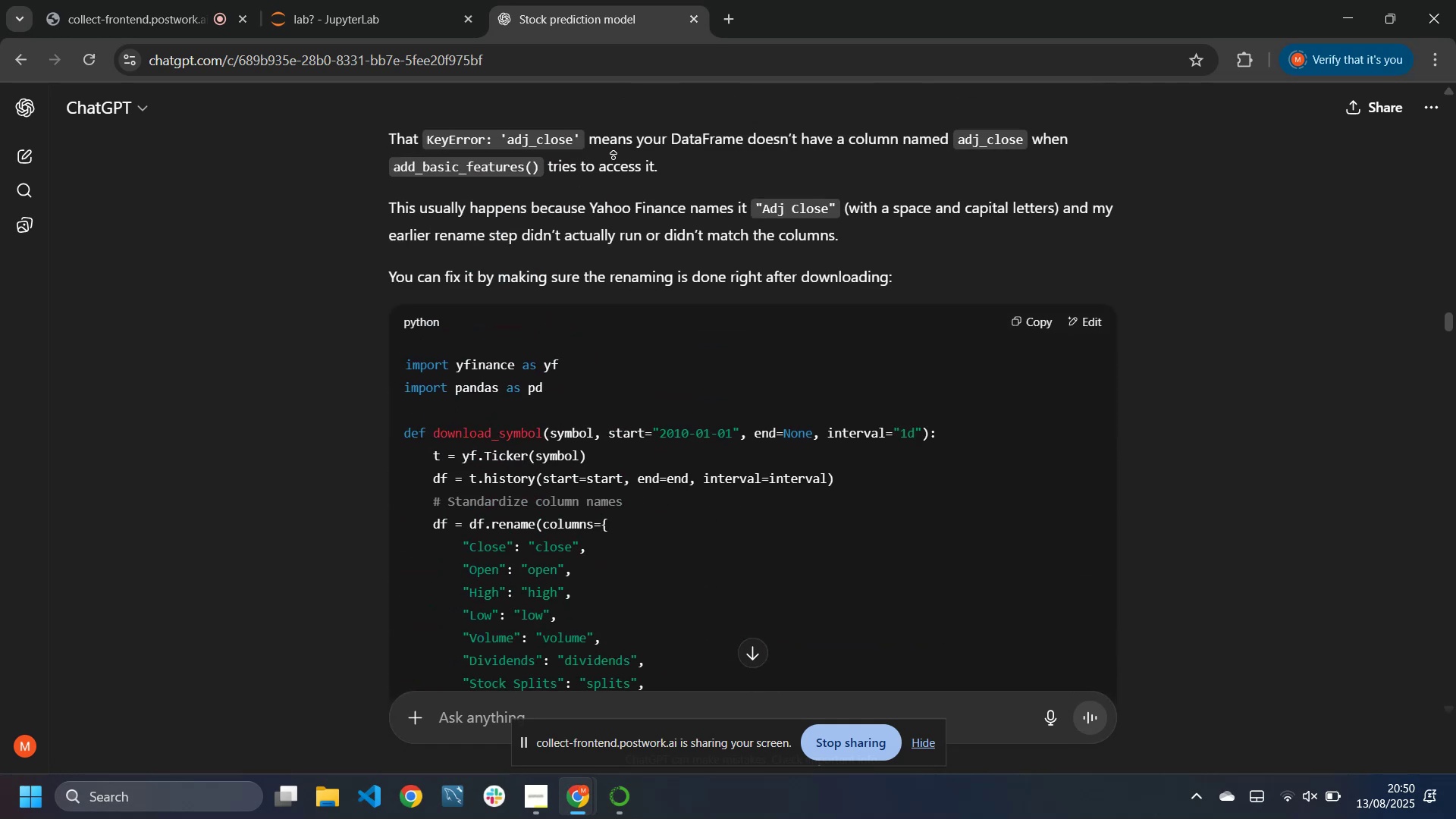 
scroll: coordinate [620, 212], scroll_direction: up, amount: 45.0
 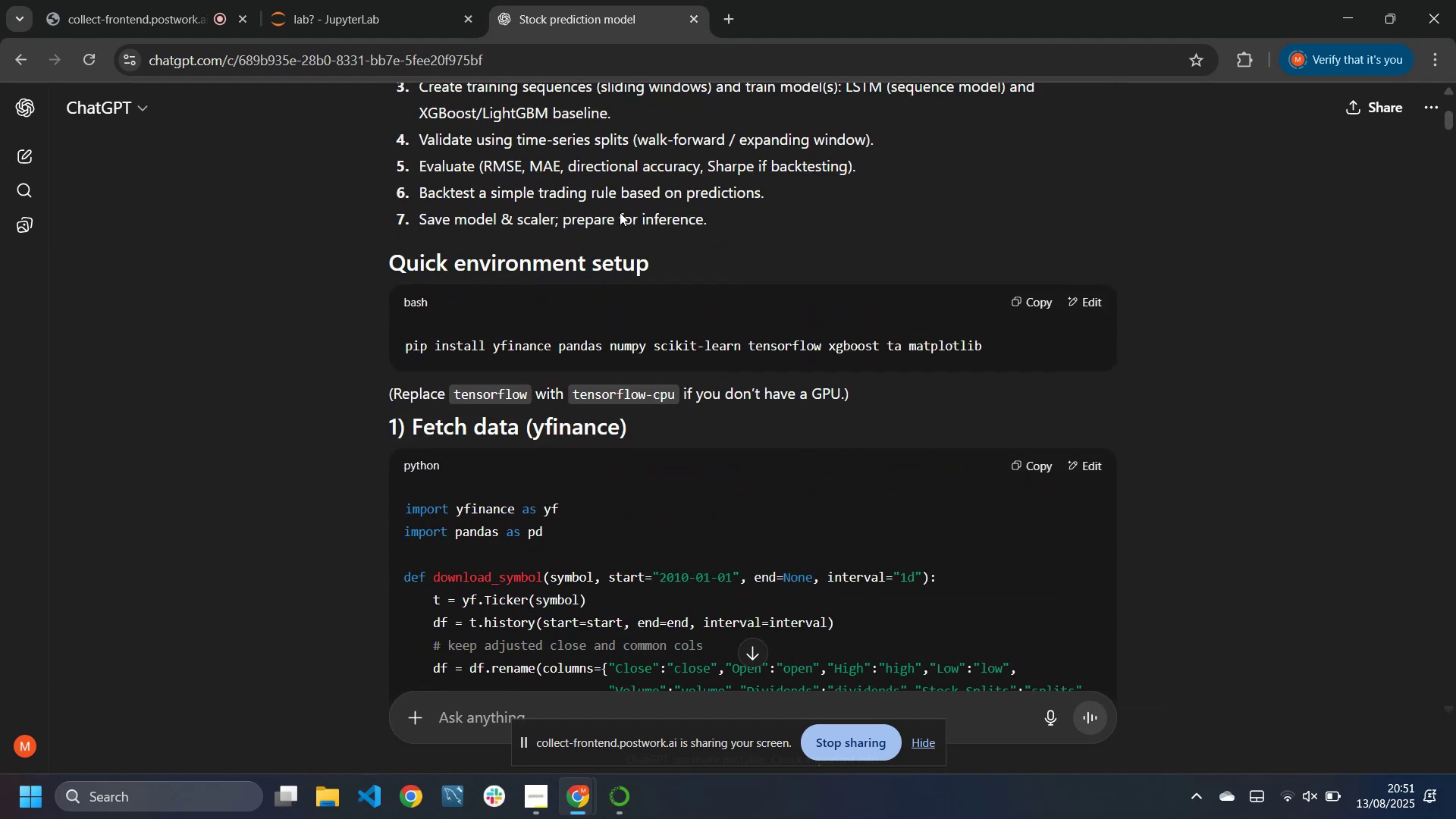 
middle_click([618, 197])
 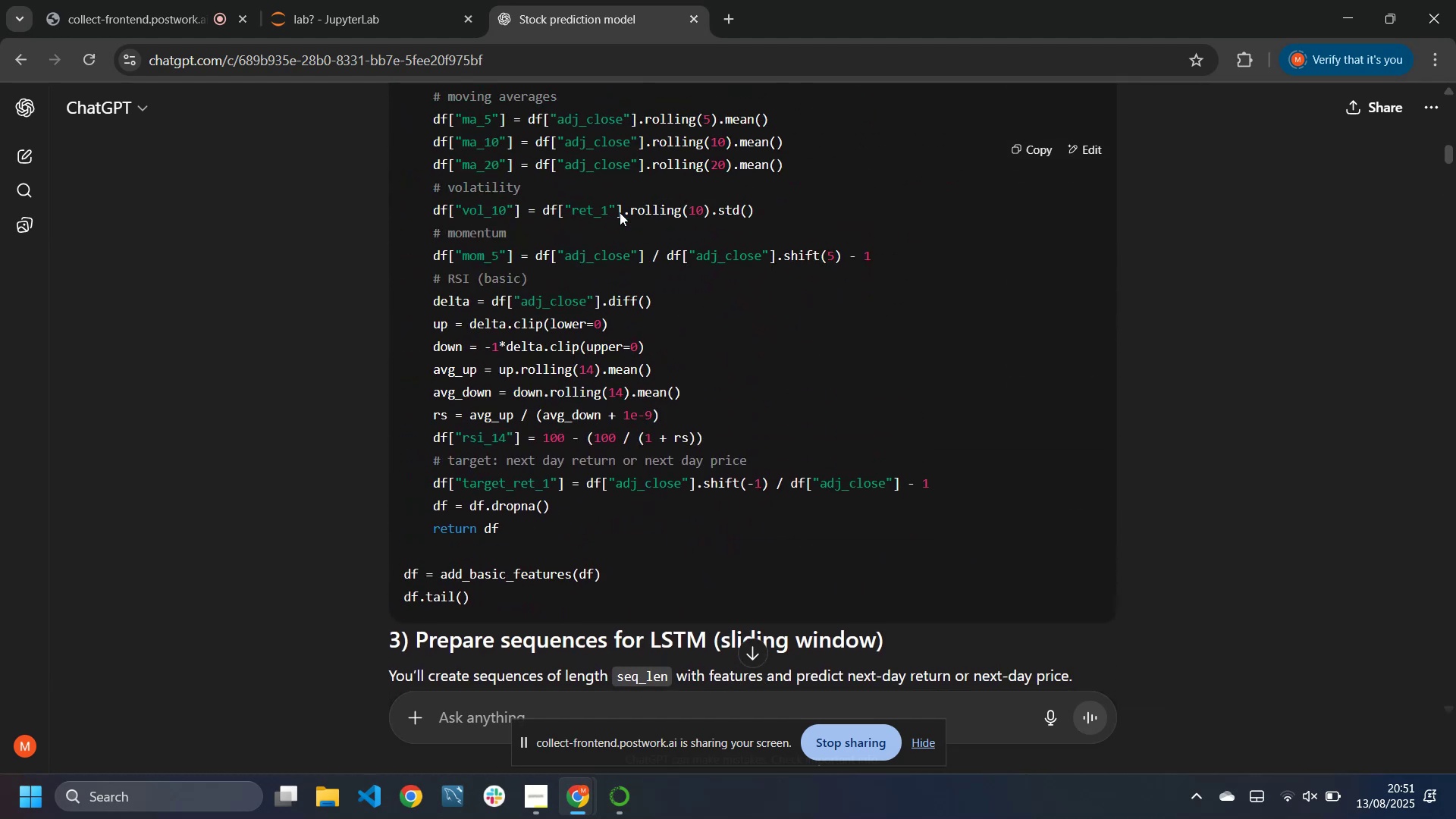 
scroll: coordinate [620, 212], scroll_direction: down, amount: 19.0
 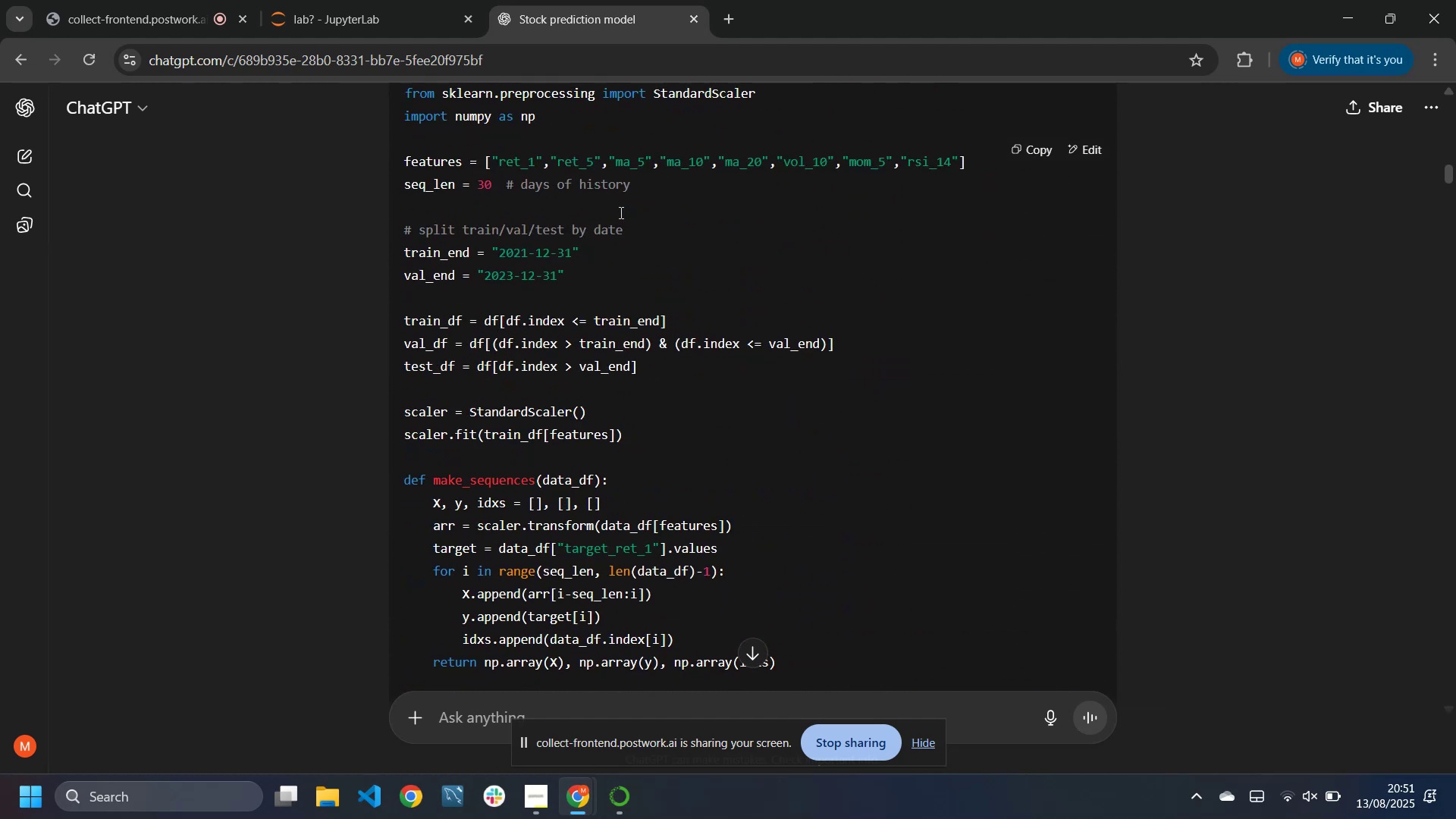 
scroll: coordinate [620, 212], scroll_direction: up, amount: 3.0
 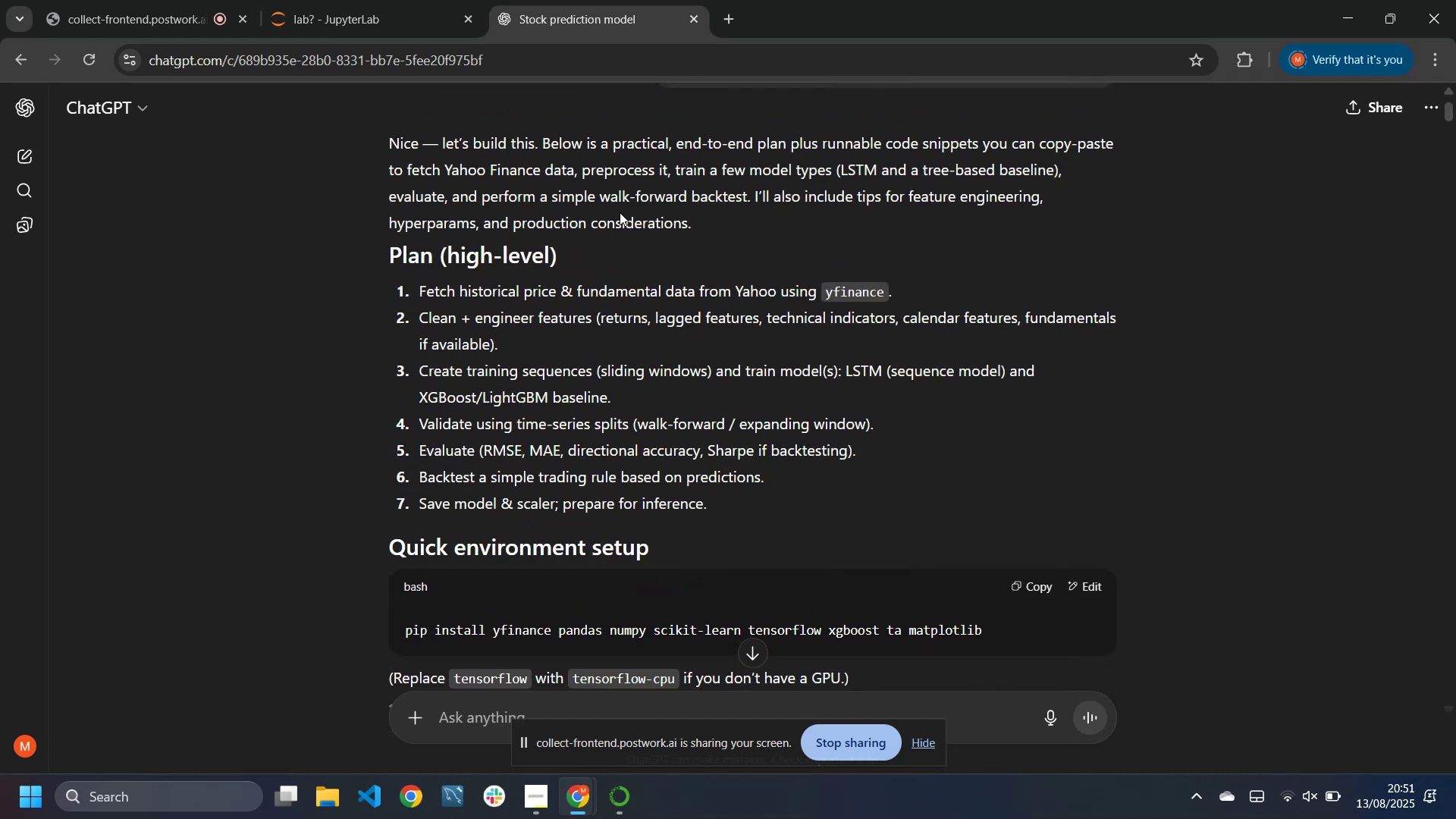 
scroll: coordinate [620, 212], scroll_direction: none, amount: 0.0
 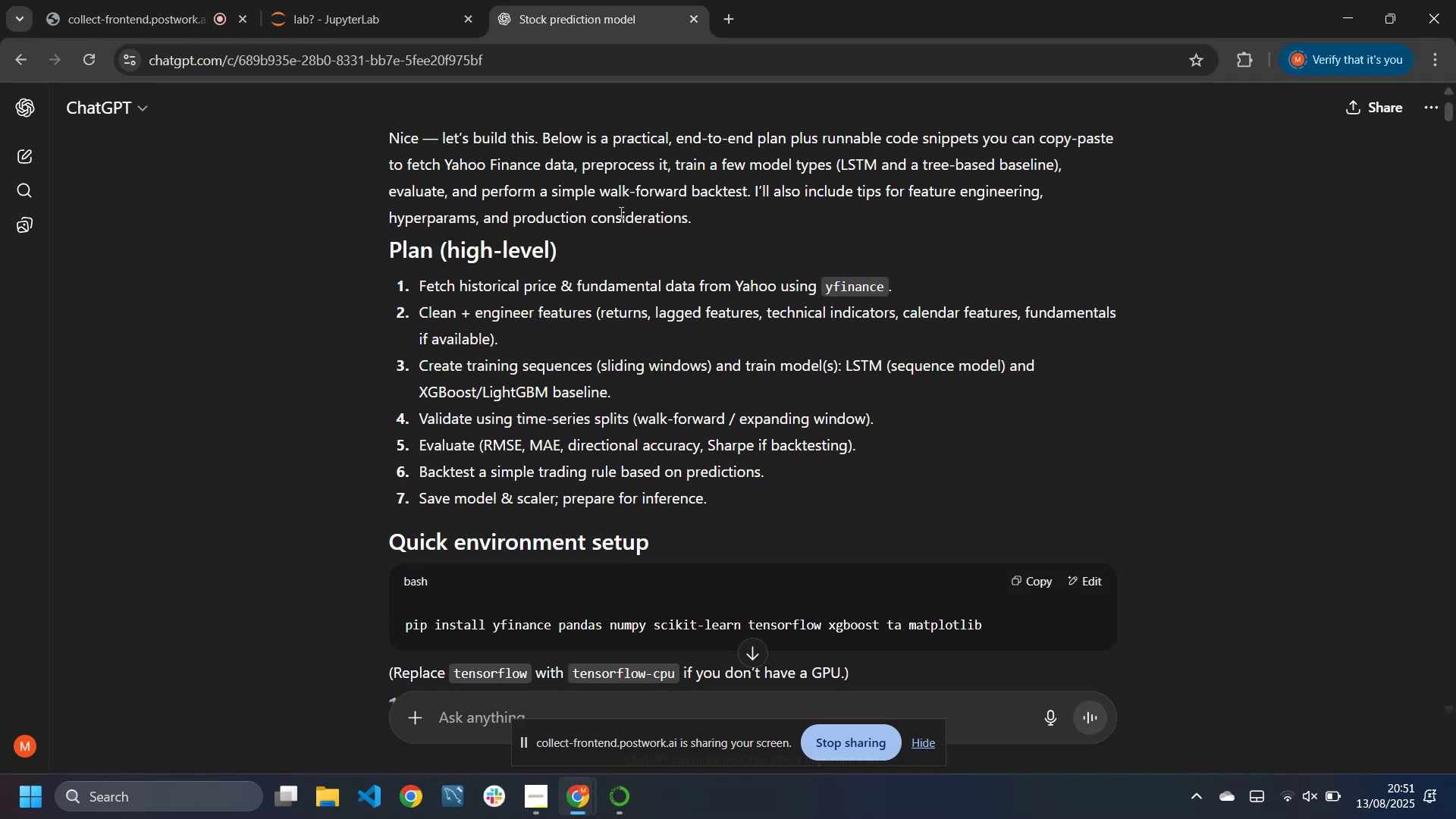 
scroll: coordinate [620, 212], scroll_direction: down, amount: 3.0
 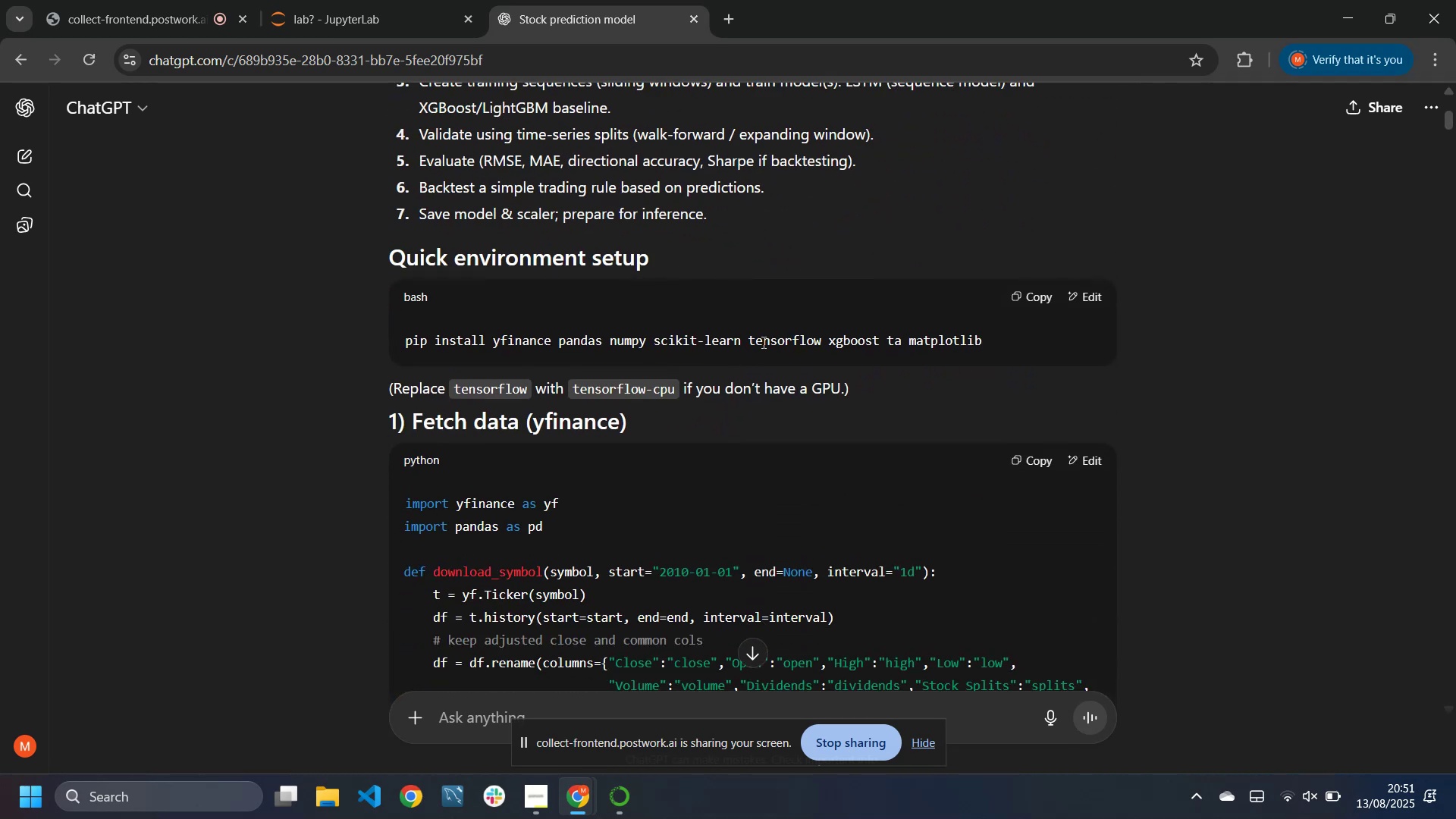 
double_click([762, 342])
 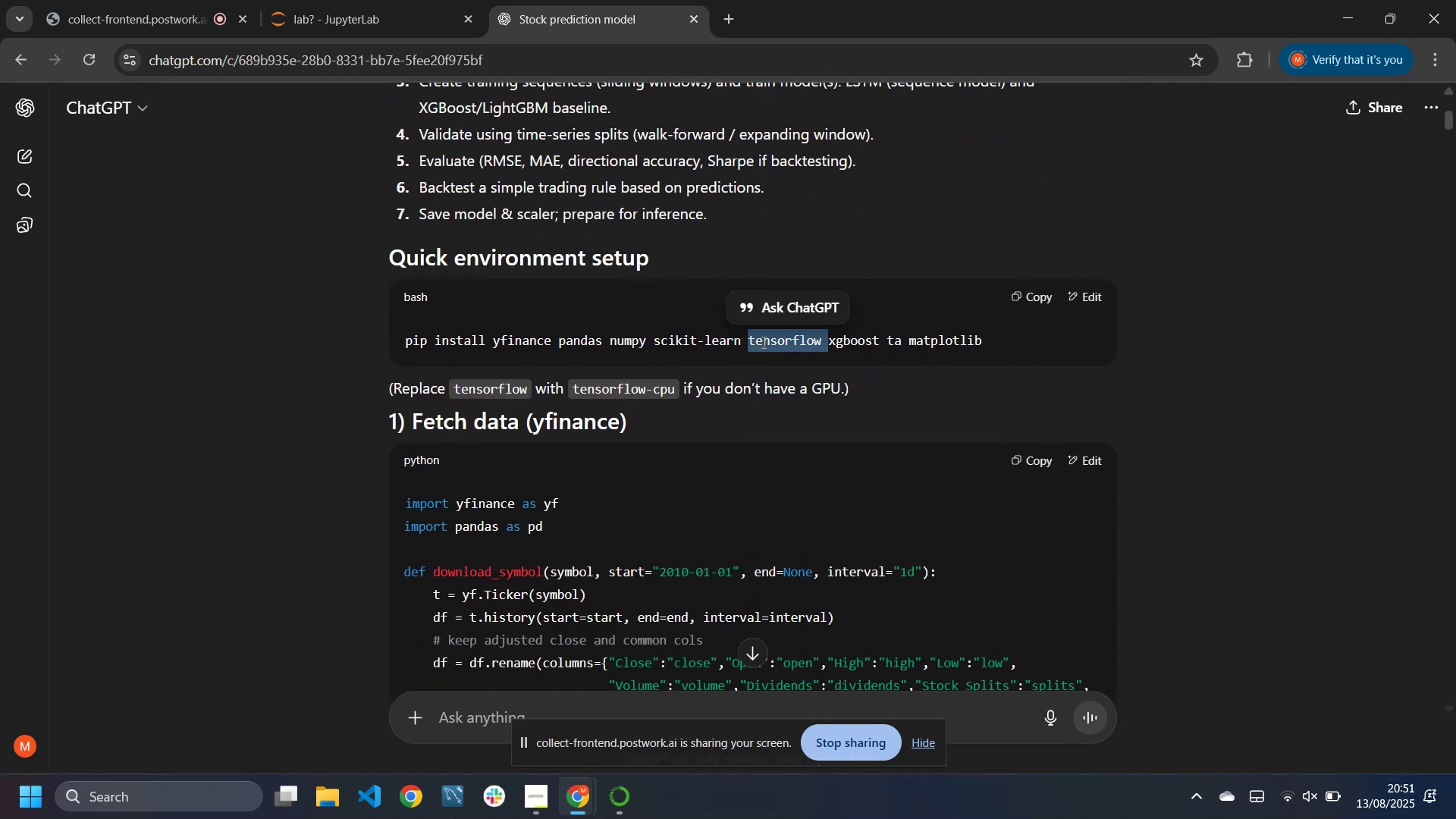 
key(Control+C)
 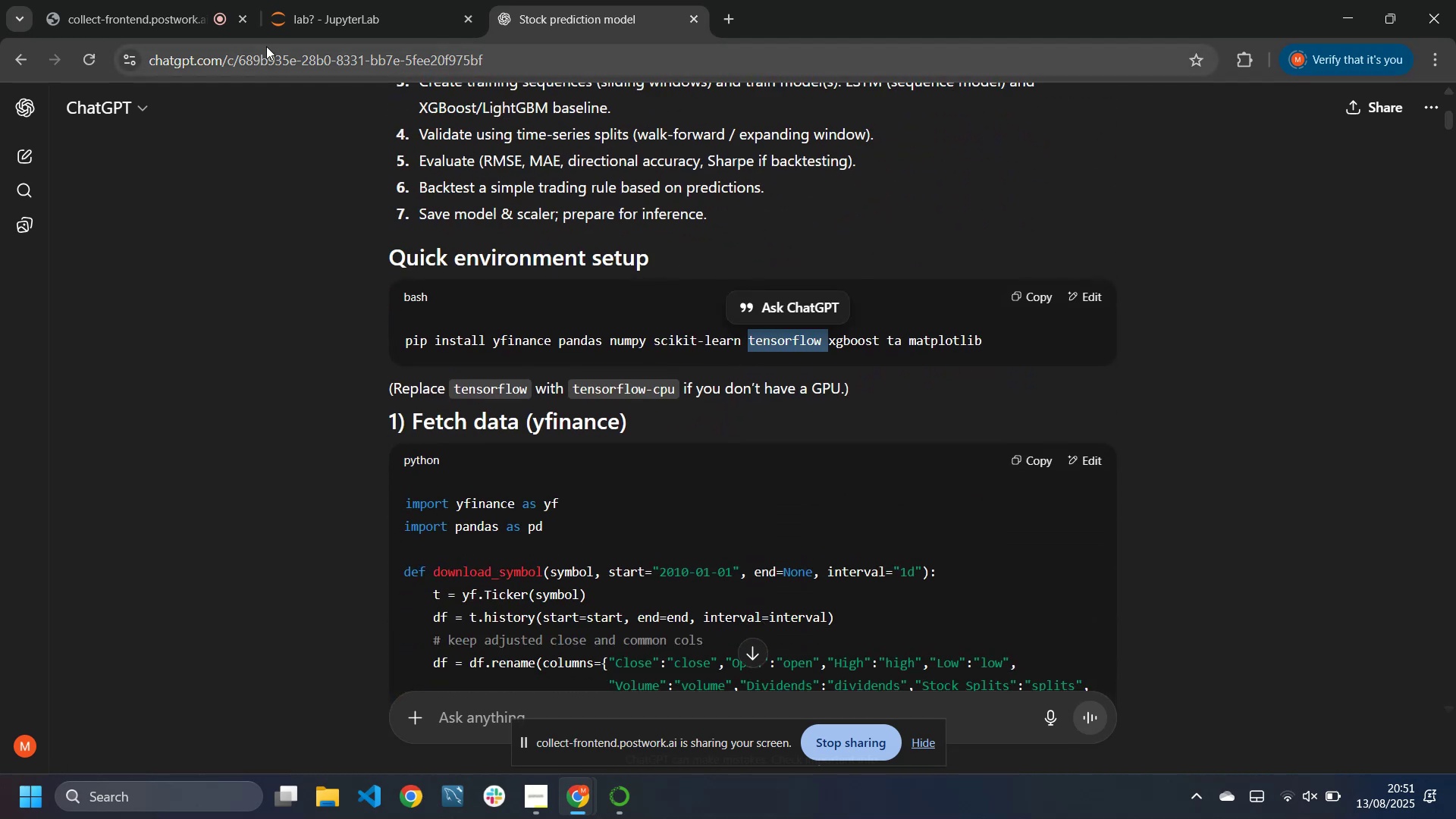 
left_click([354, 11])
 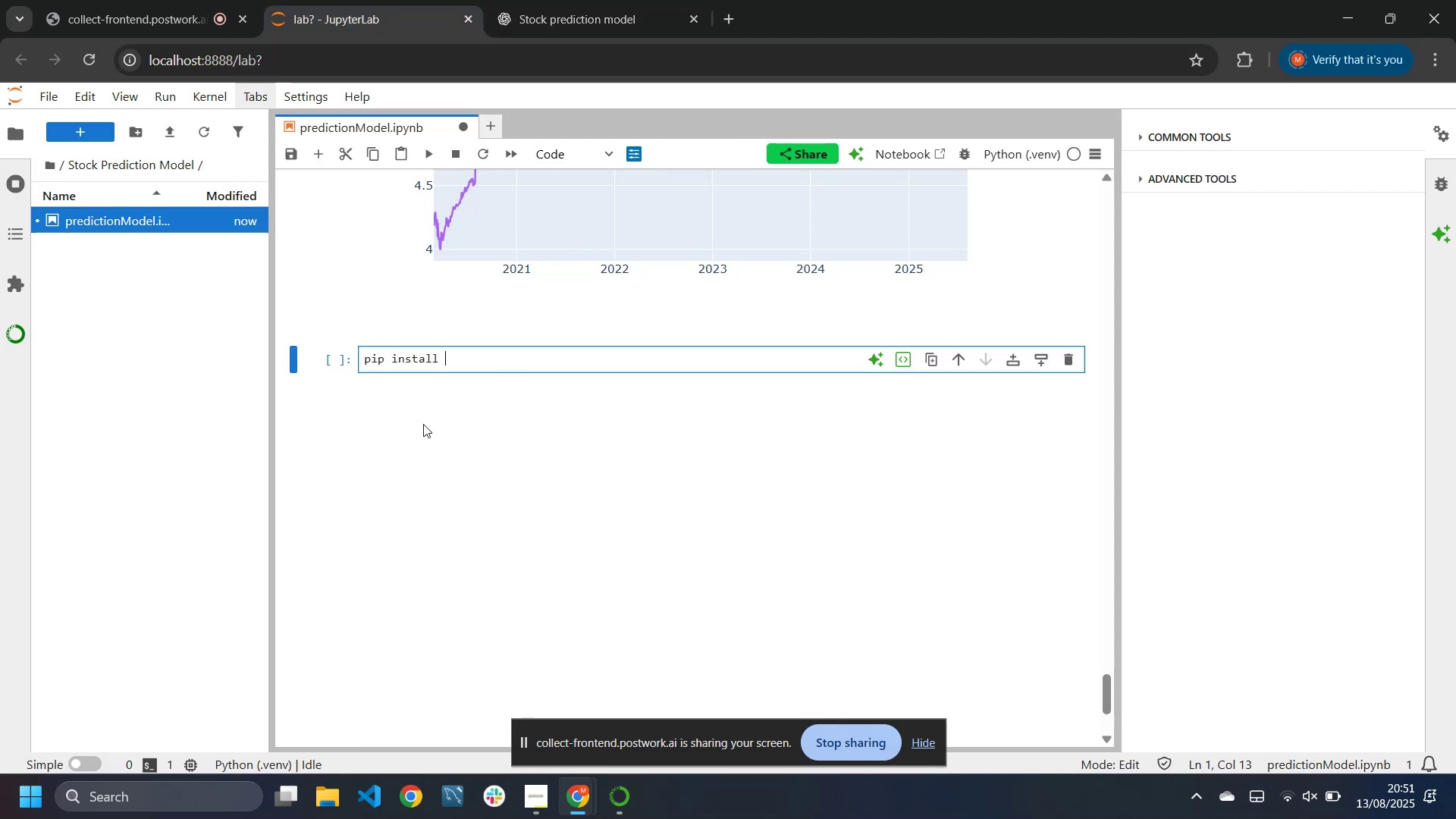 
key(Control+V)
 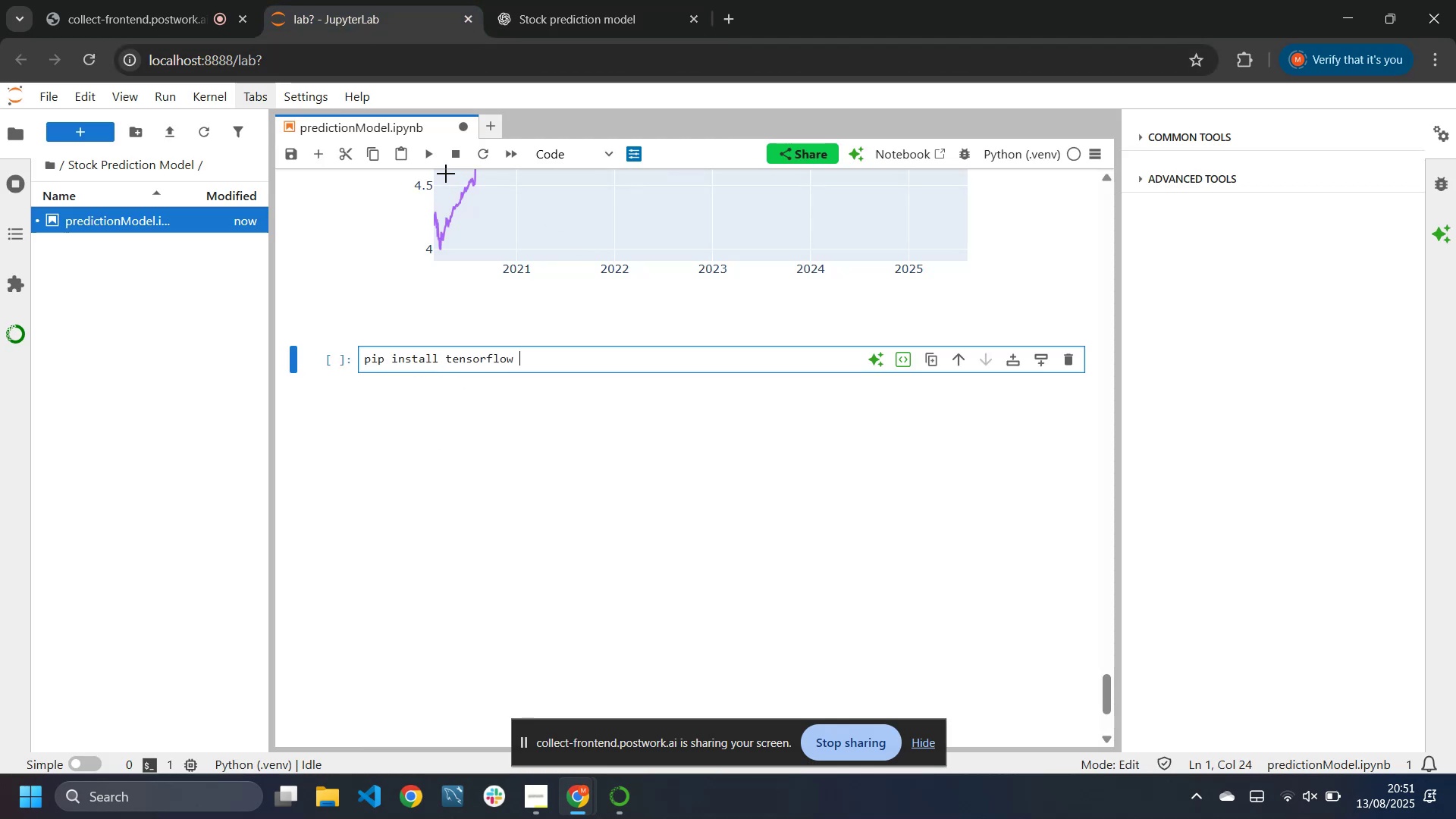 
left_click([430, 151])
 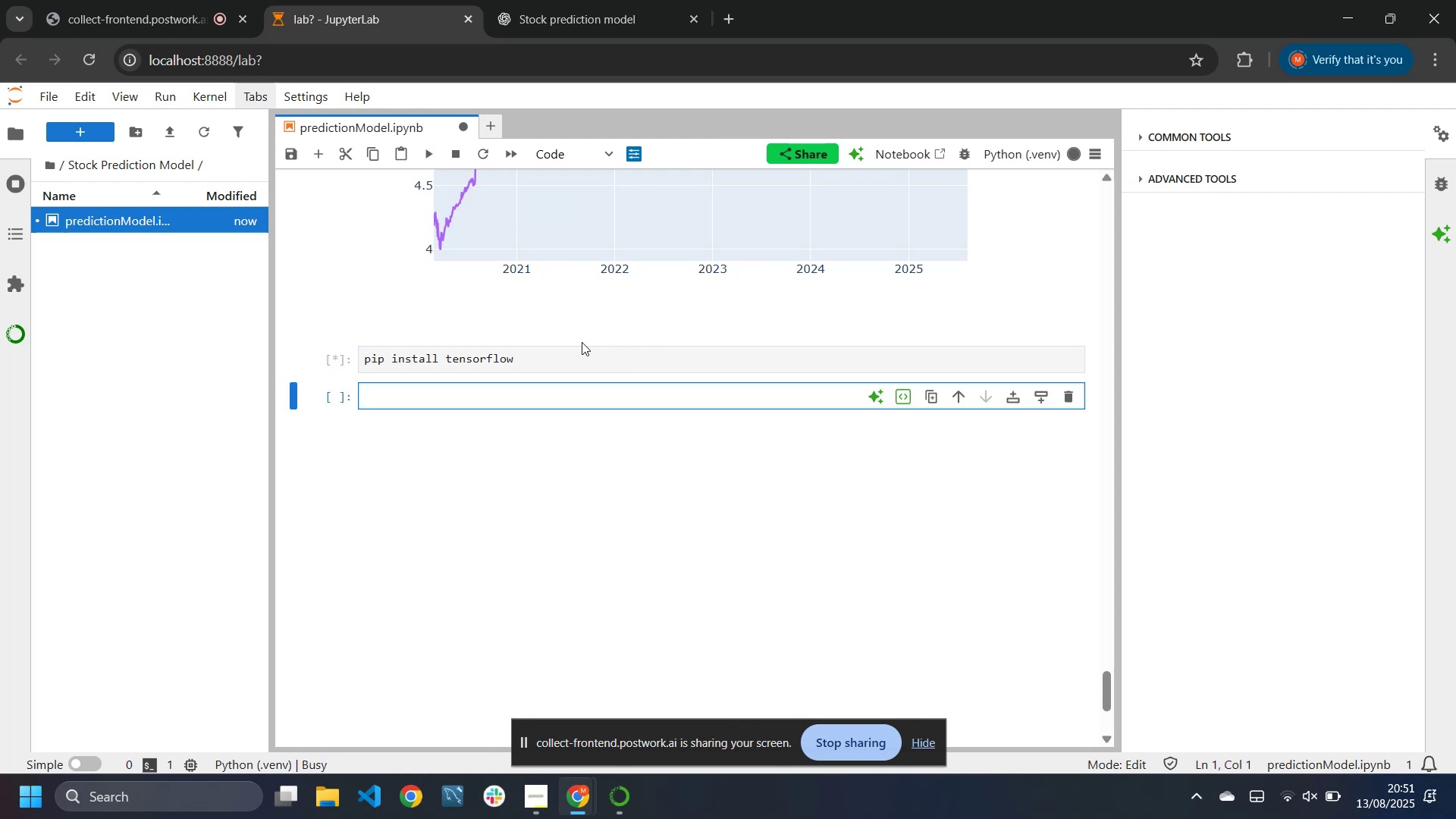 
left_click([547, 356])
 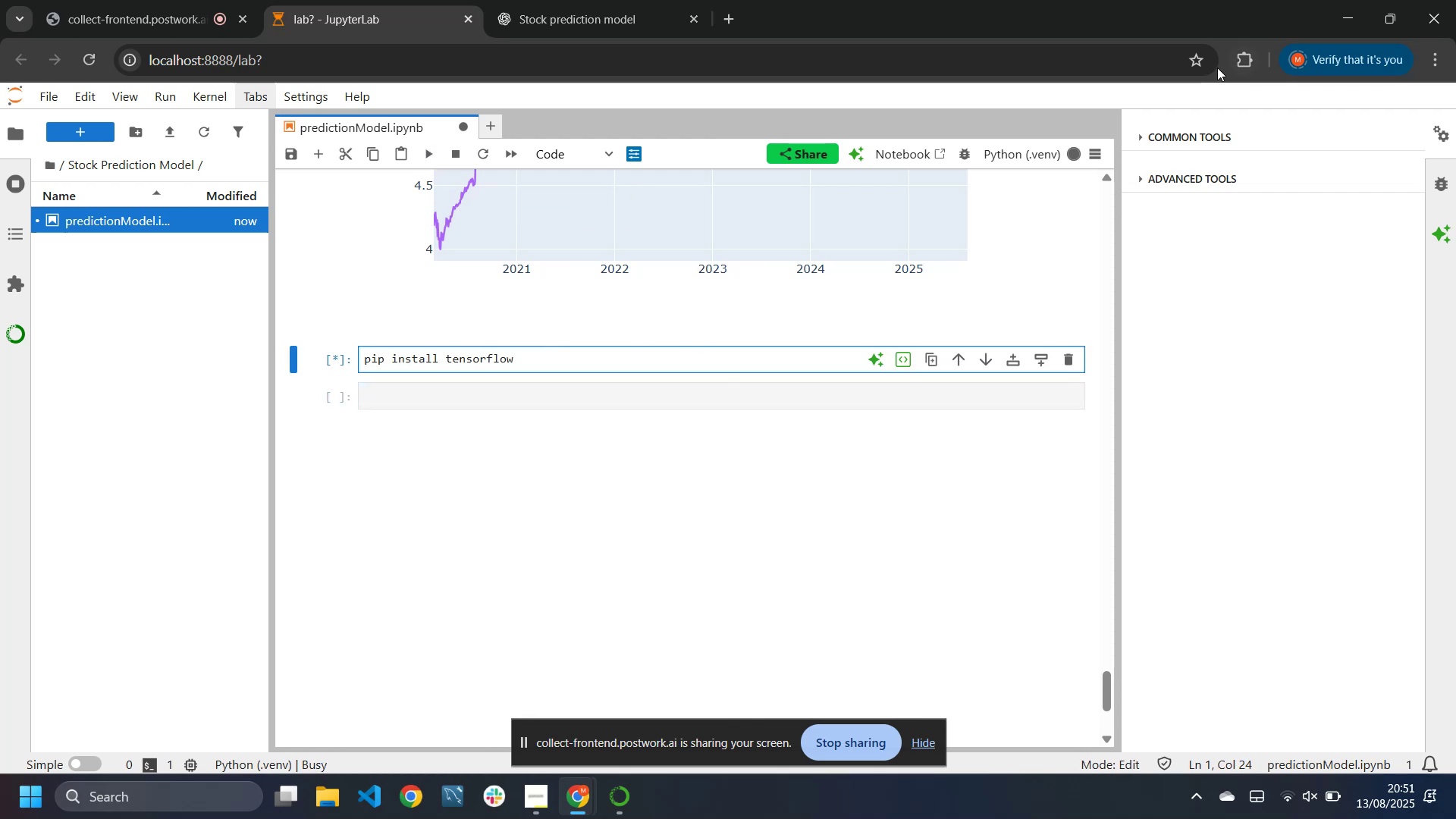 
mouse_move([1056, 155])
 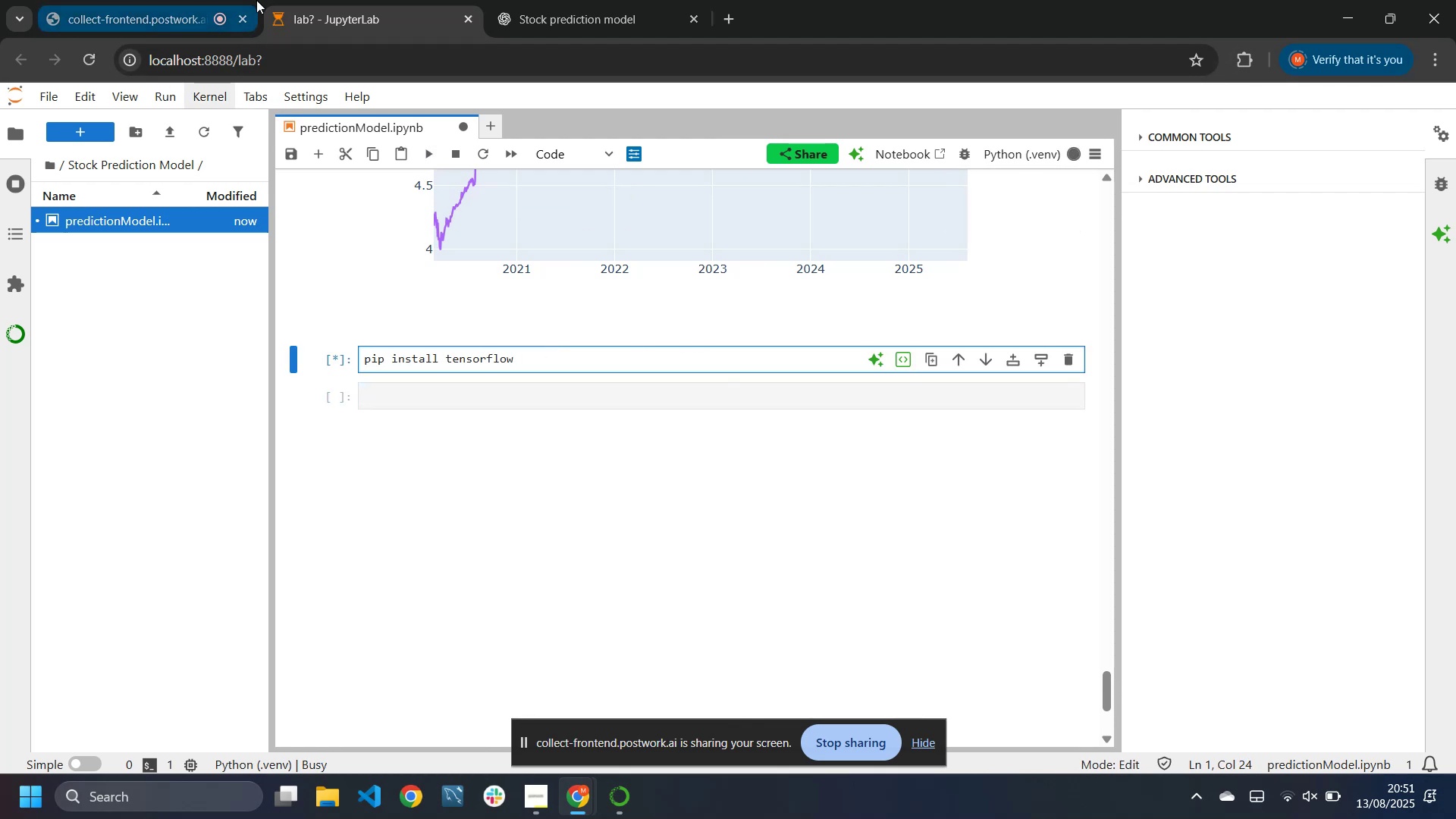 
left_click([592, 0])
 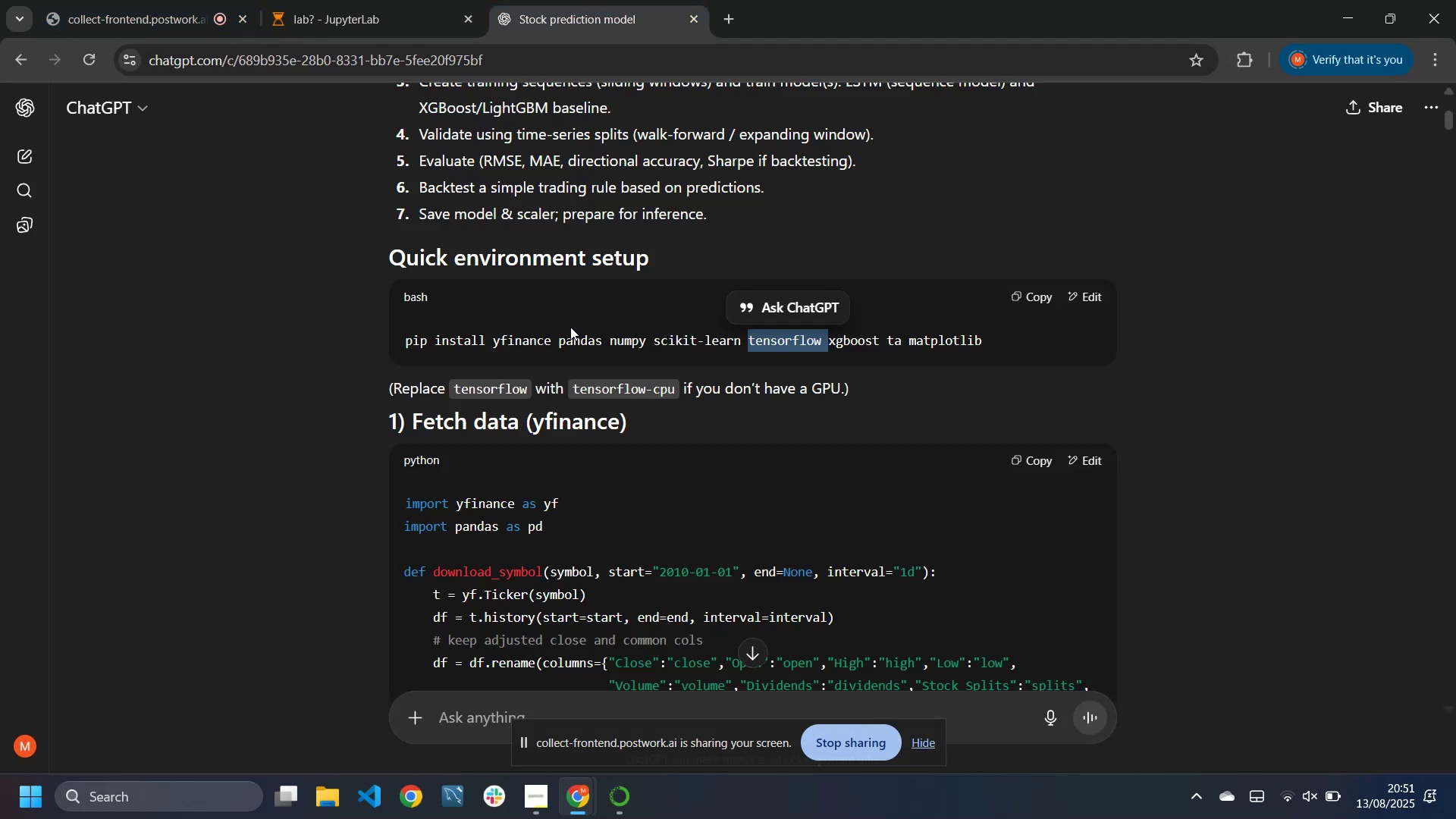 
scroll: coordinate [604, 475], scroll_direction: down, amount: 39.0
 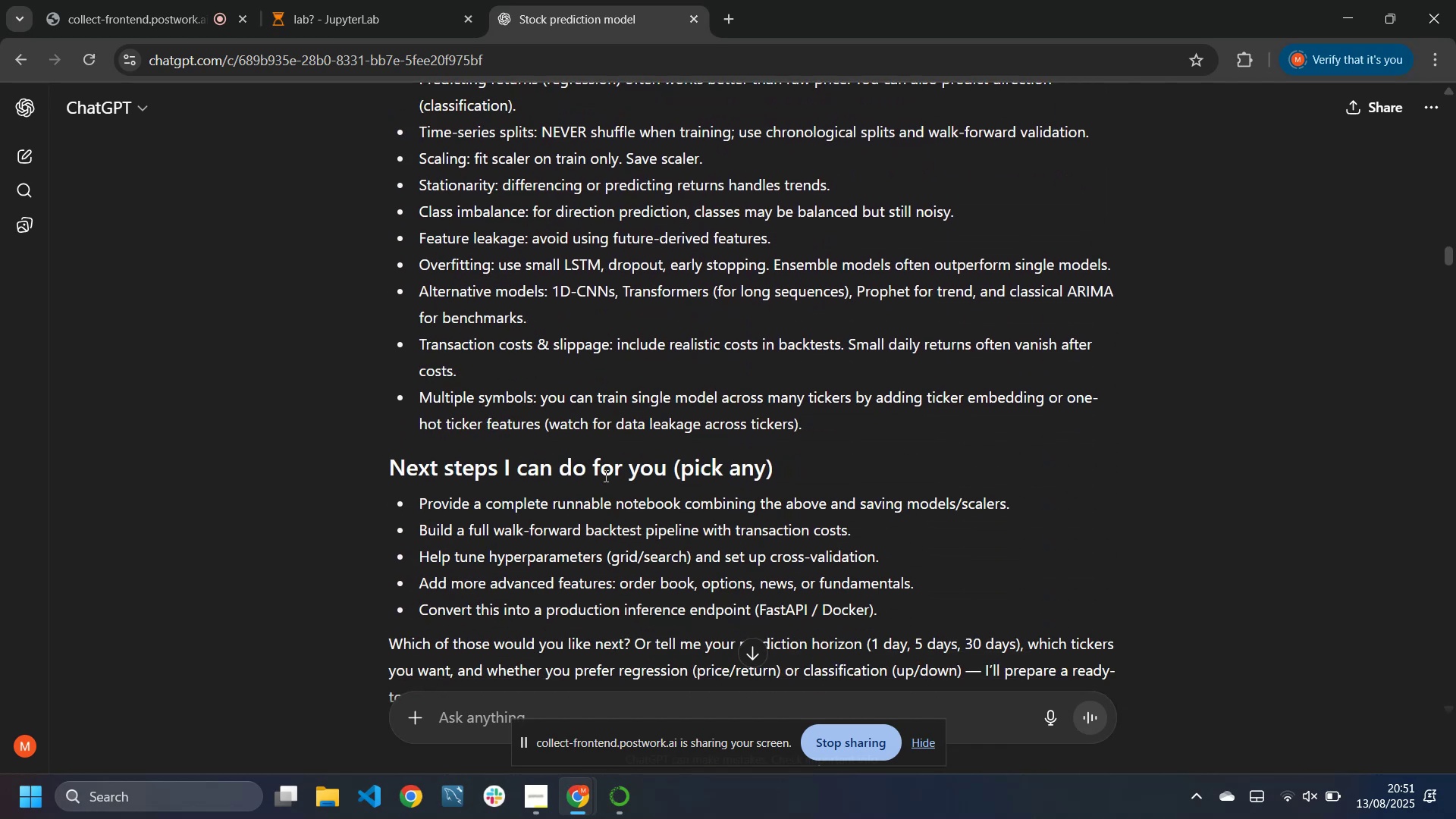 
scroll: coordinate [604, 475], scroll_direction: up, amount: 26.0
 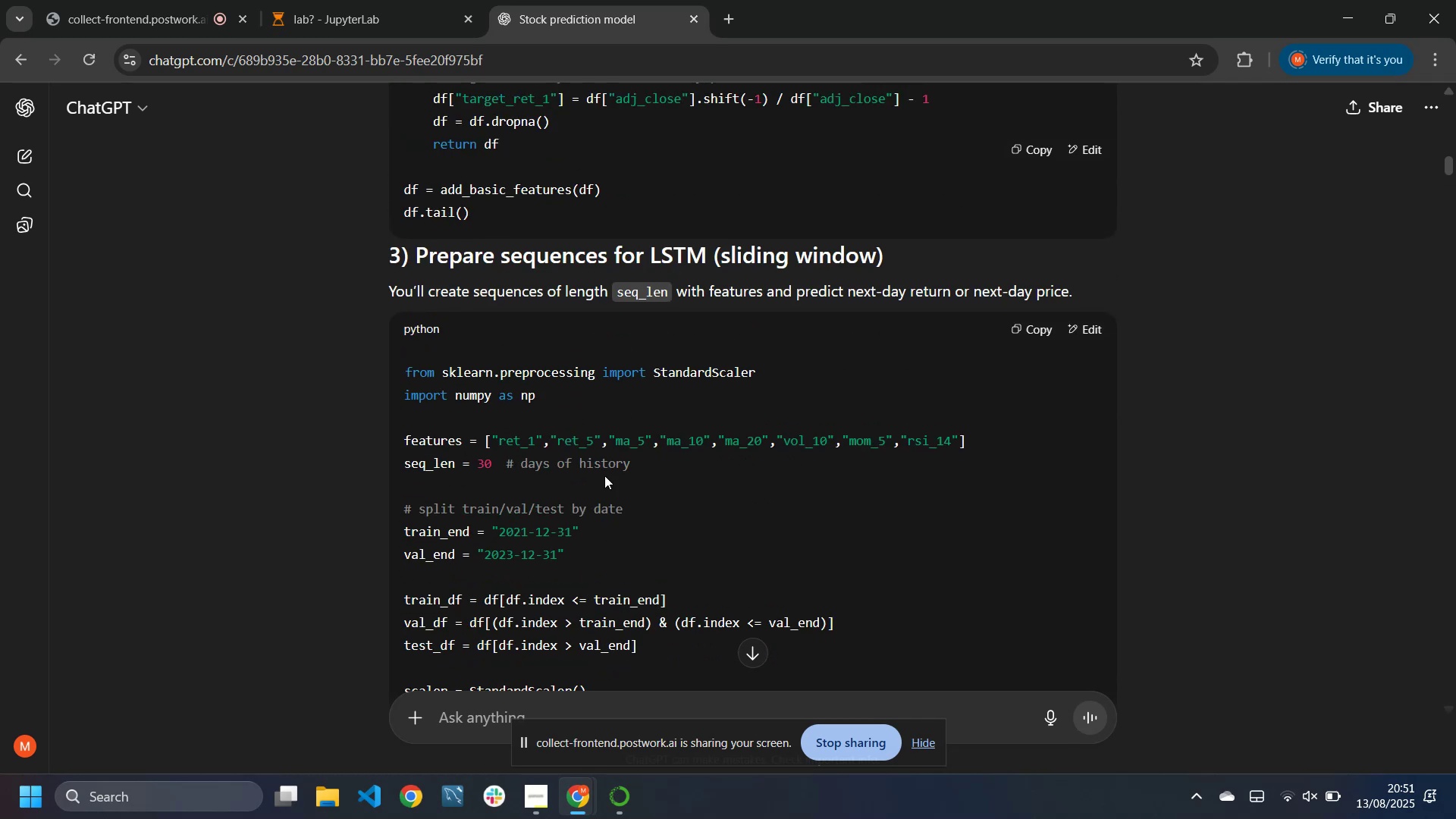 
scroll: coordinate [604, 475], scroll_direction: none, amount: 0.0
 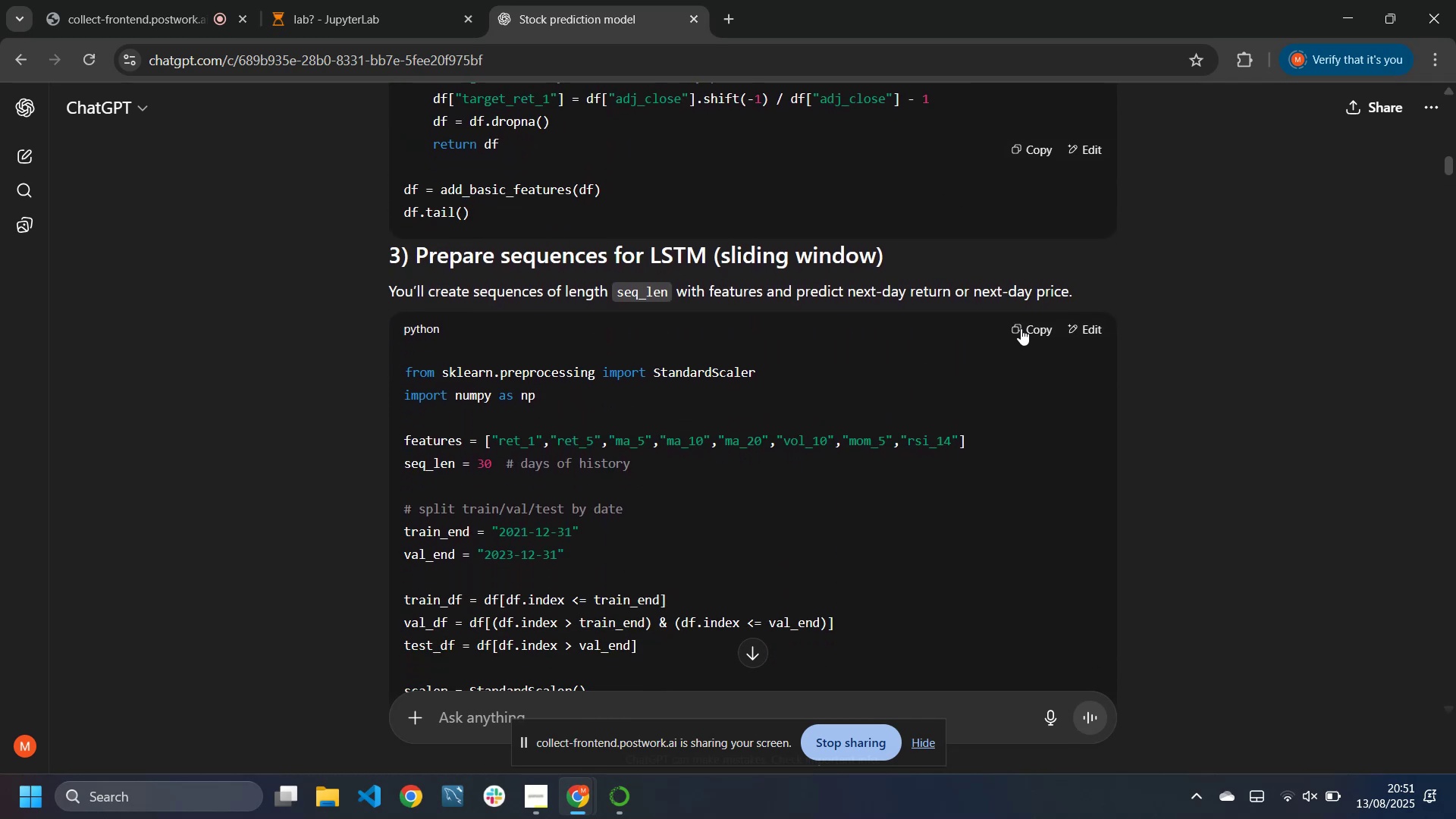 
left_click([1021, 328])
 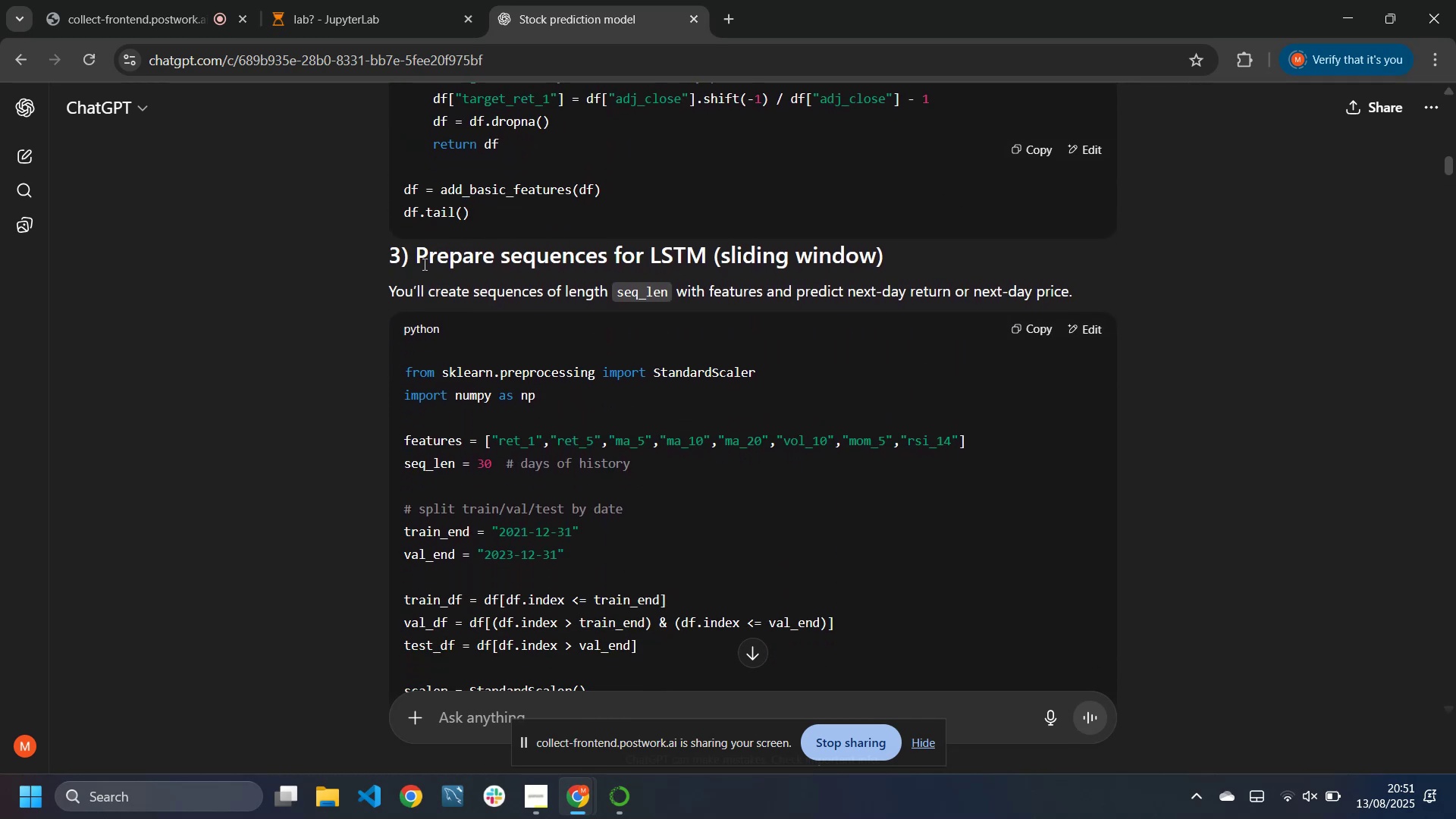 
left_click_drag(start_coordinate=[418, 262], to_coordinate=[889, 263])
 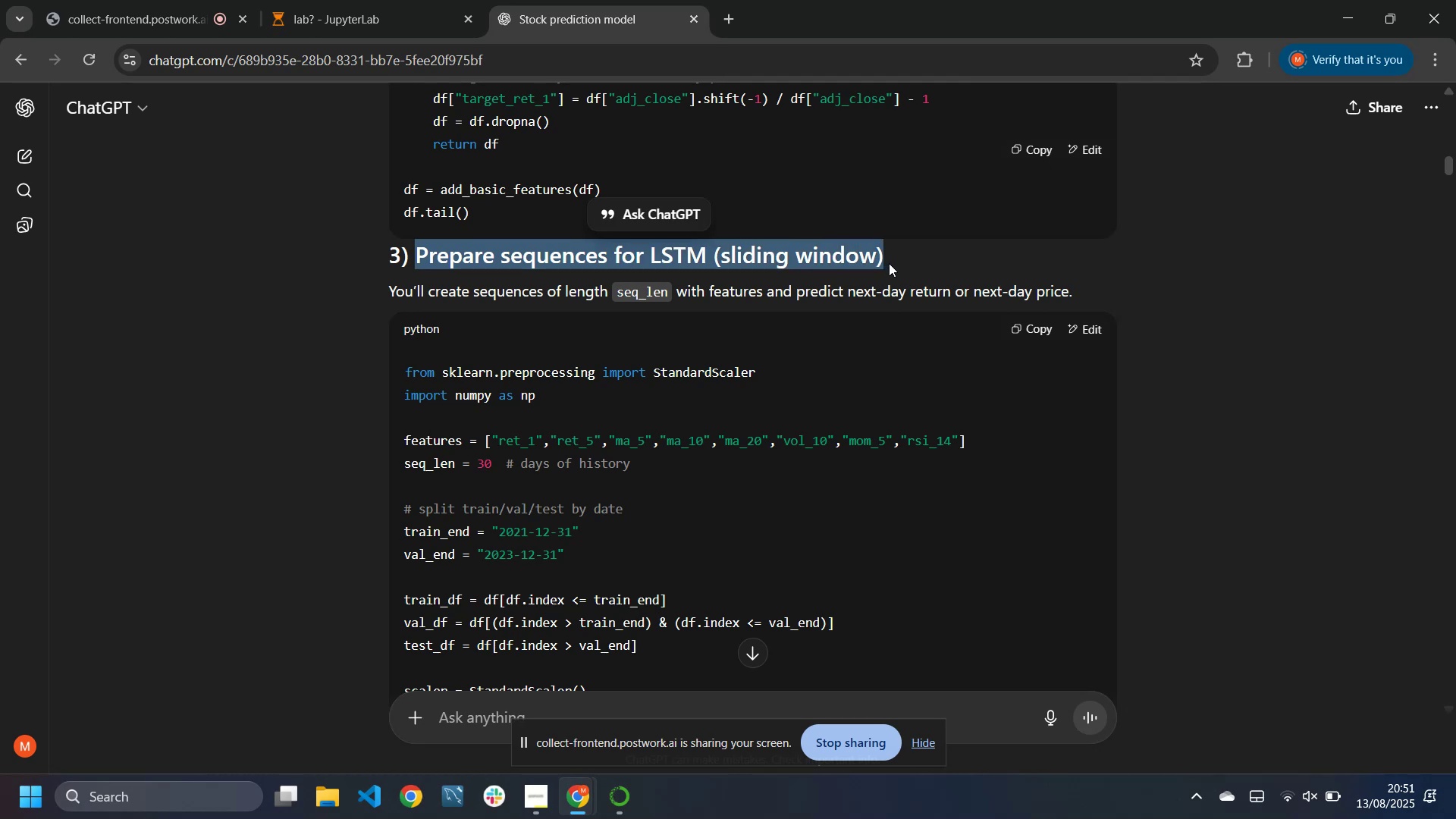 
key(Control+C)
 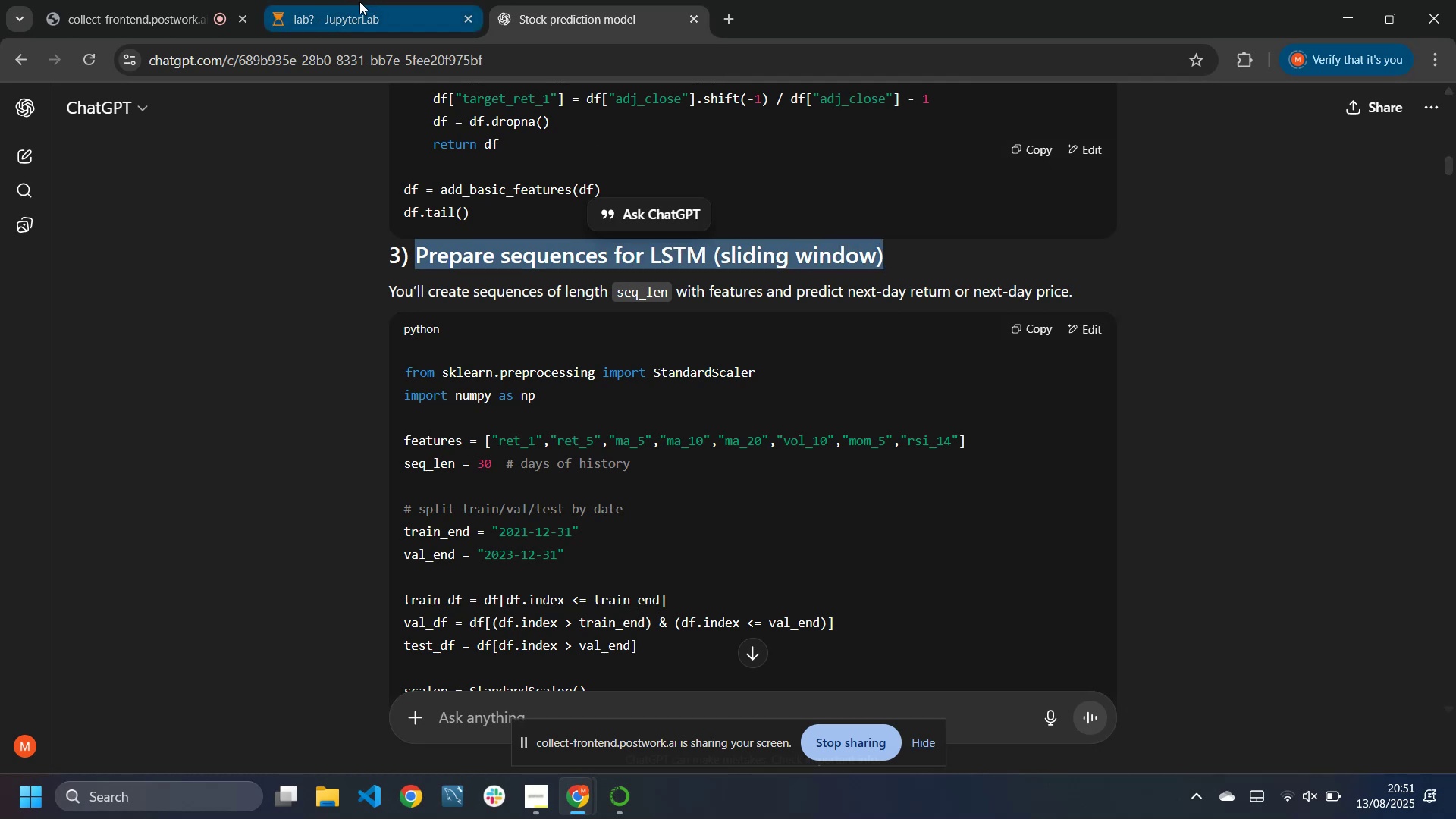 
left_click([331, 8])
 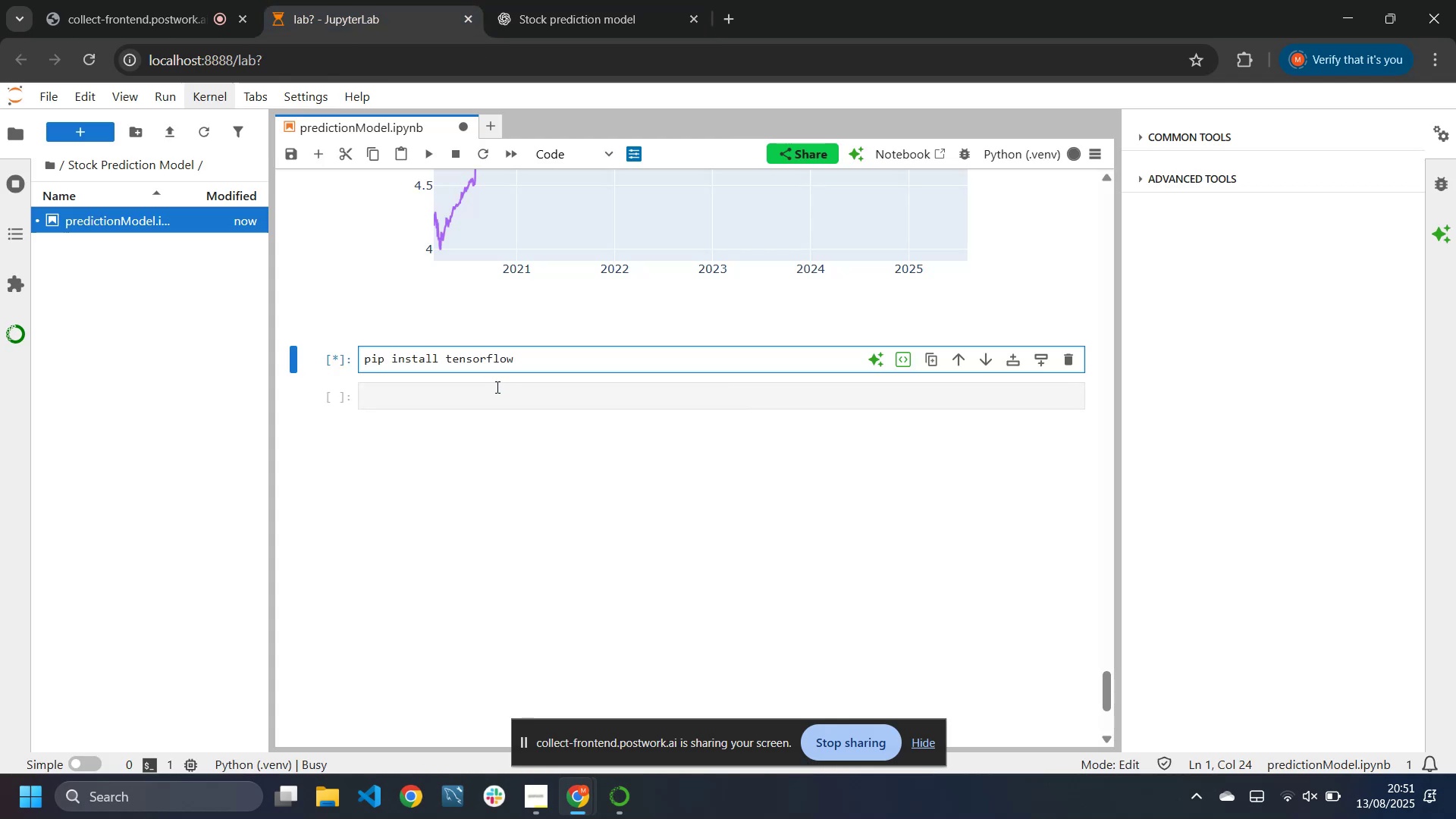 
left_click([494, 391])
 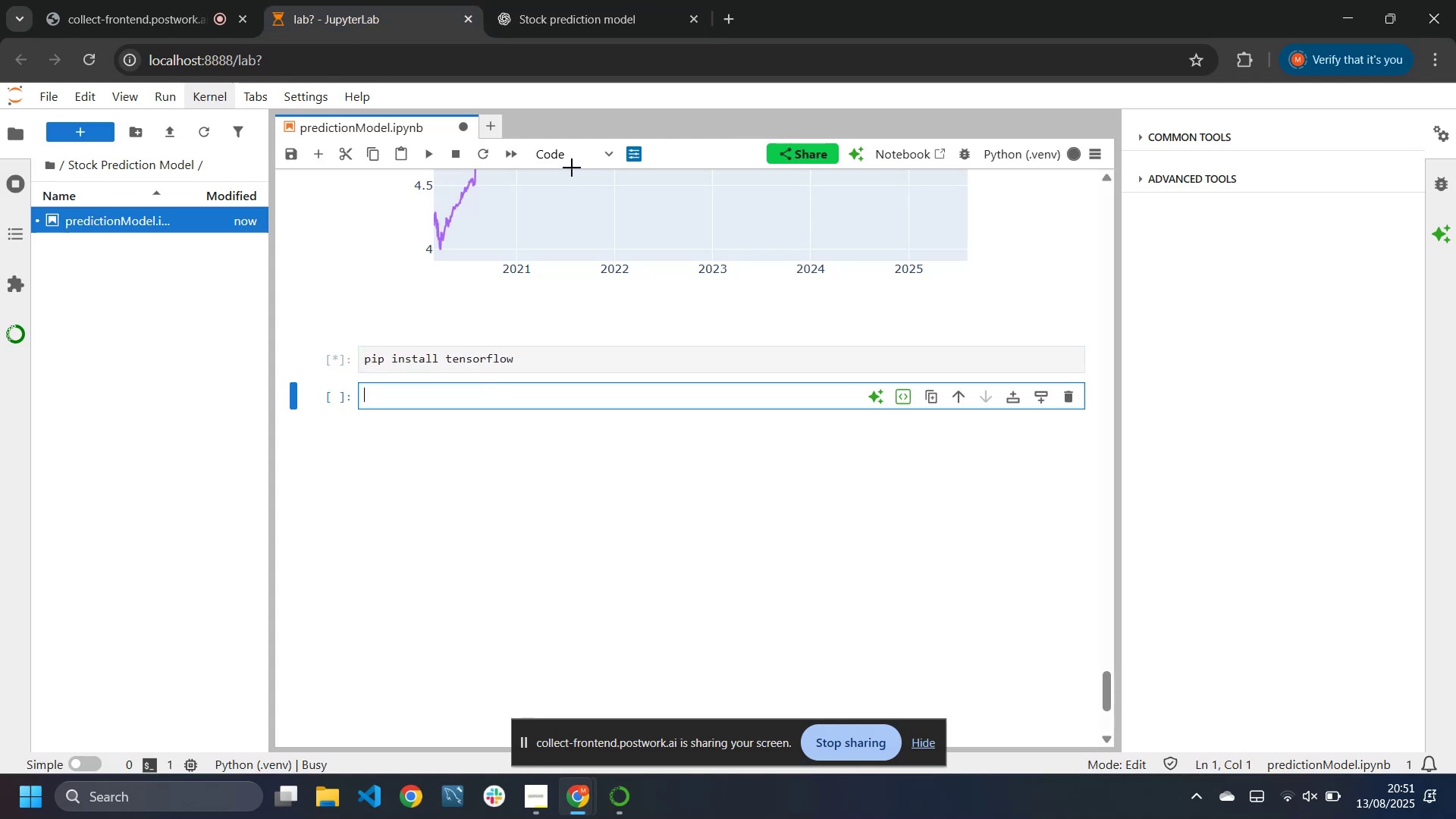 
left_click([571, 155])
 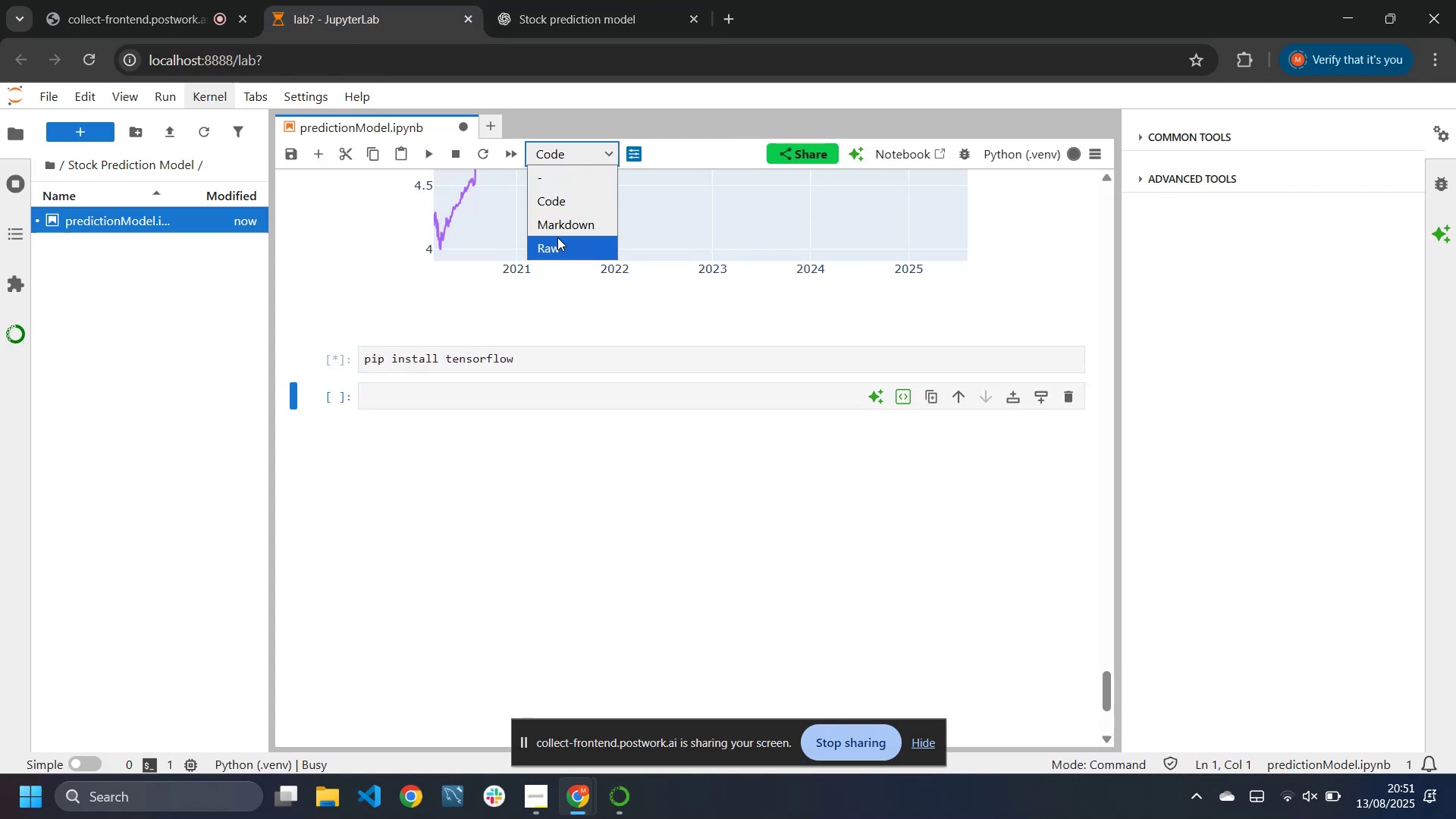 
left_click([557, 231])
 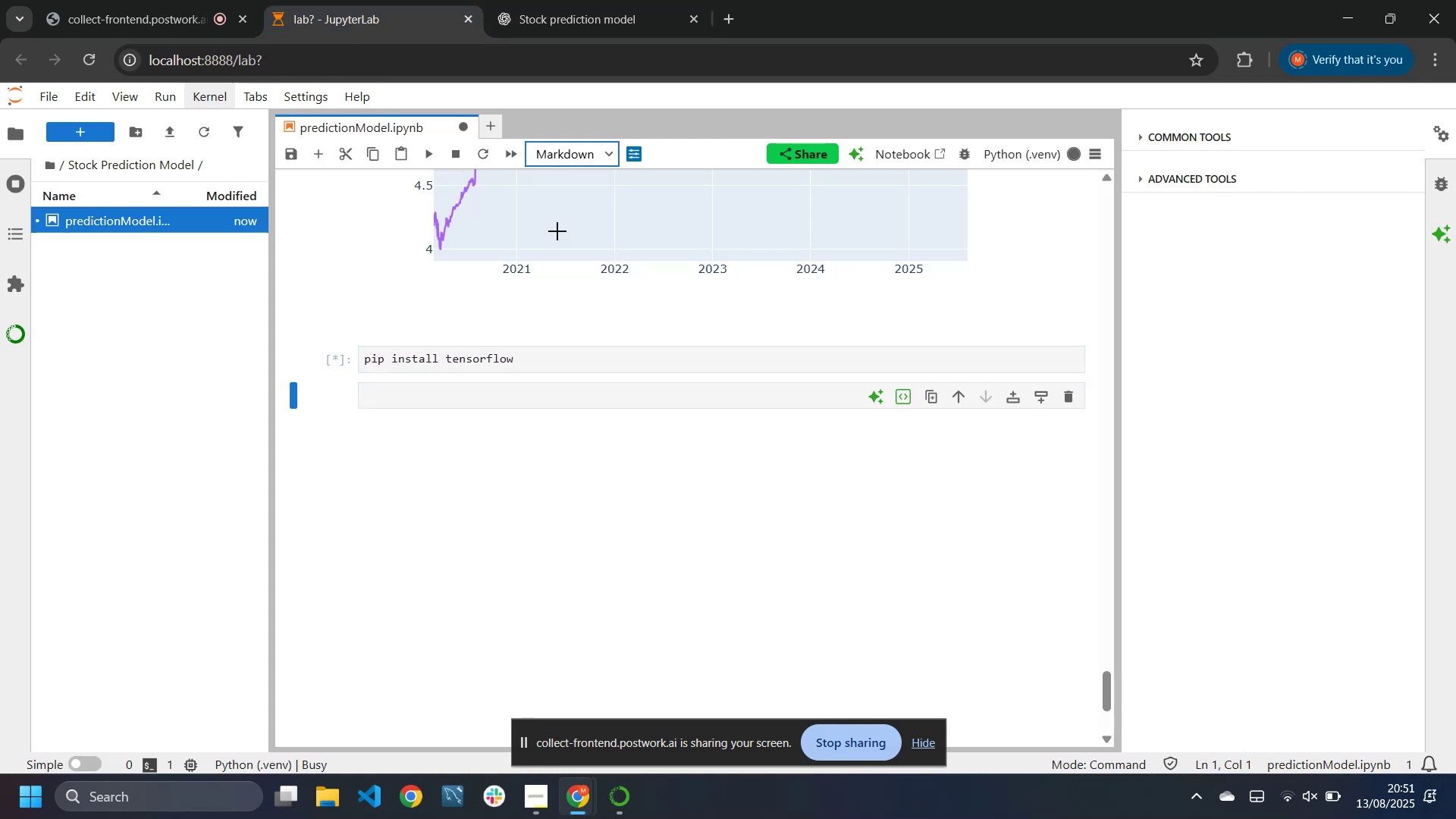 
key(Control+V)
 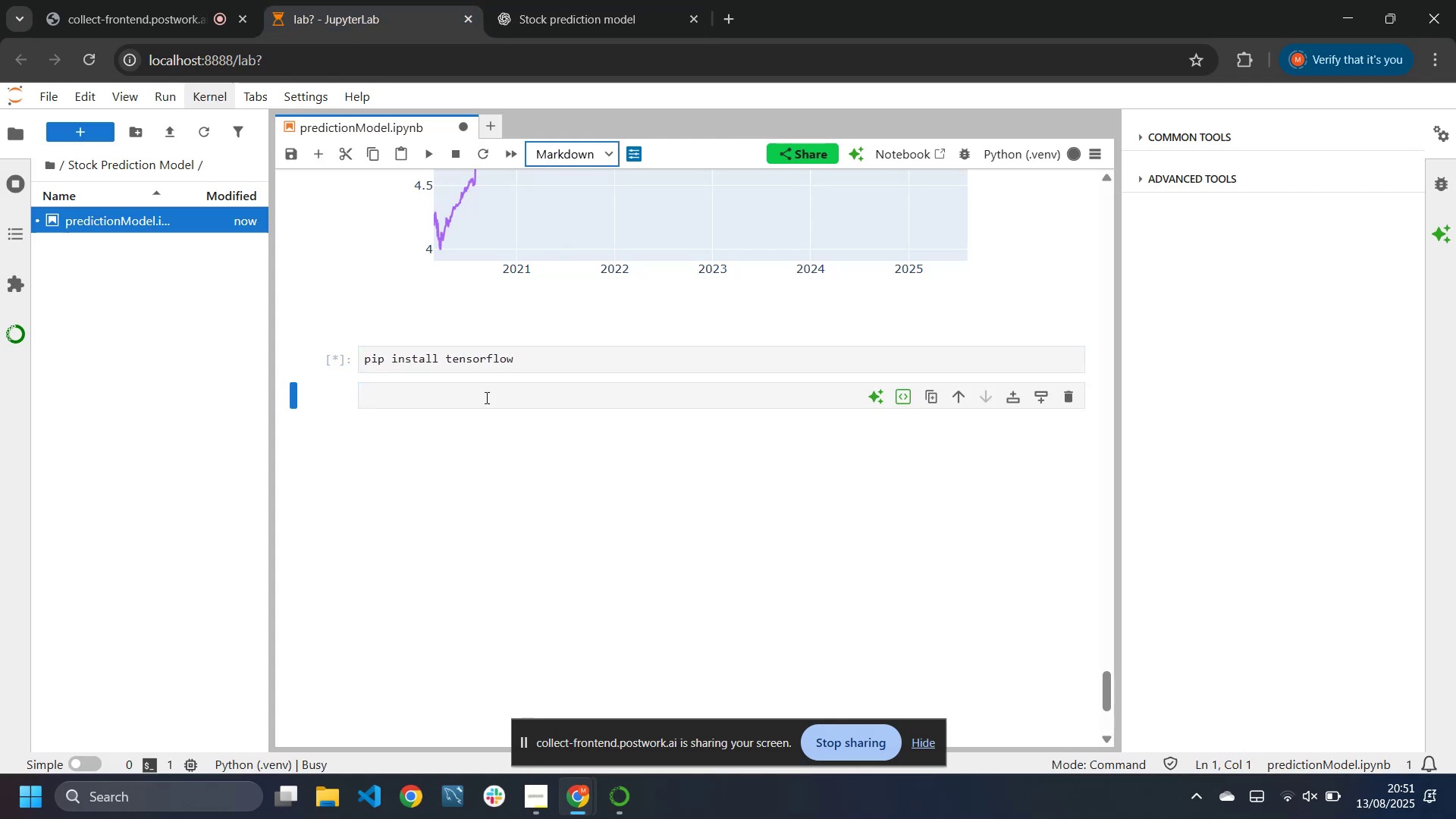 
left_click([479, 404])
 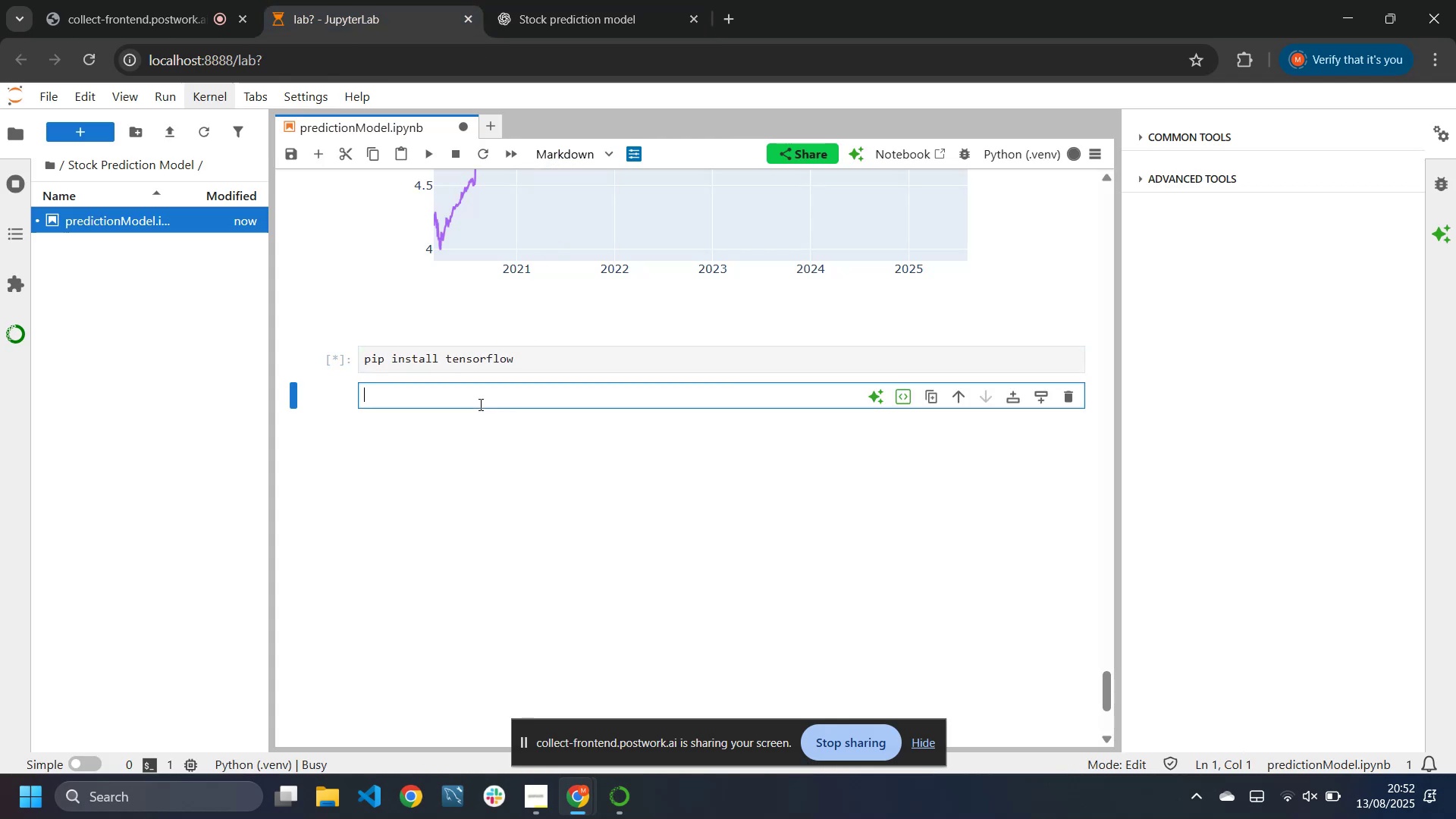 
key(Control+V)
 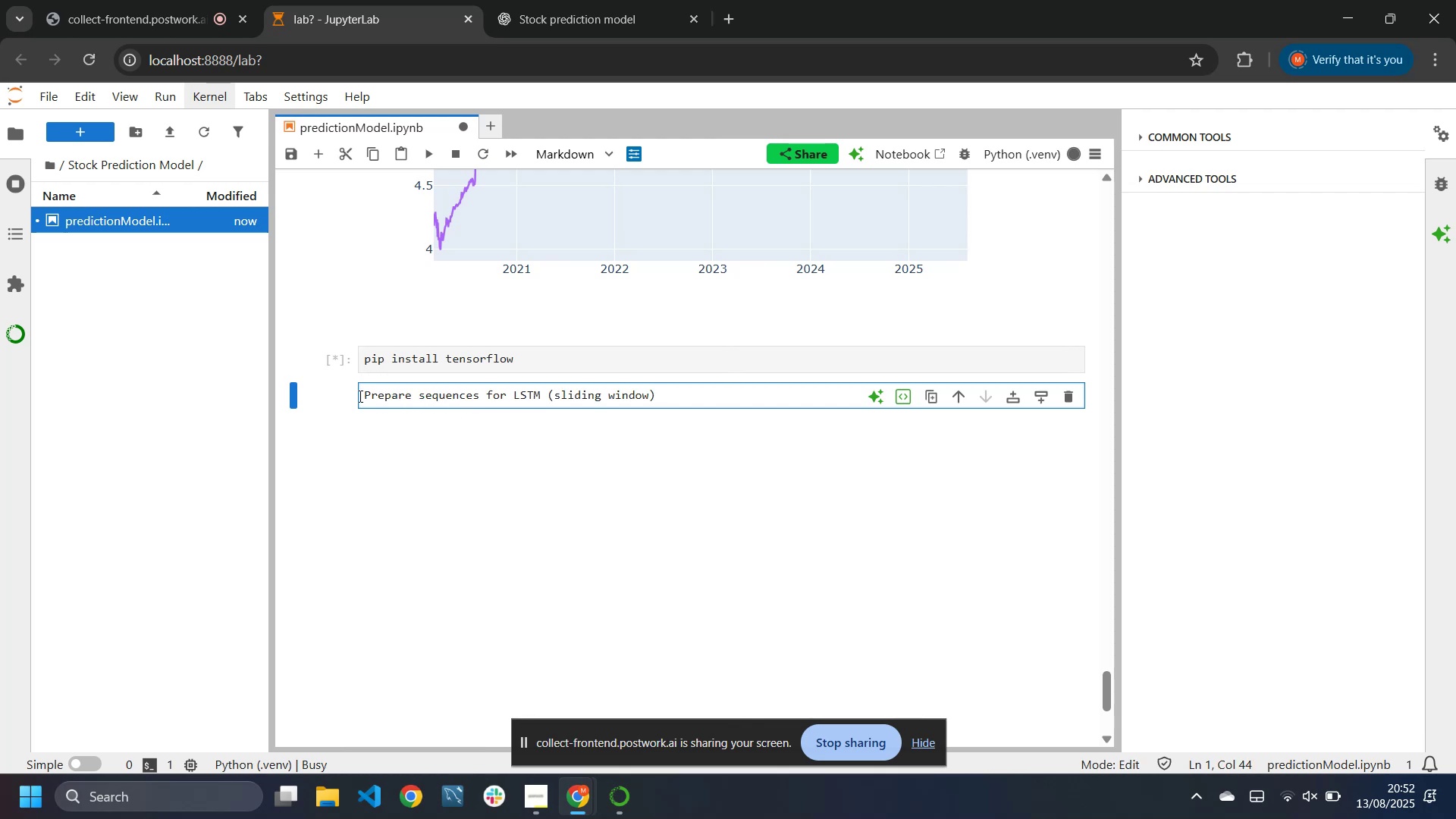 
left_click([366, 396])
 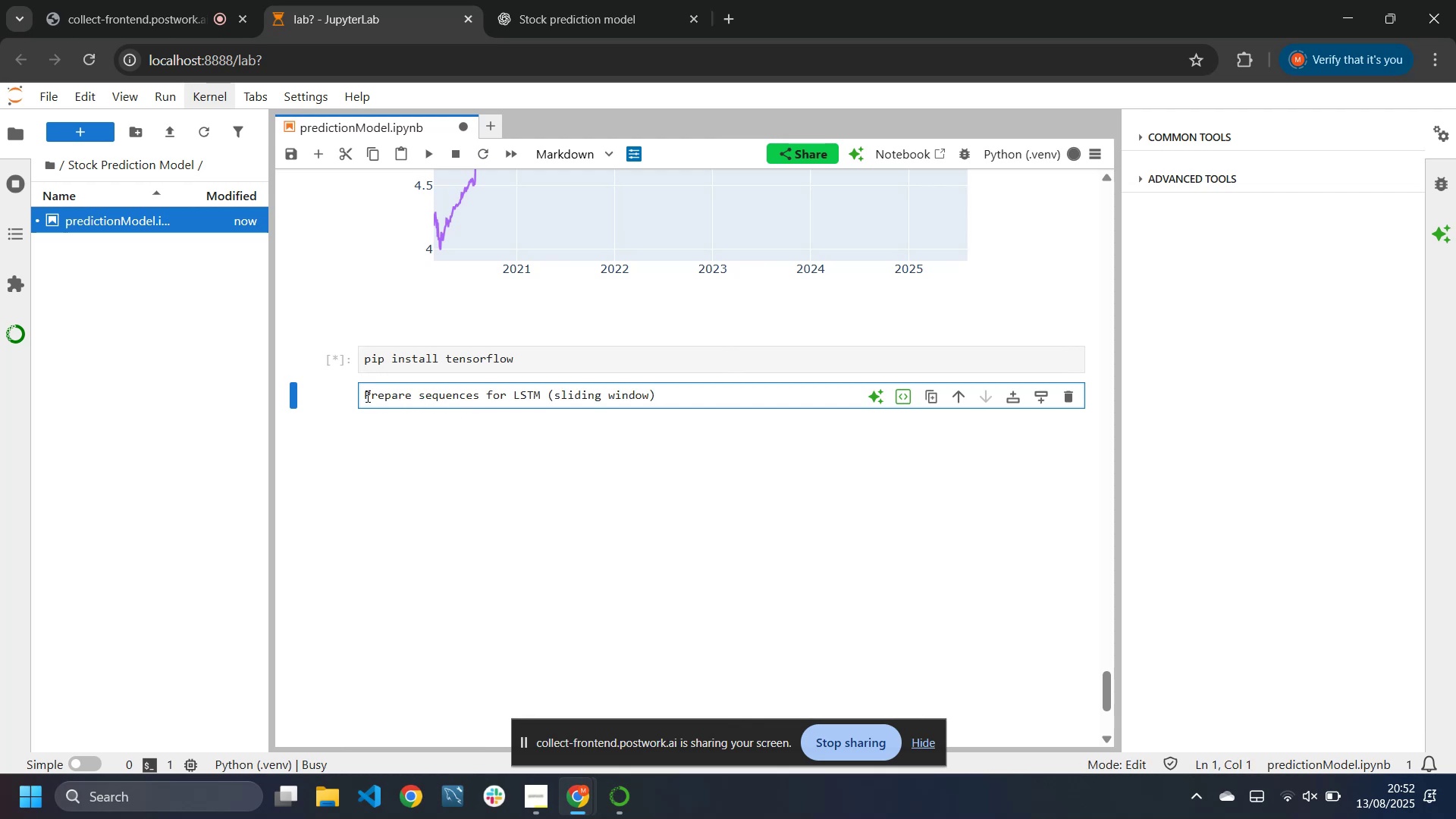 
type(#### )
 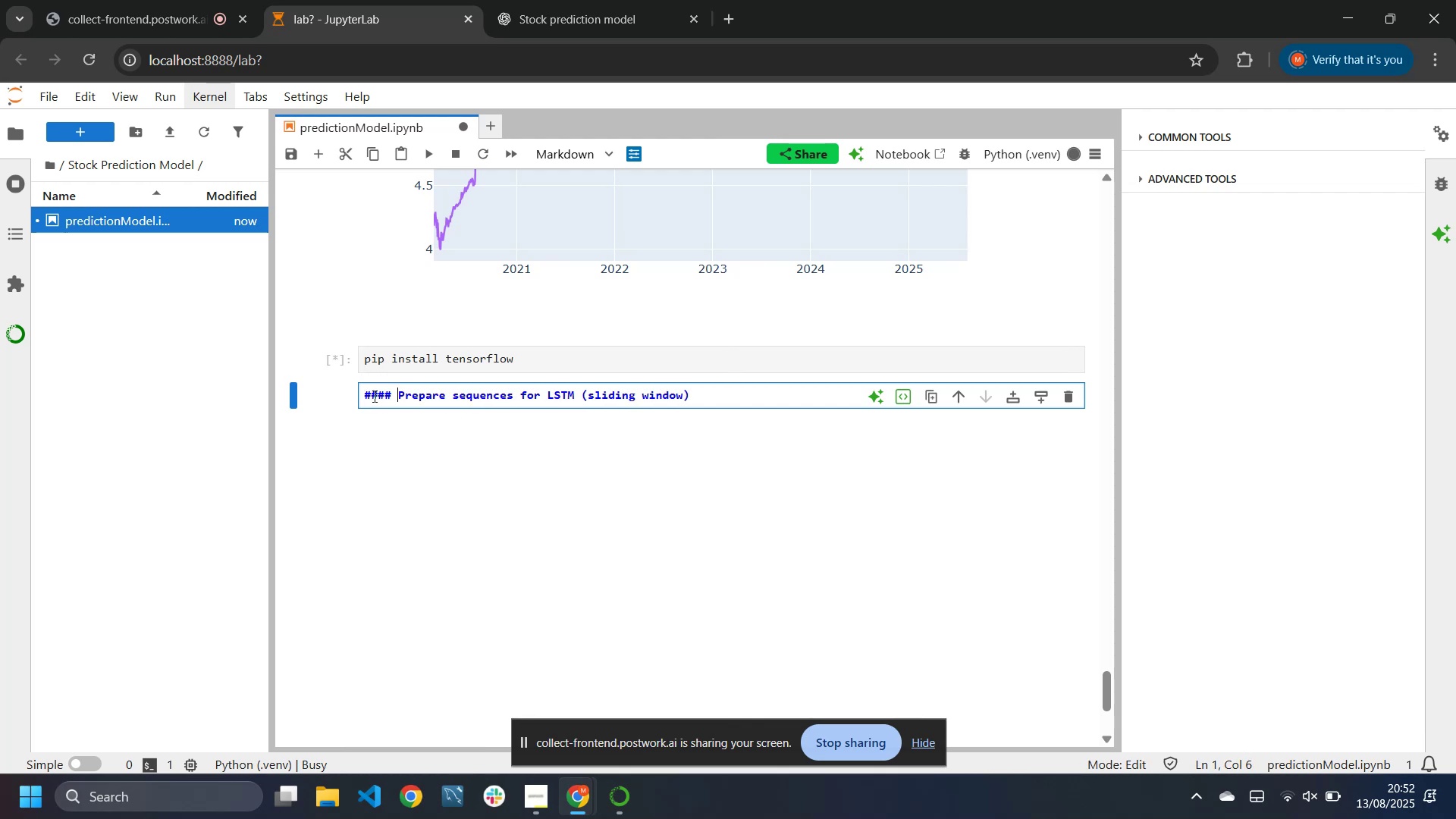 
left_click([355, 482])
 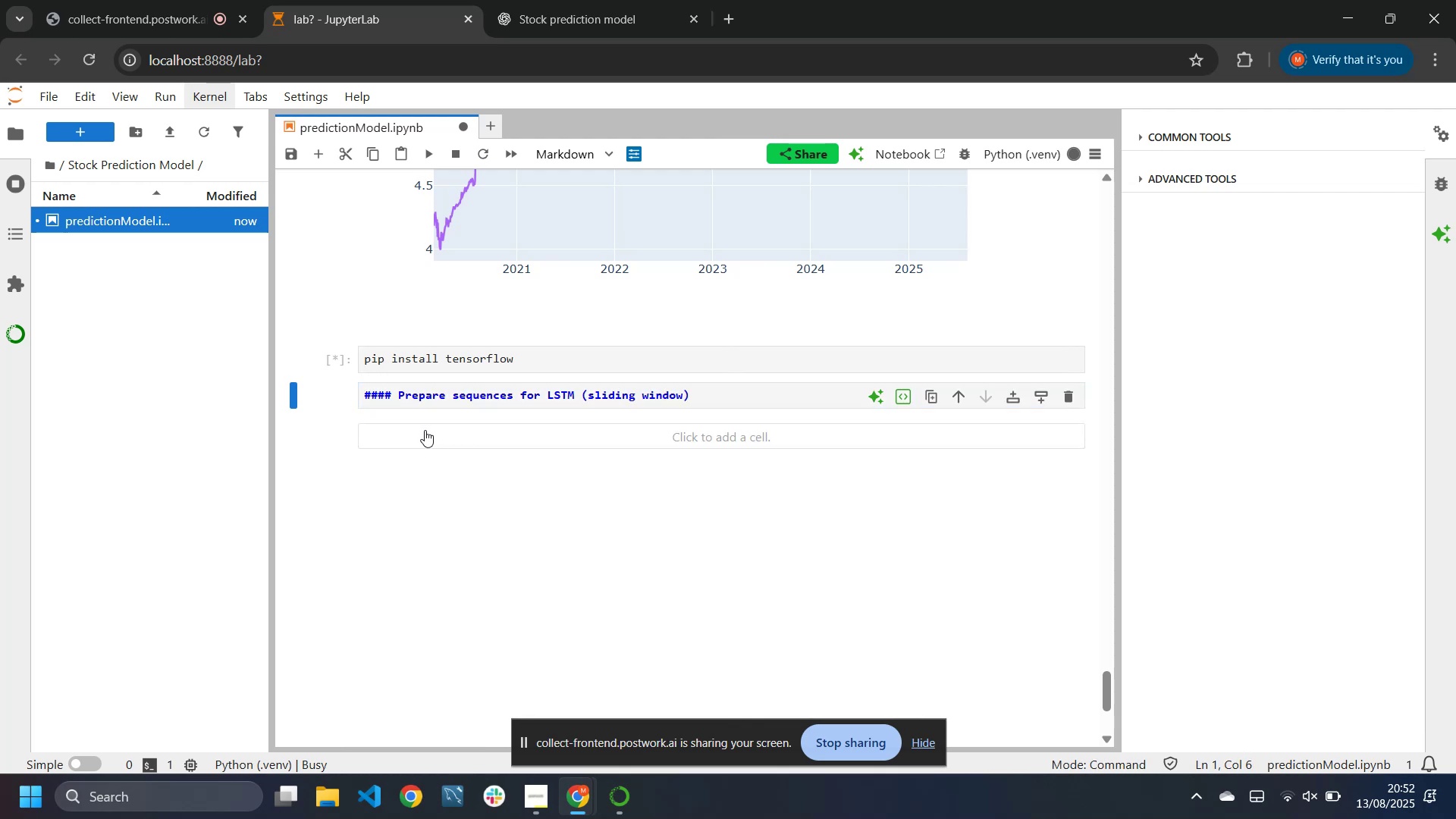 
left_click([424, 431])
 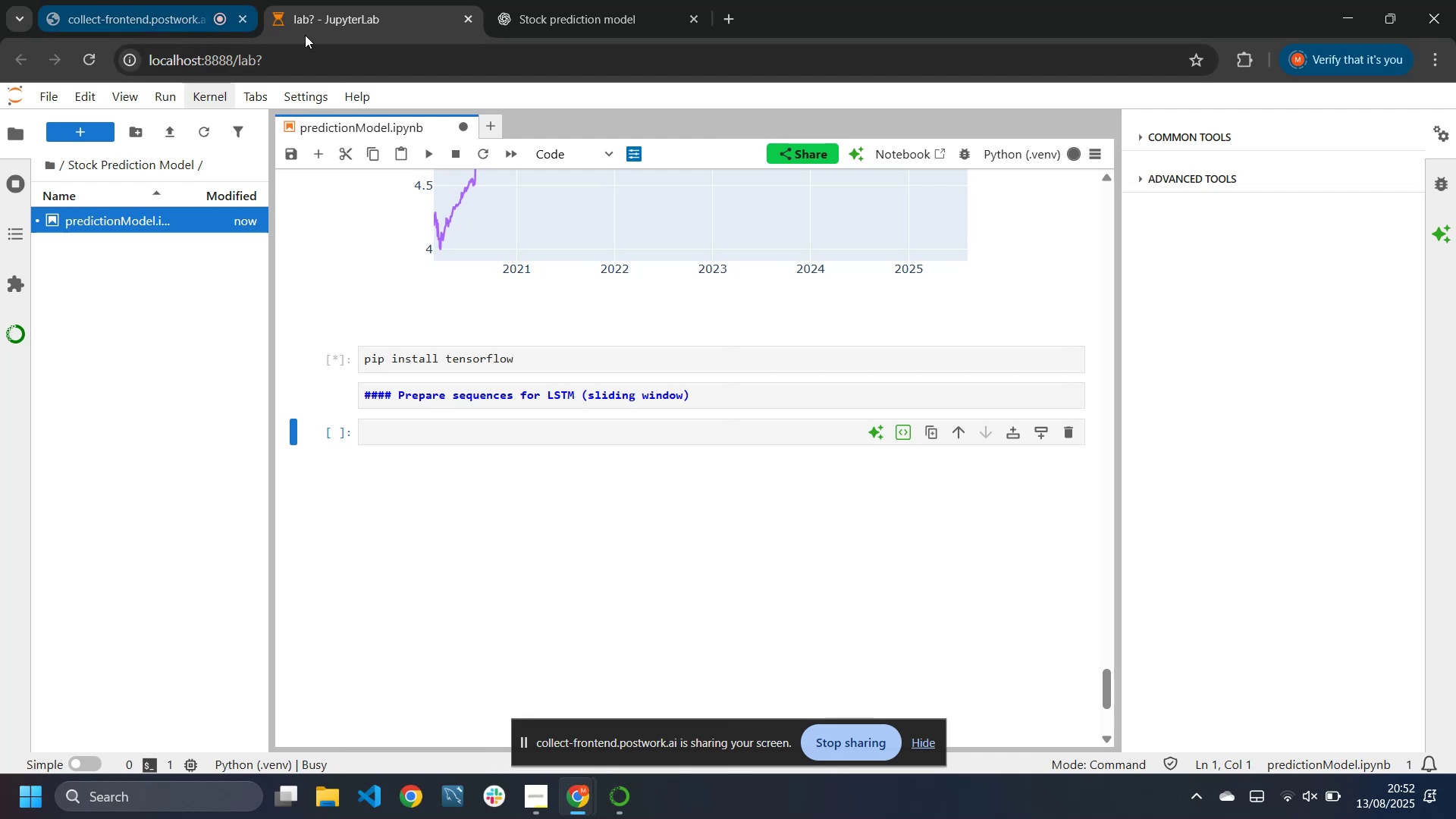 
left_click([557, 12])
 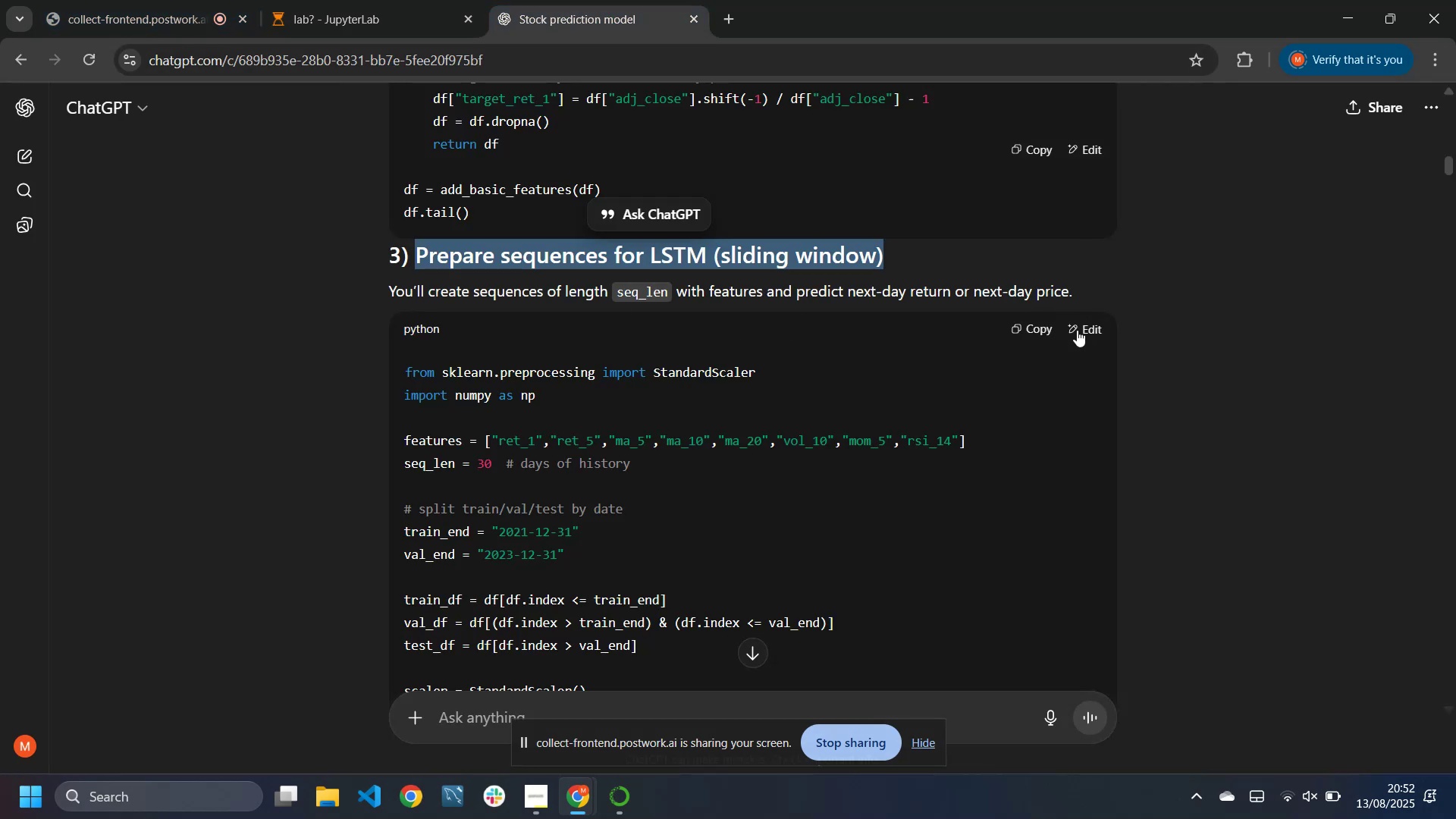 
left_click([1033, 334])
 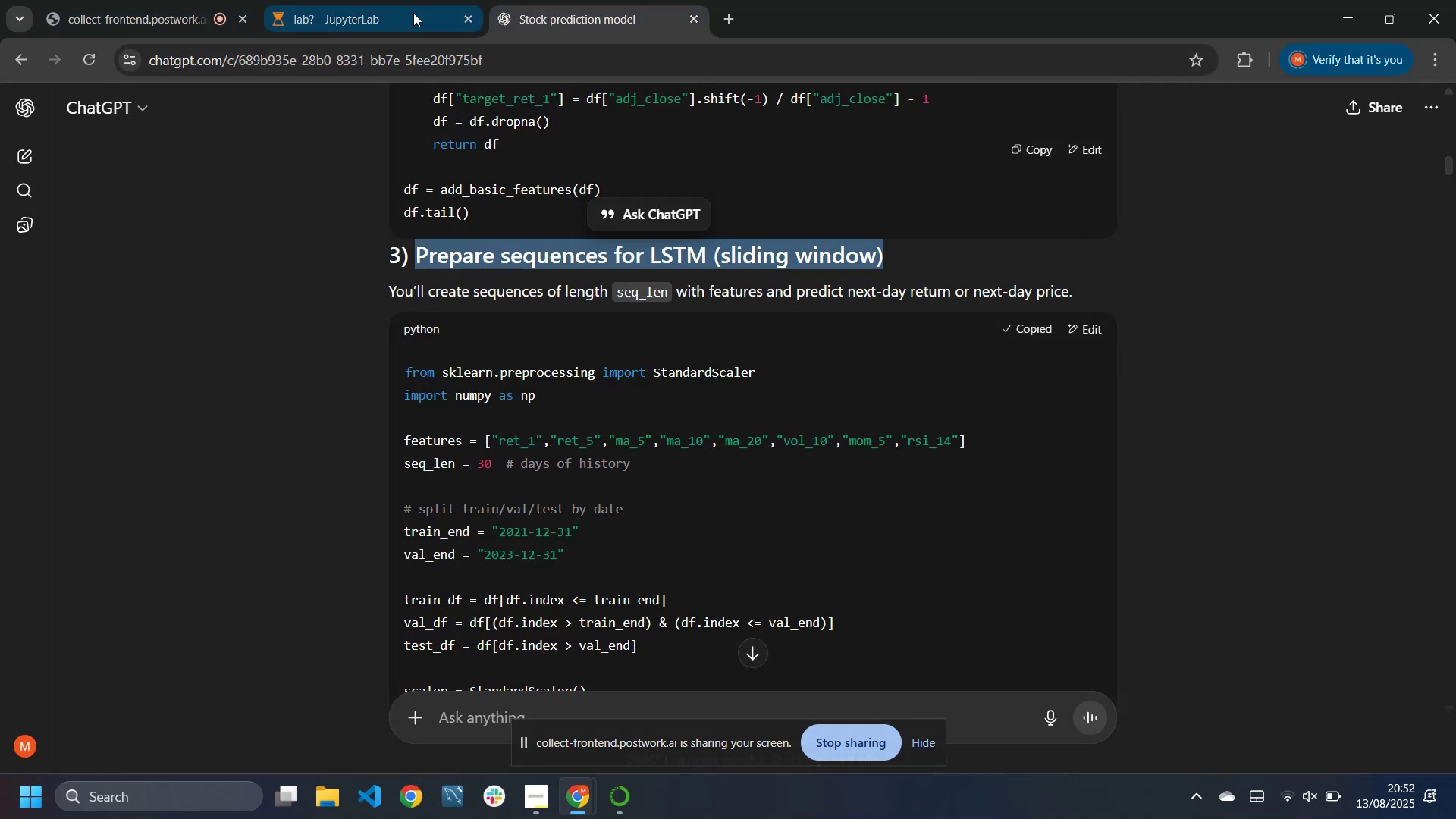 
left_click([403, 12])
 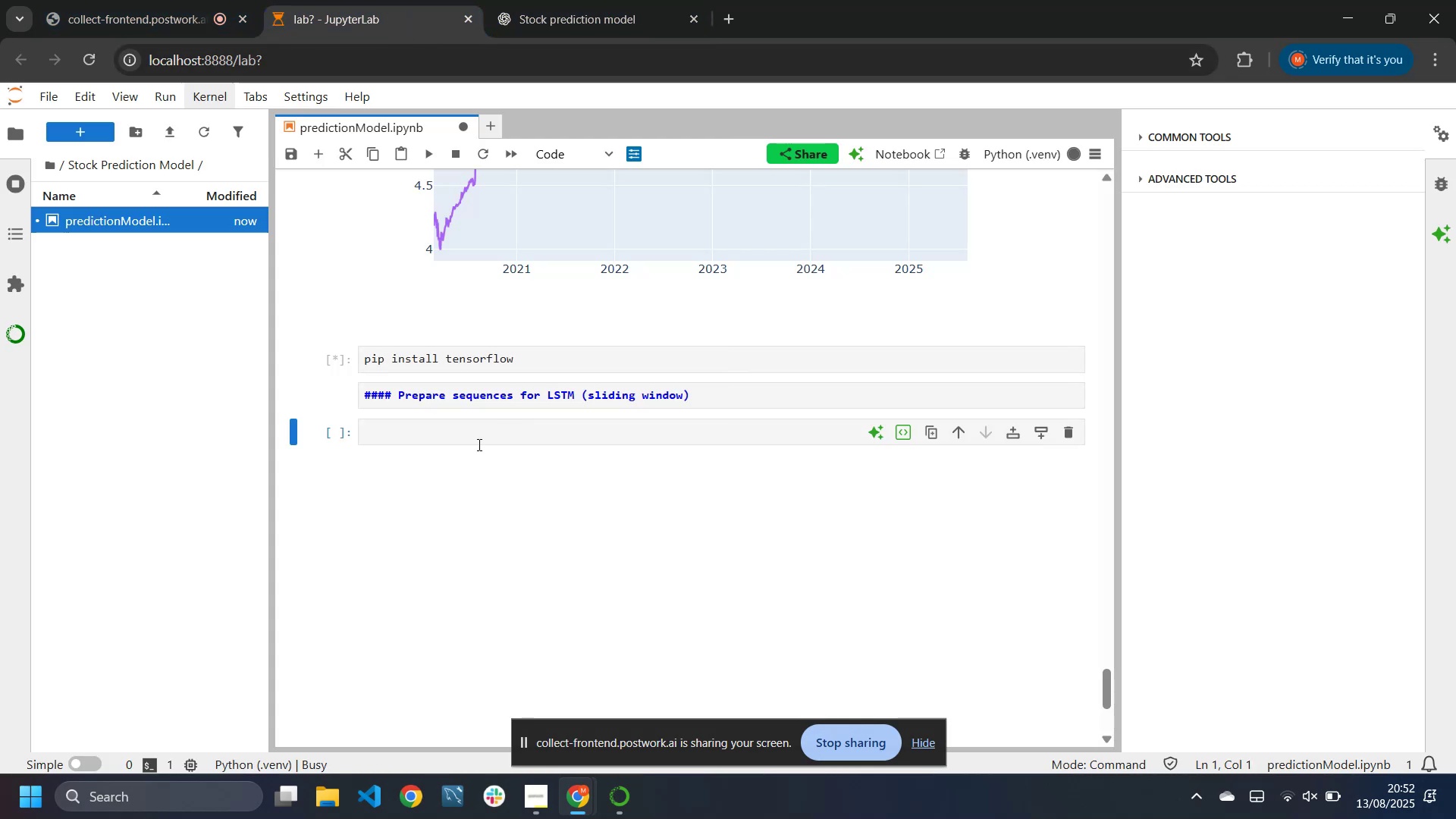 
left_click([475, 444])
 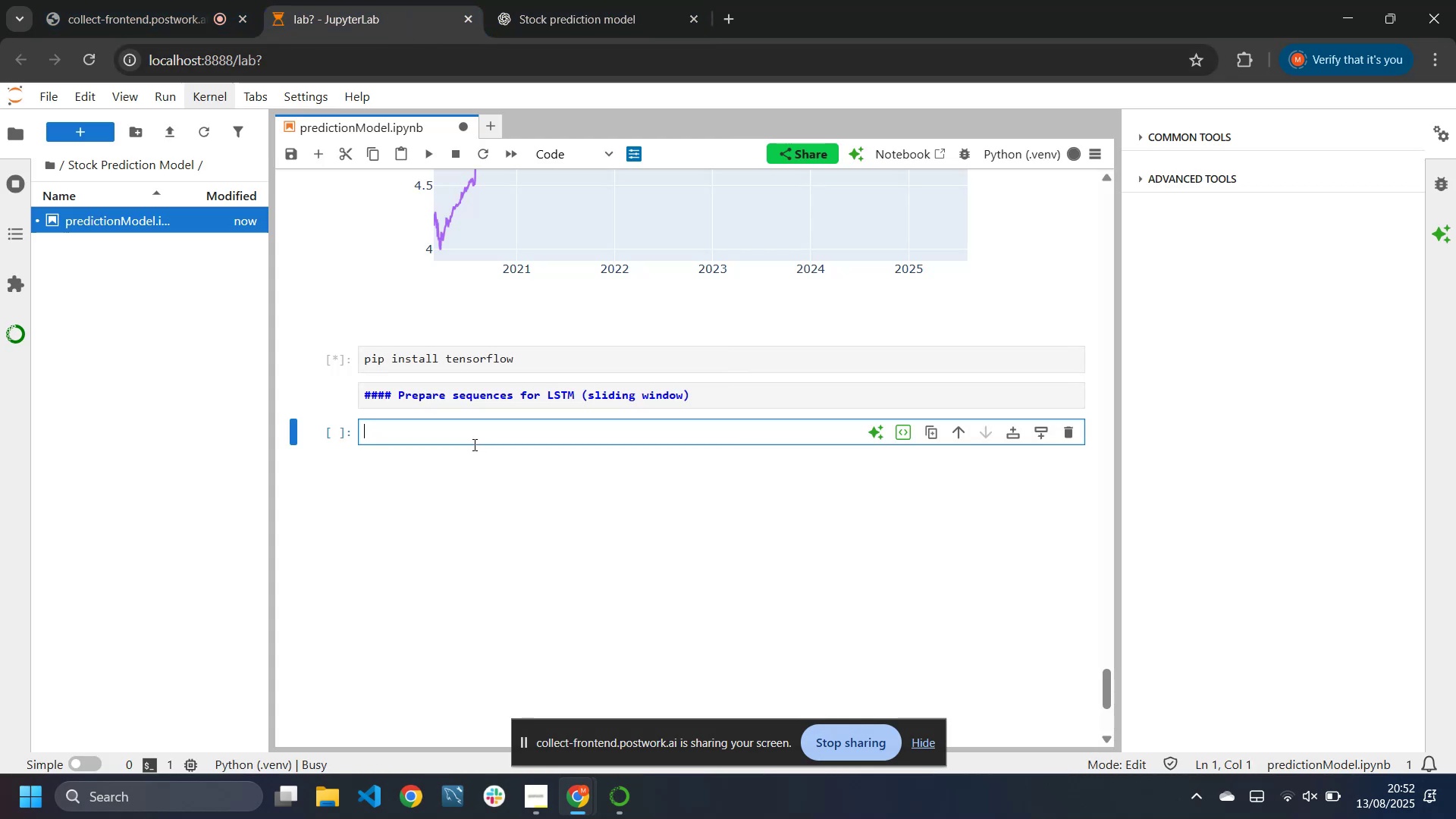 
key(Control+ControlLeft)
 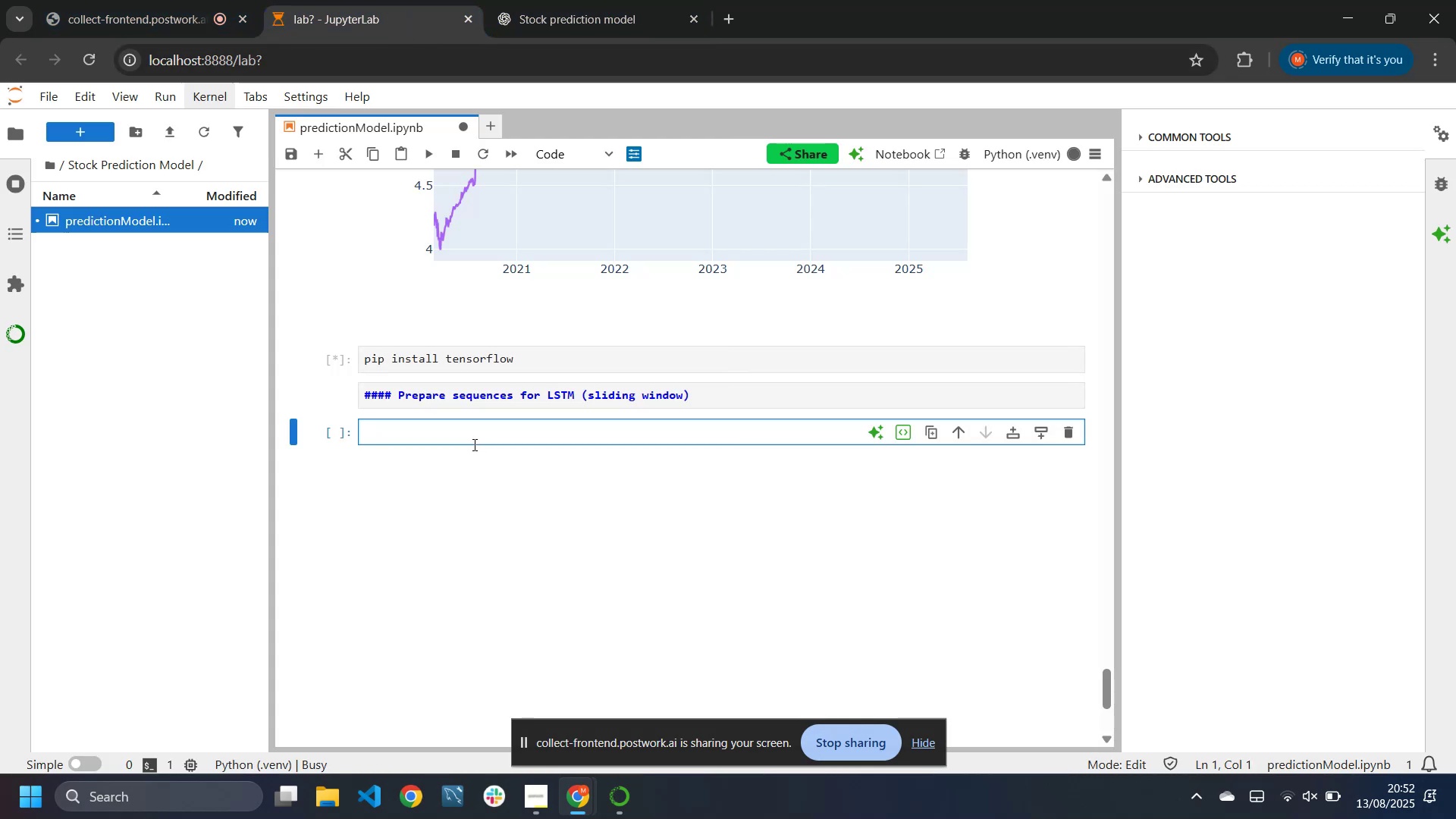 
key(Control+V)
 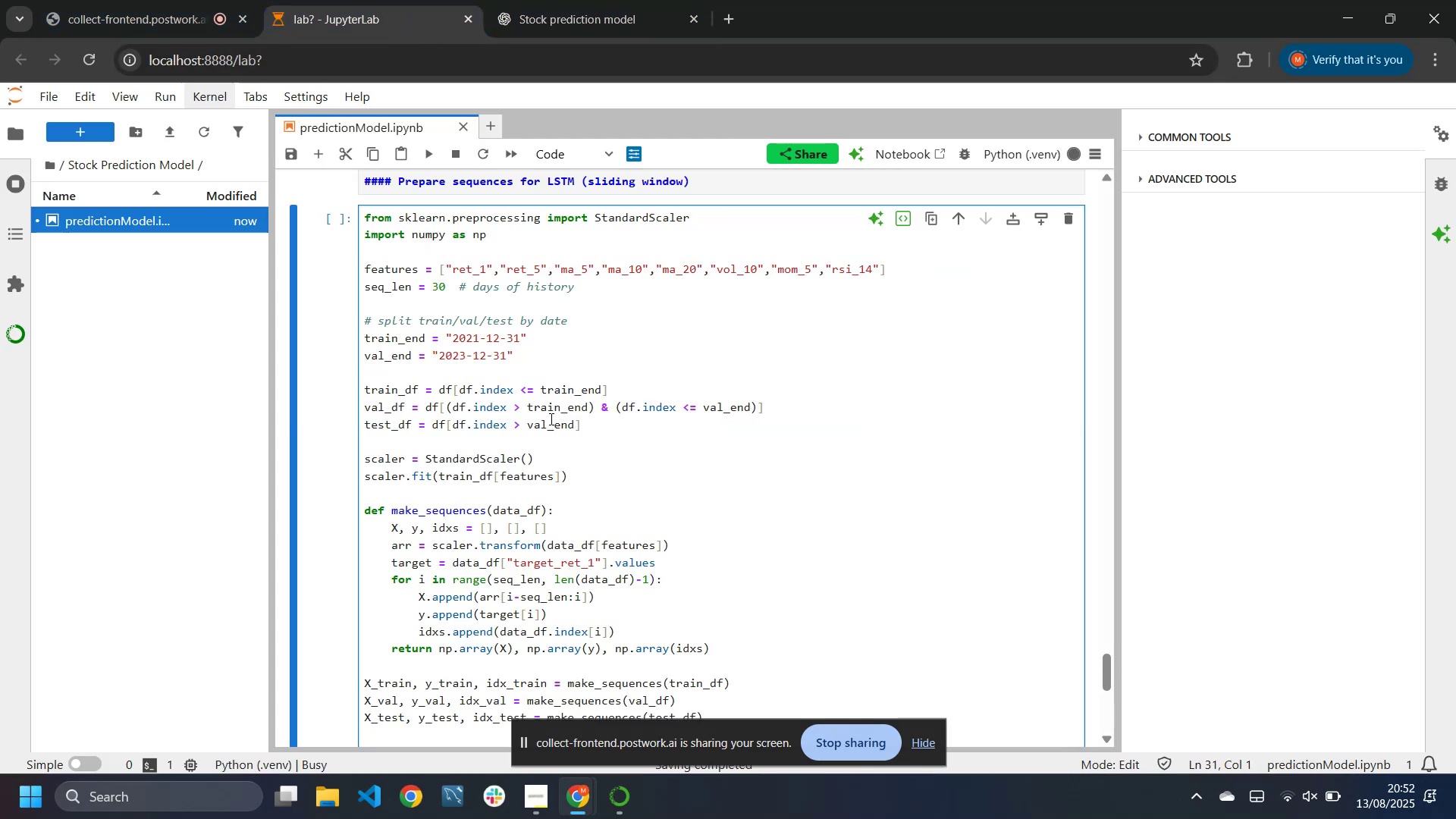 
scroll: coordinate [551, 419], scroll_direction: down, amount: 2.0
 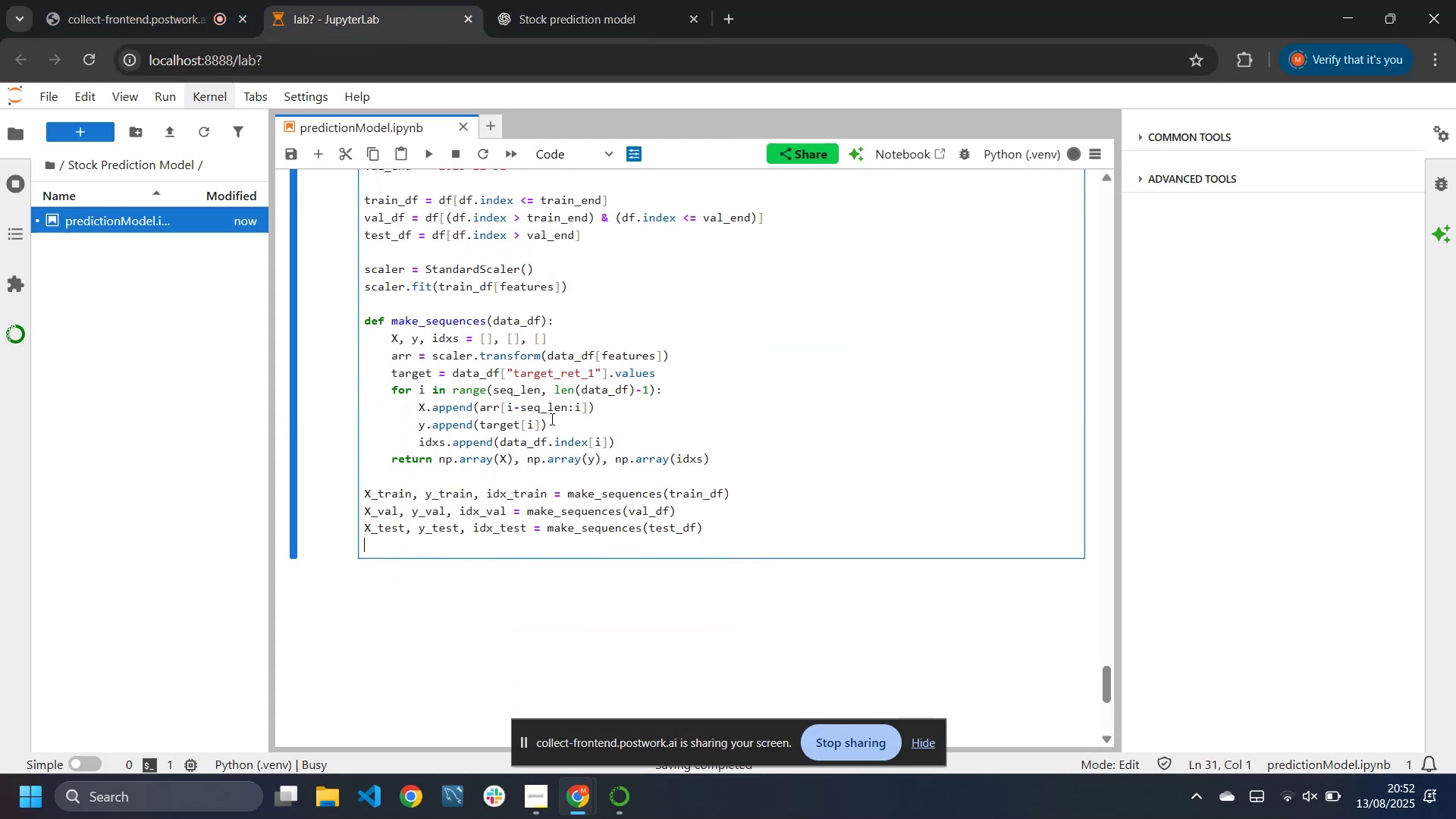 
scroll: coordinate [551, 419], scroll_direction: up, amount: 2.0
 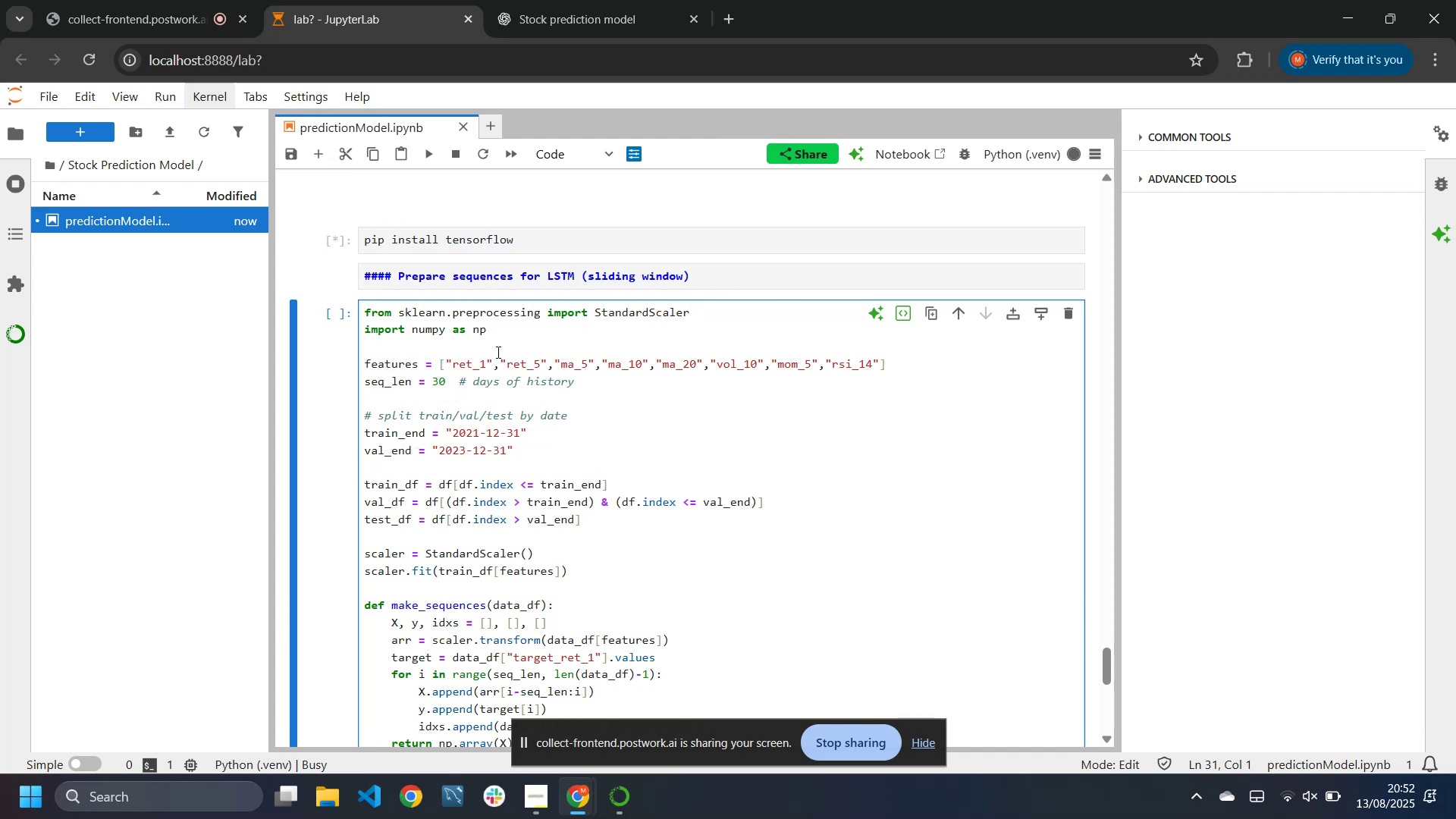 
mouse_move([1065, 162])
 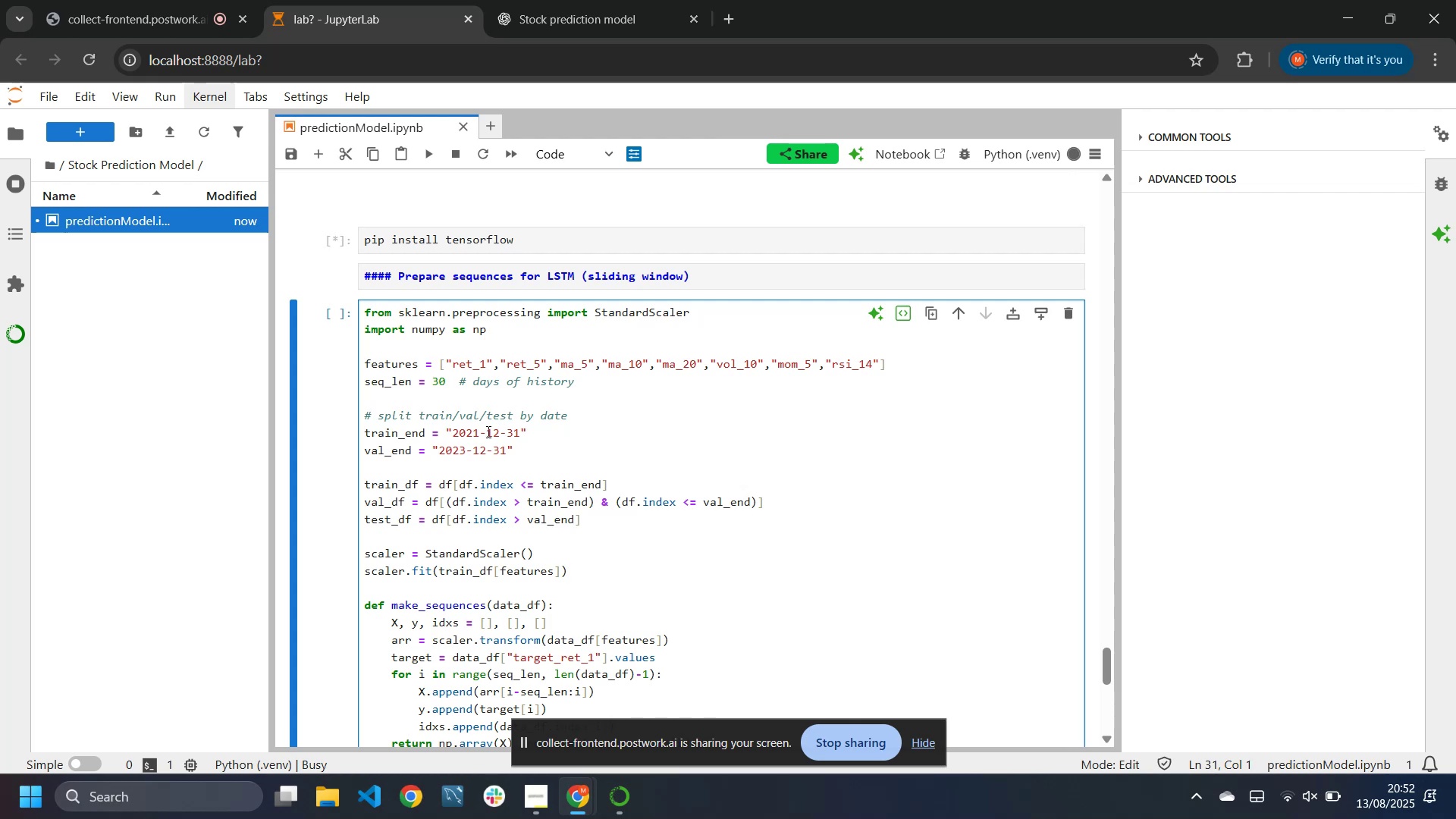 
wait(7.93)
 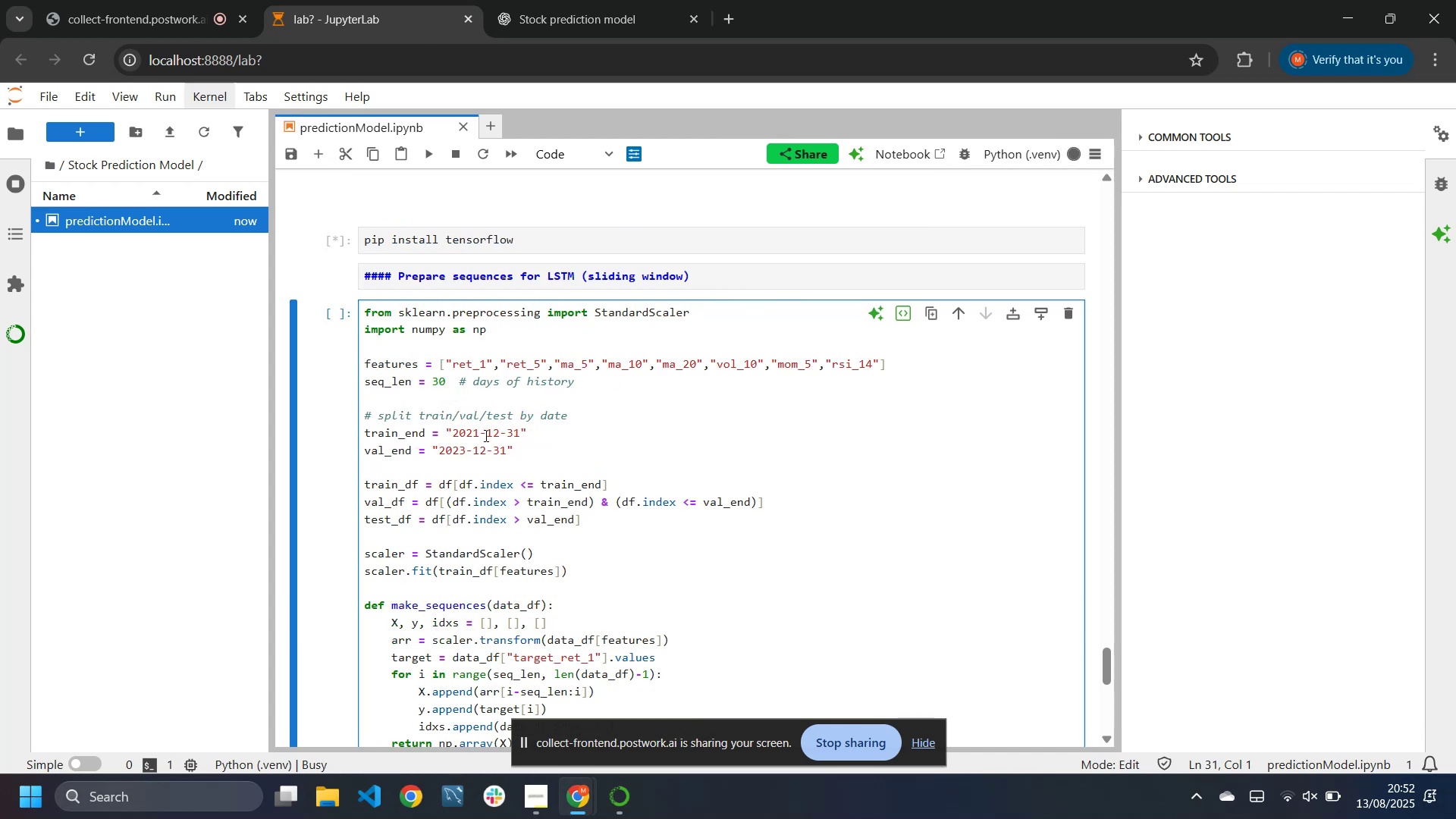 
scroll: coordinate [488, 431], scroll_direction: down, amount: 3.0
 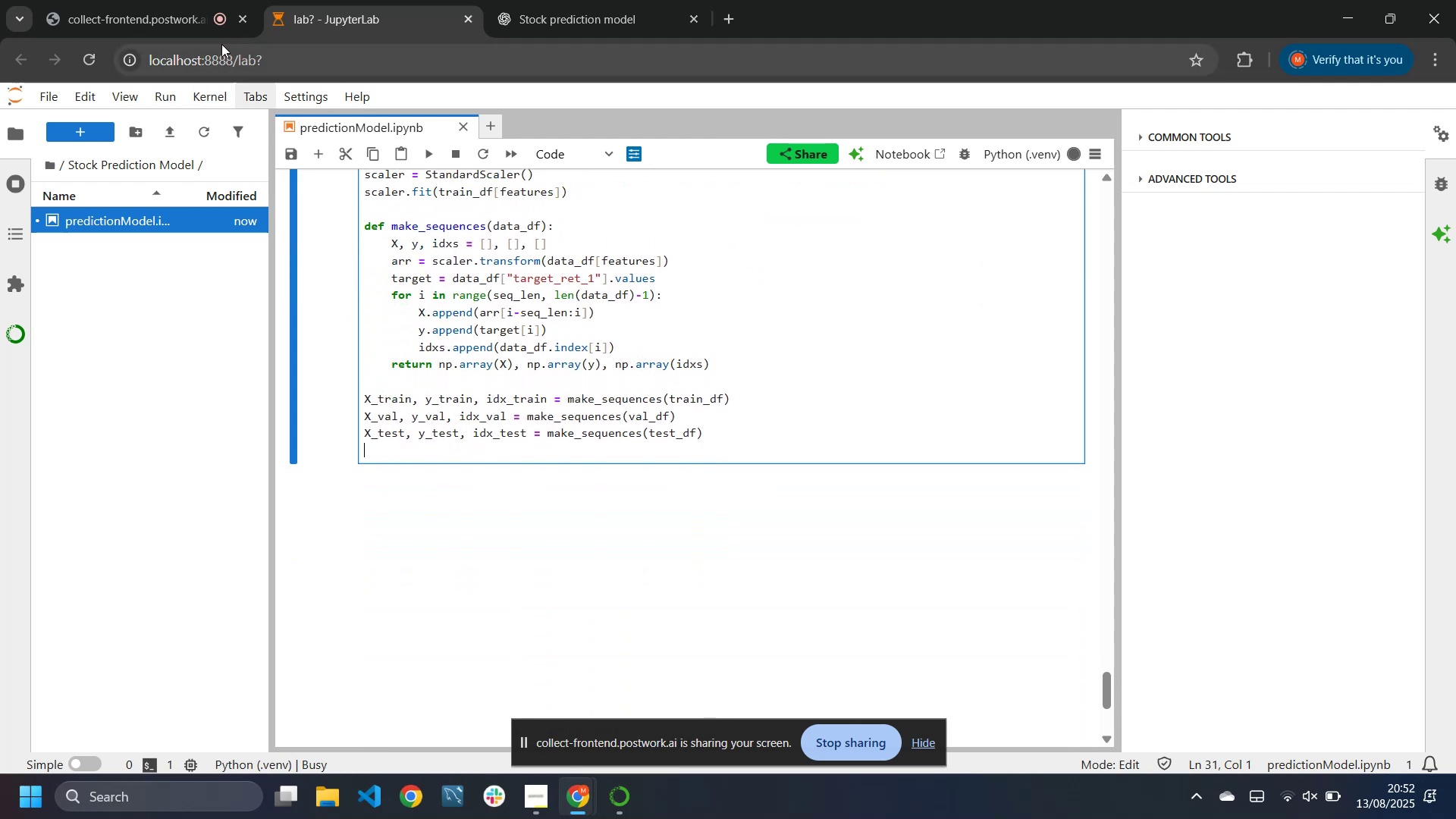 
left_click([601, 0])
 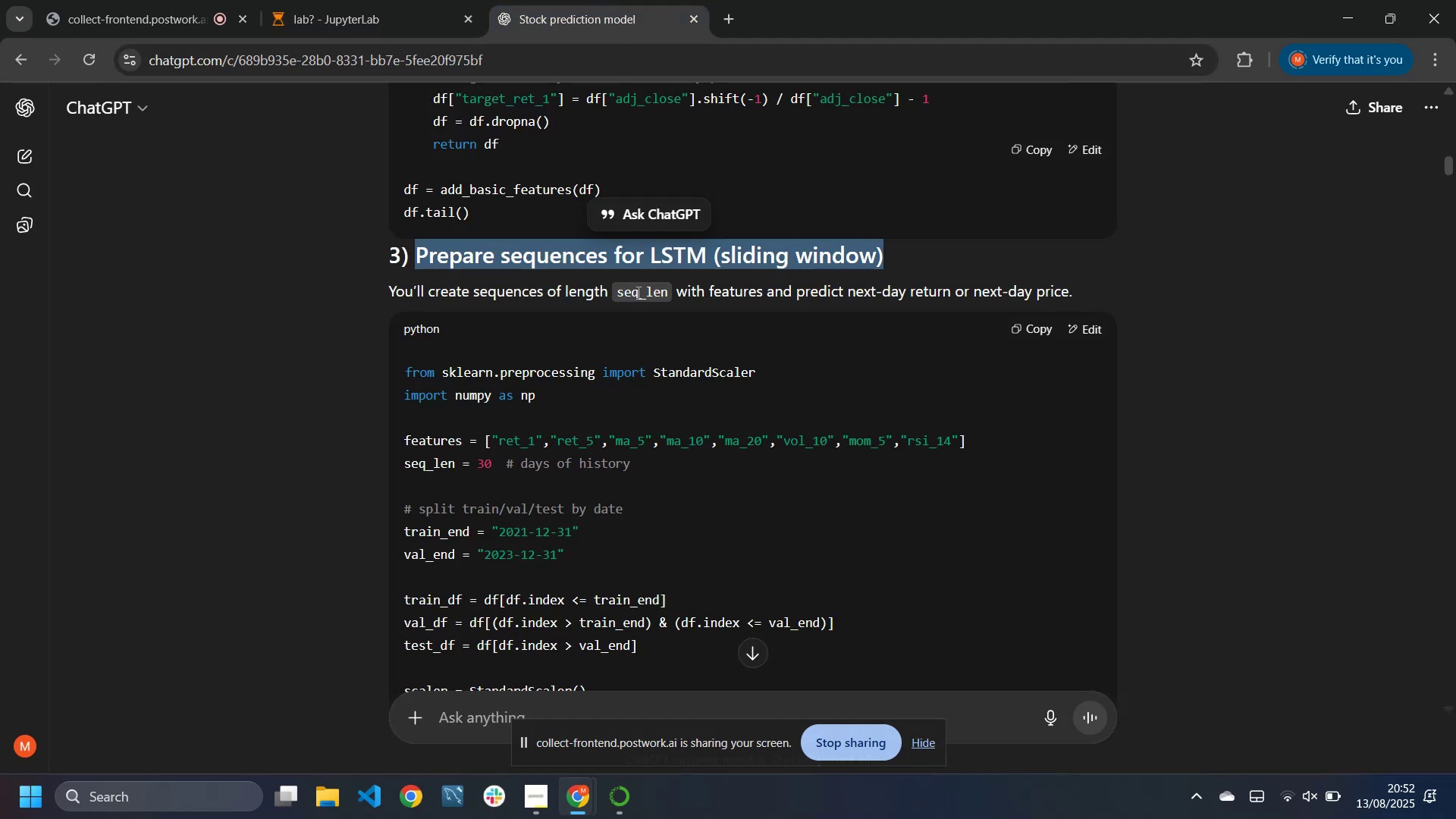 
scroll: coordinate [640, 339], scroll_direction: down, amount: 8.0
 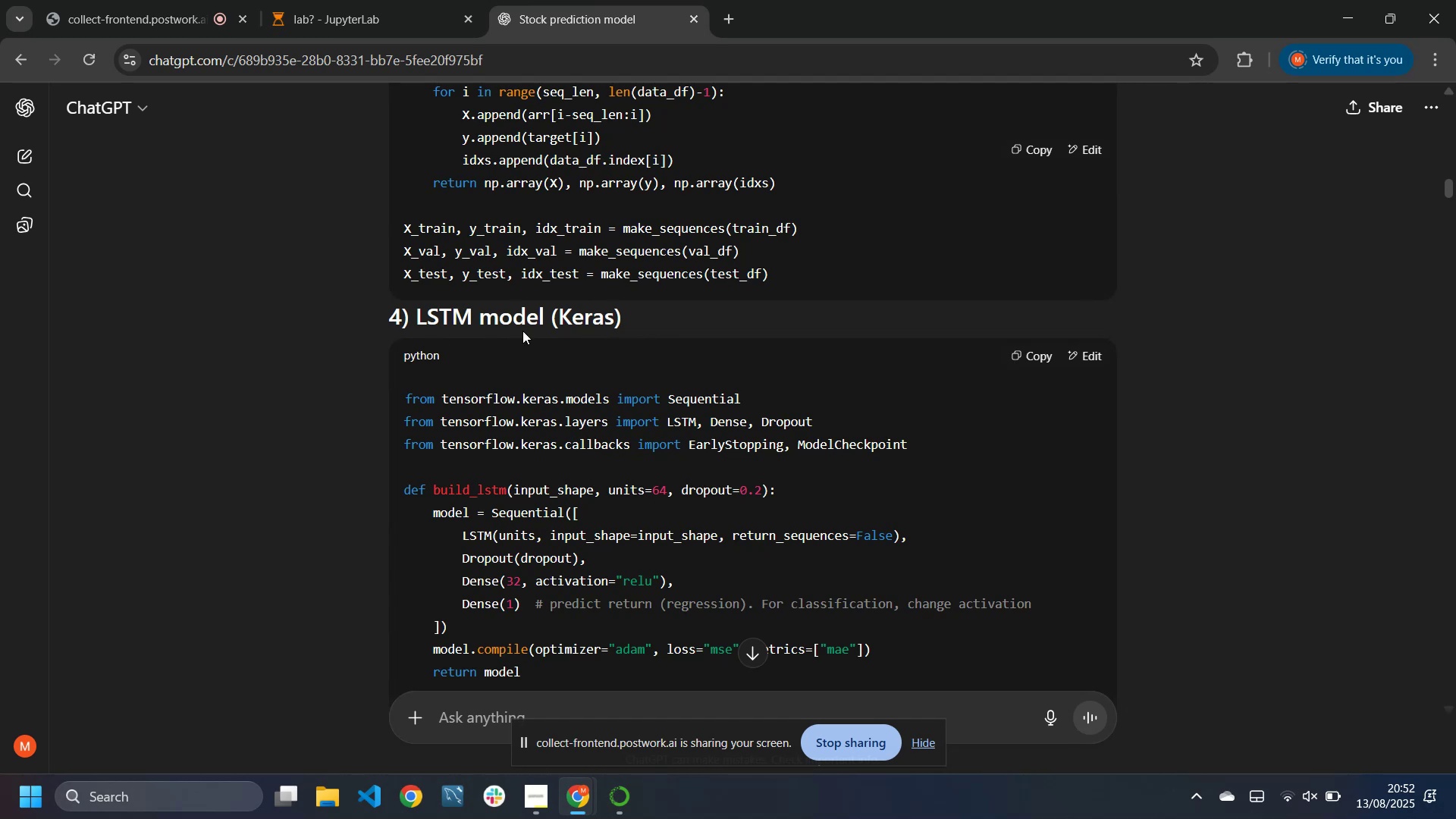 
left_click_drag(start_coordinate=[658, 316], to_coordinate=[419, 312])
 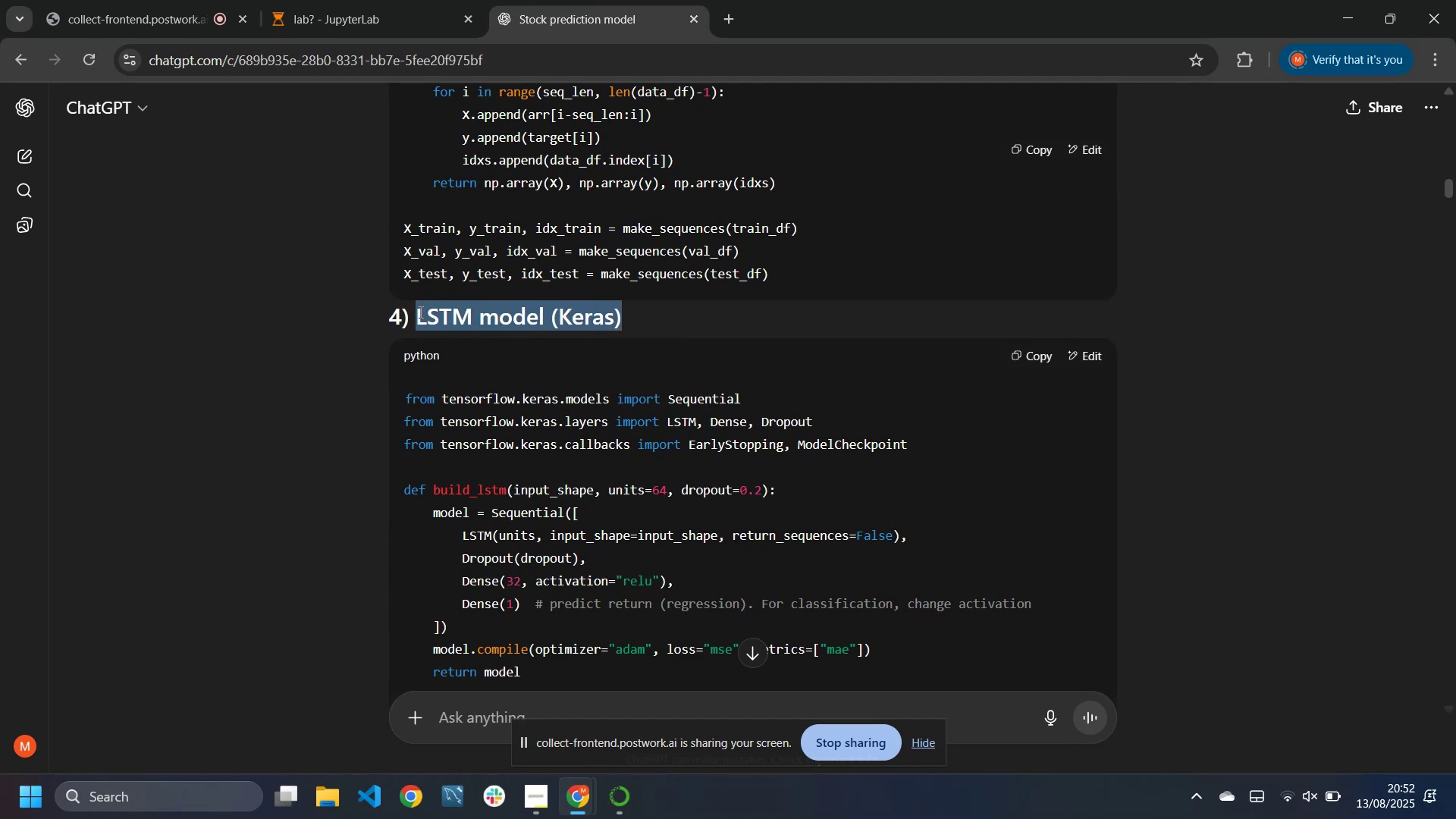 
key(Control+C)
 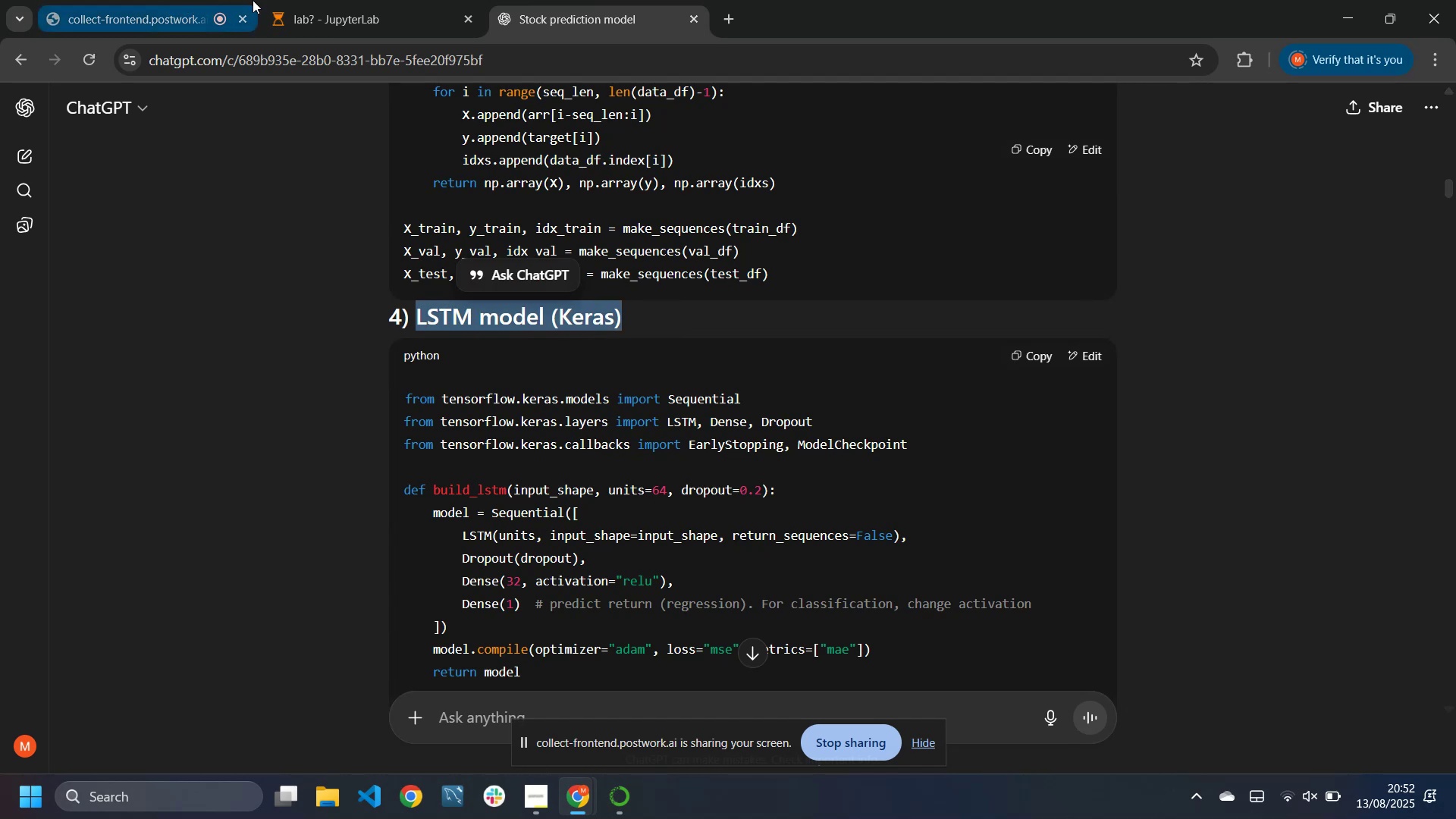 
left_click([268, 0])
 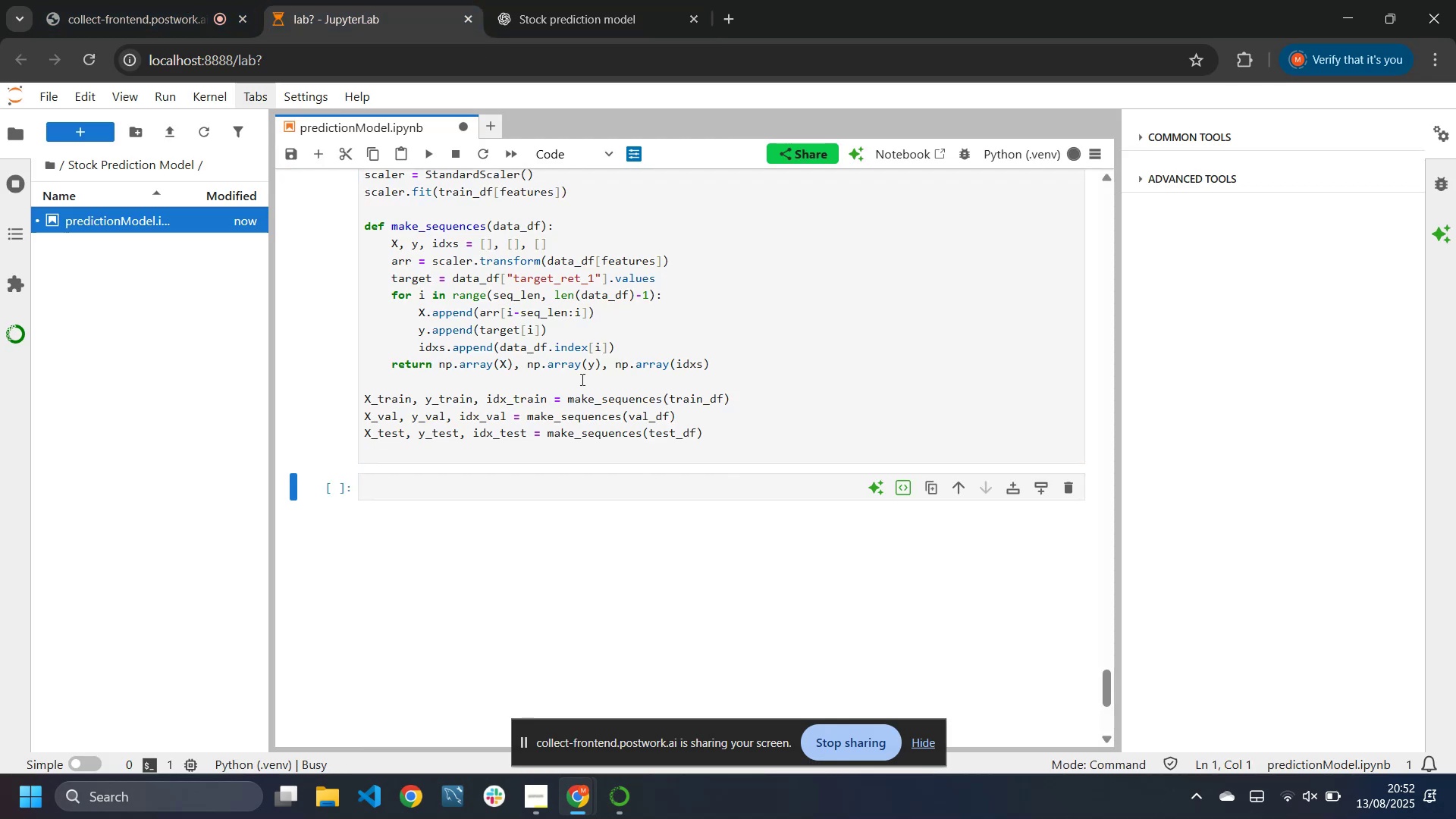 
left_click([598, 152])
 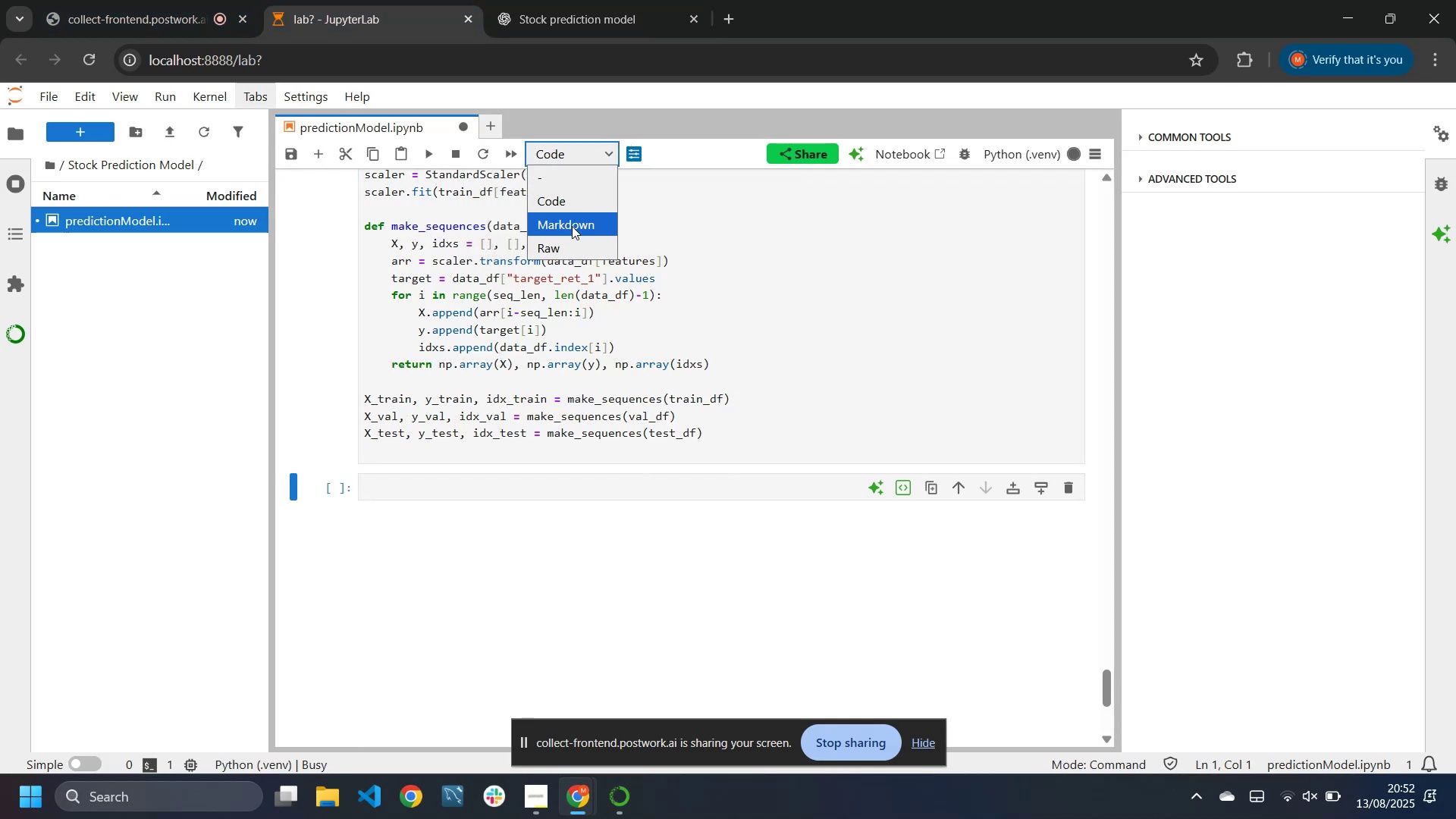 
left_click([570, 228])
 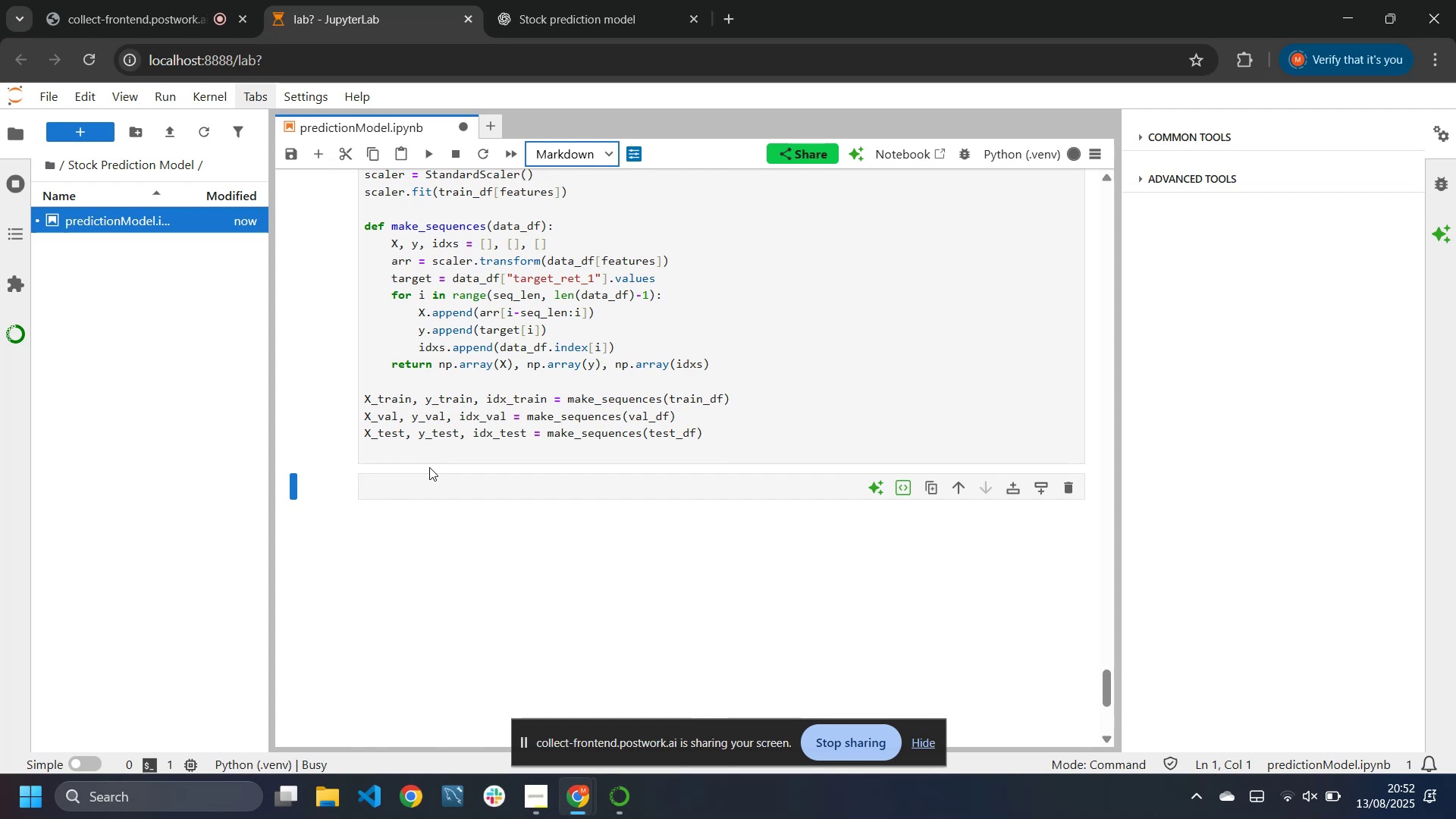 
left_click([427, 481])
 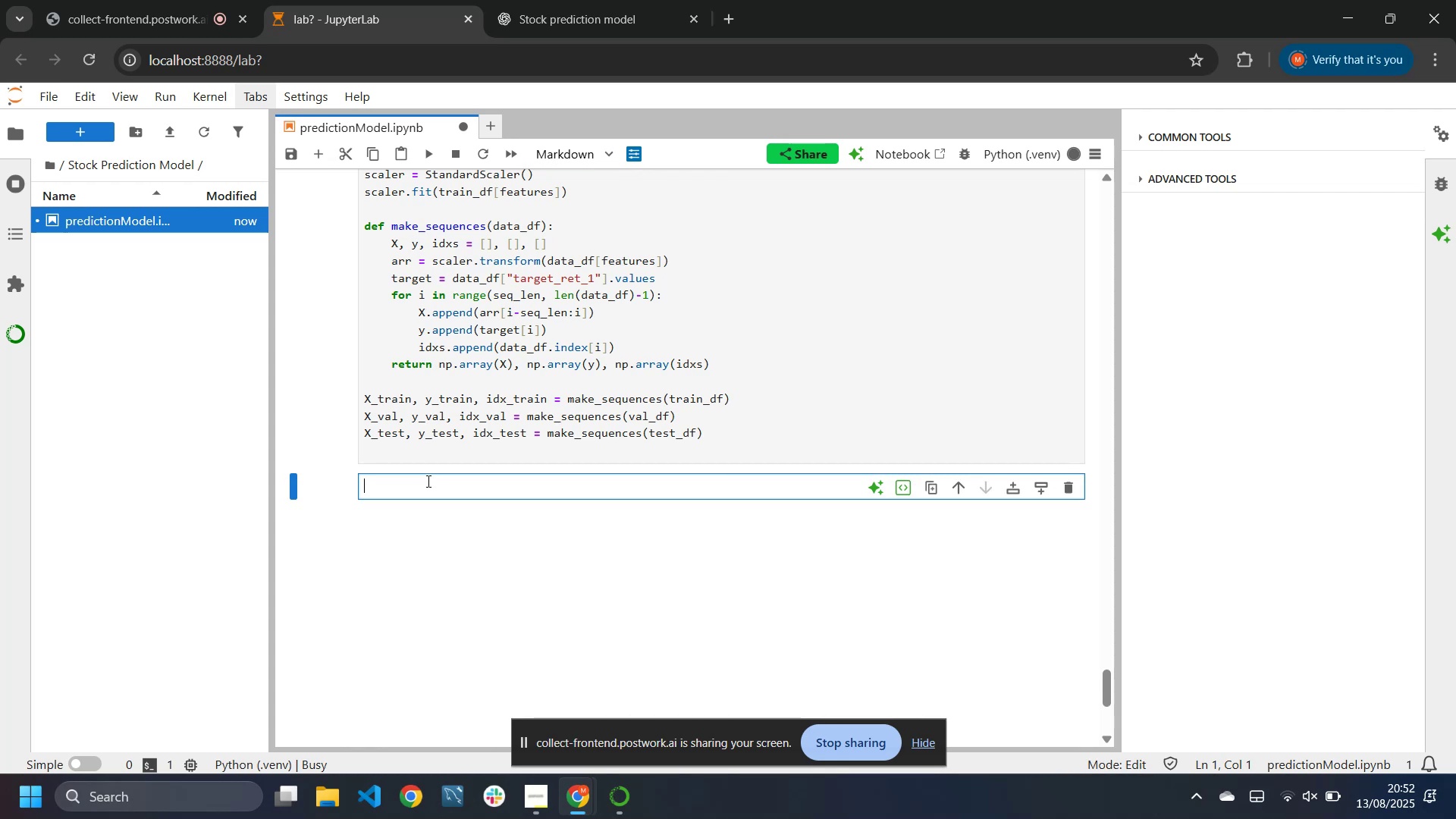 
key(Control+V)
 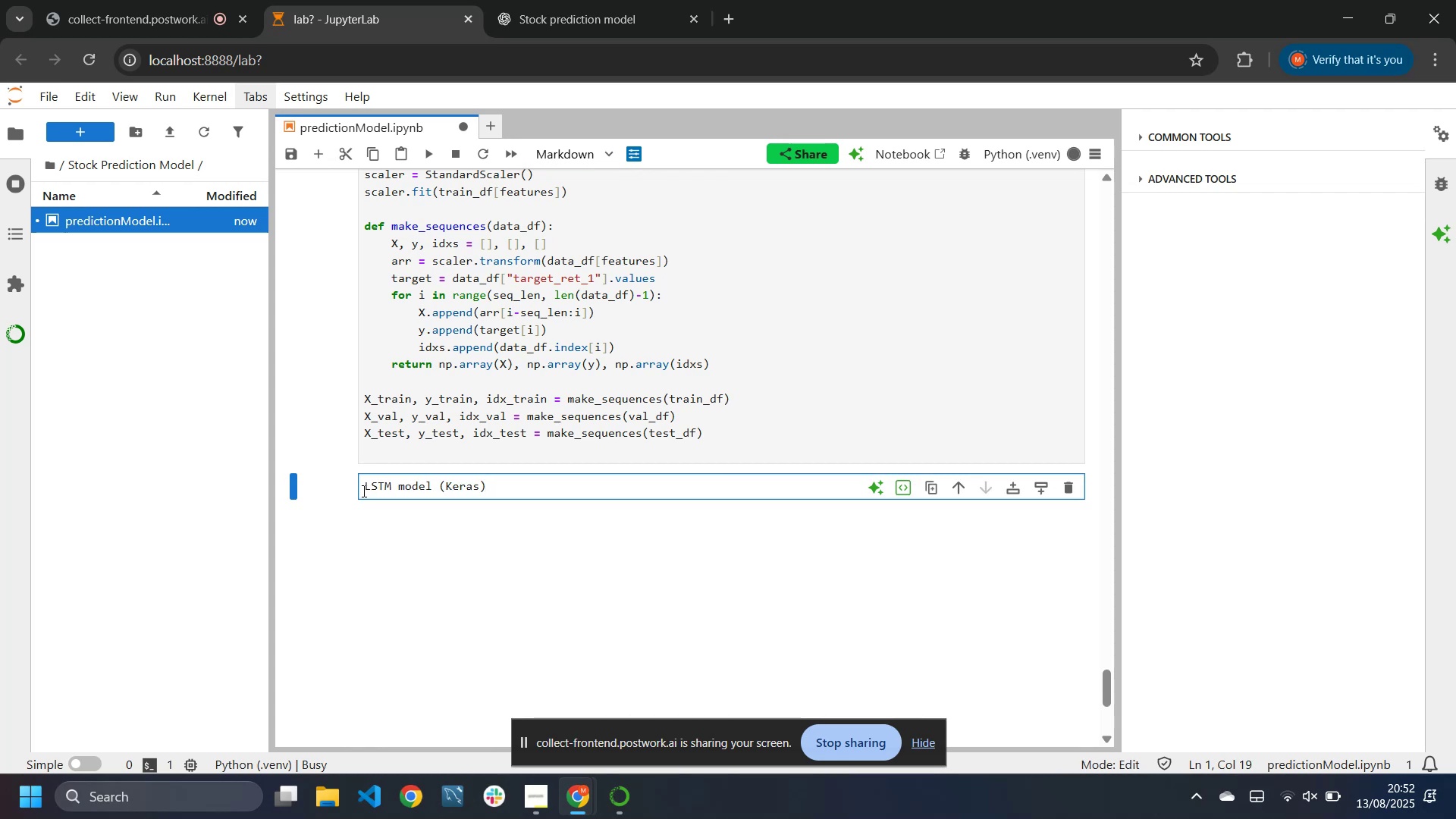 
left_click([364, 491])
 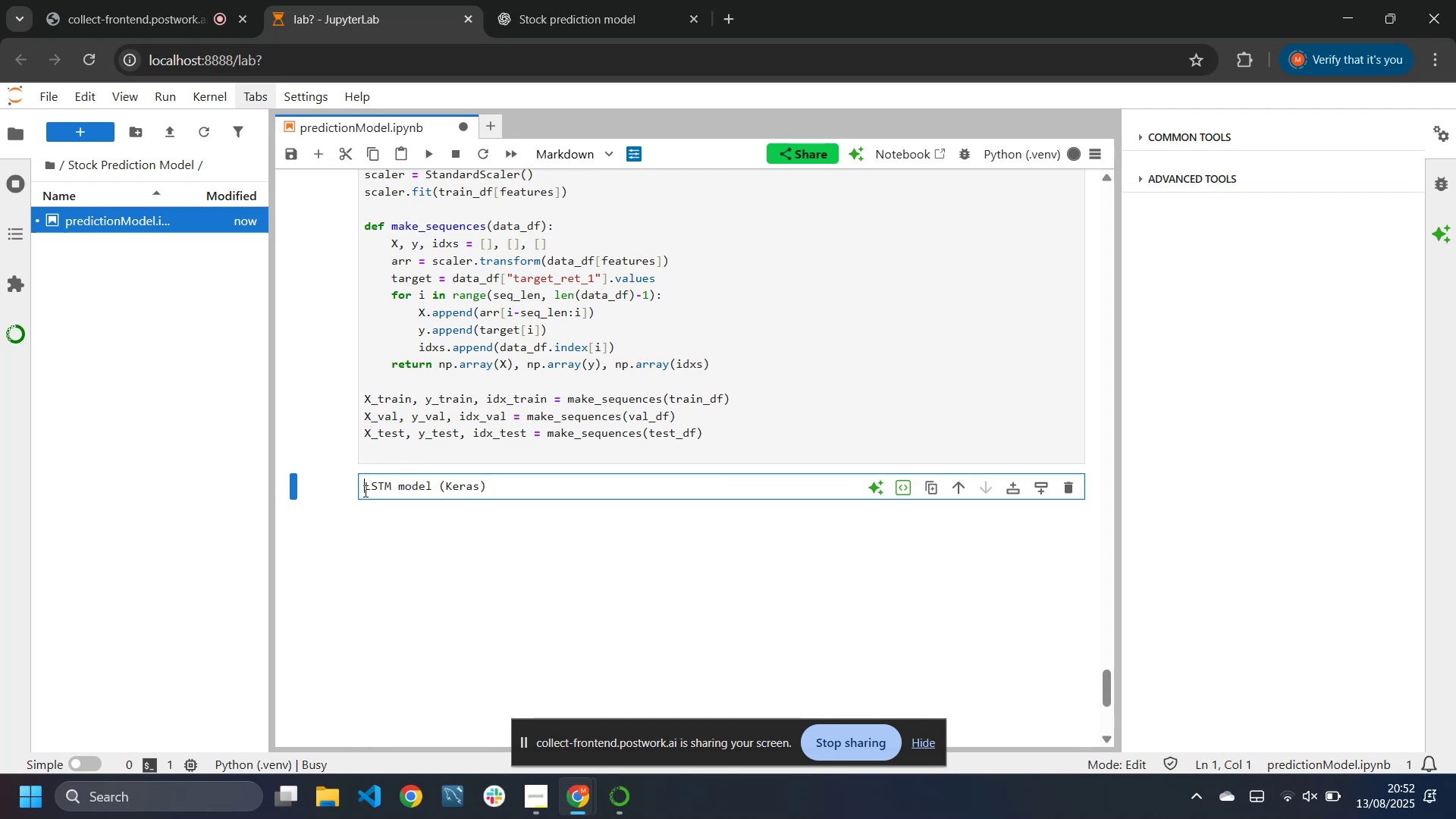 
type(#### )
 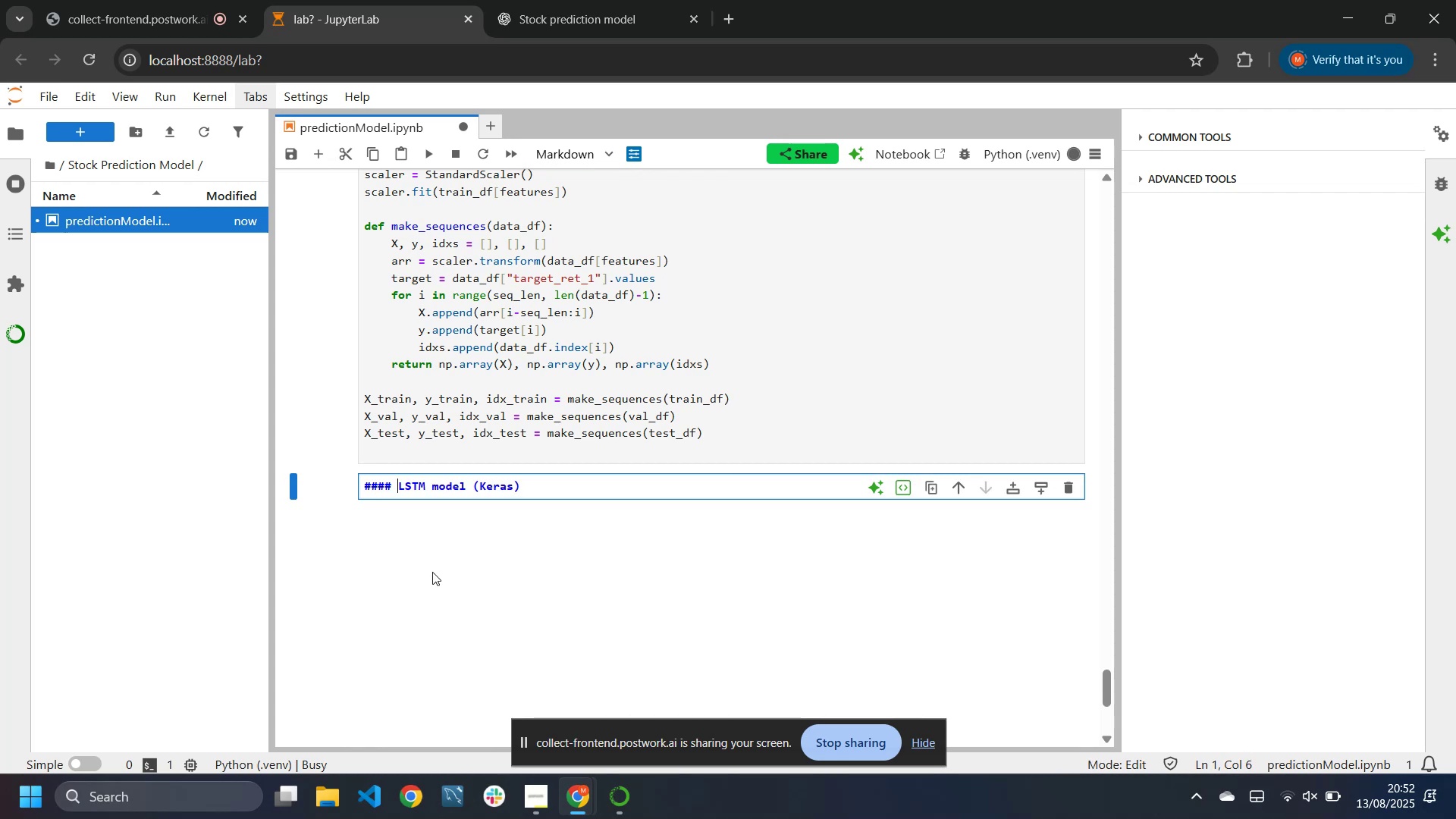 
left_click([432, 572])
 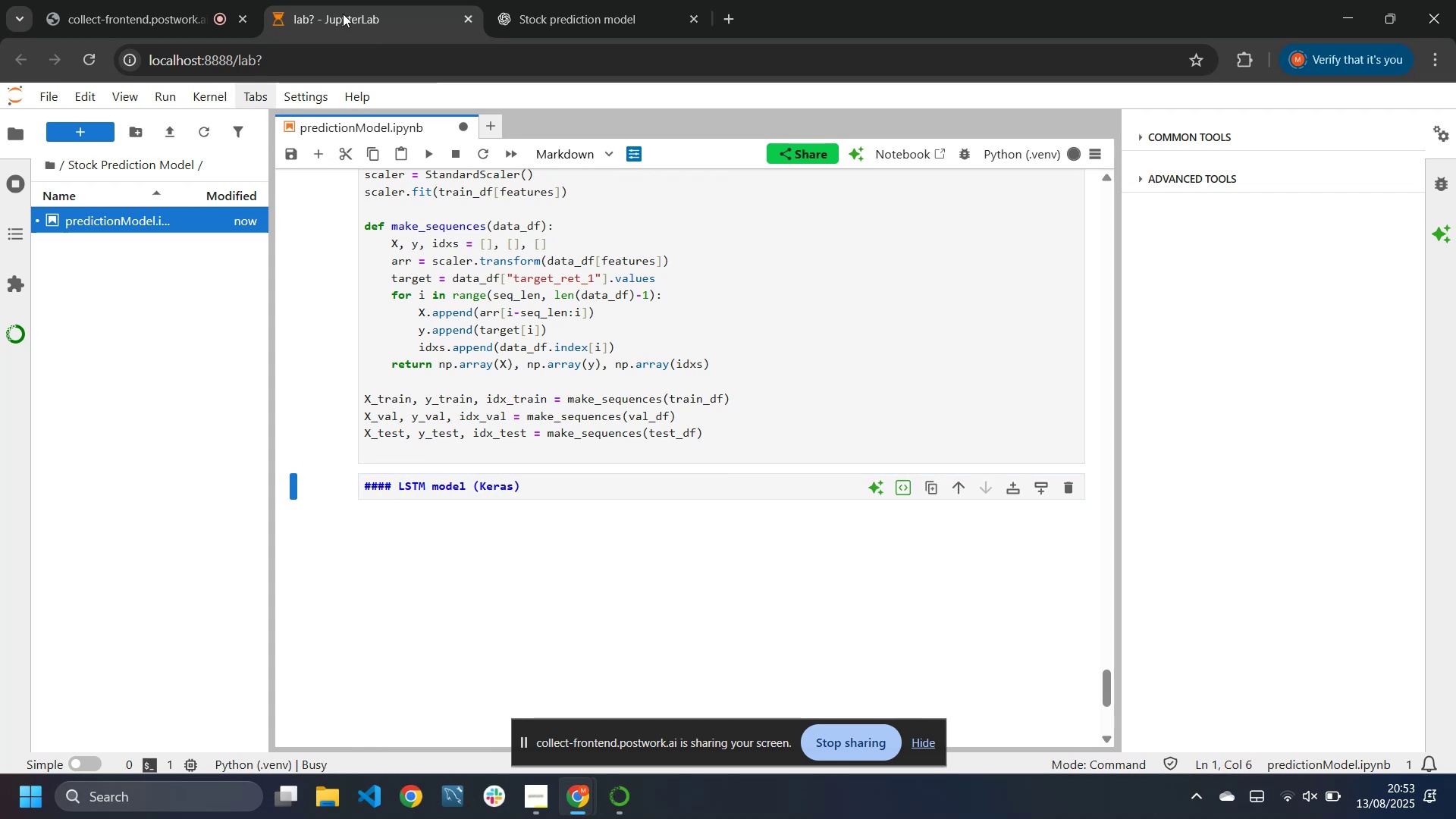 
left_click([571, 3])
 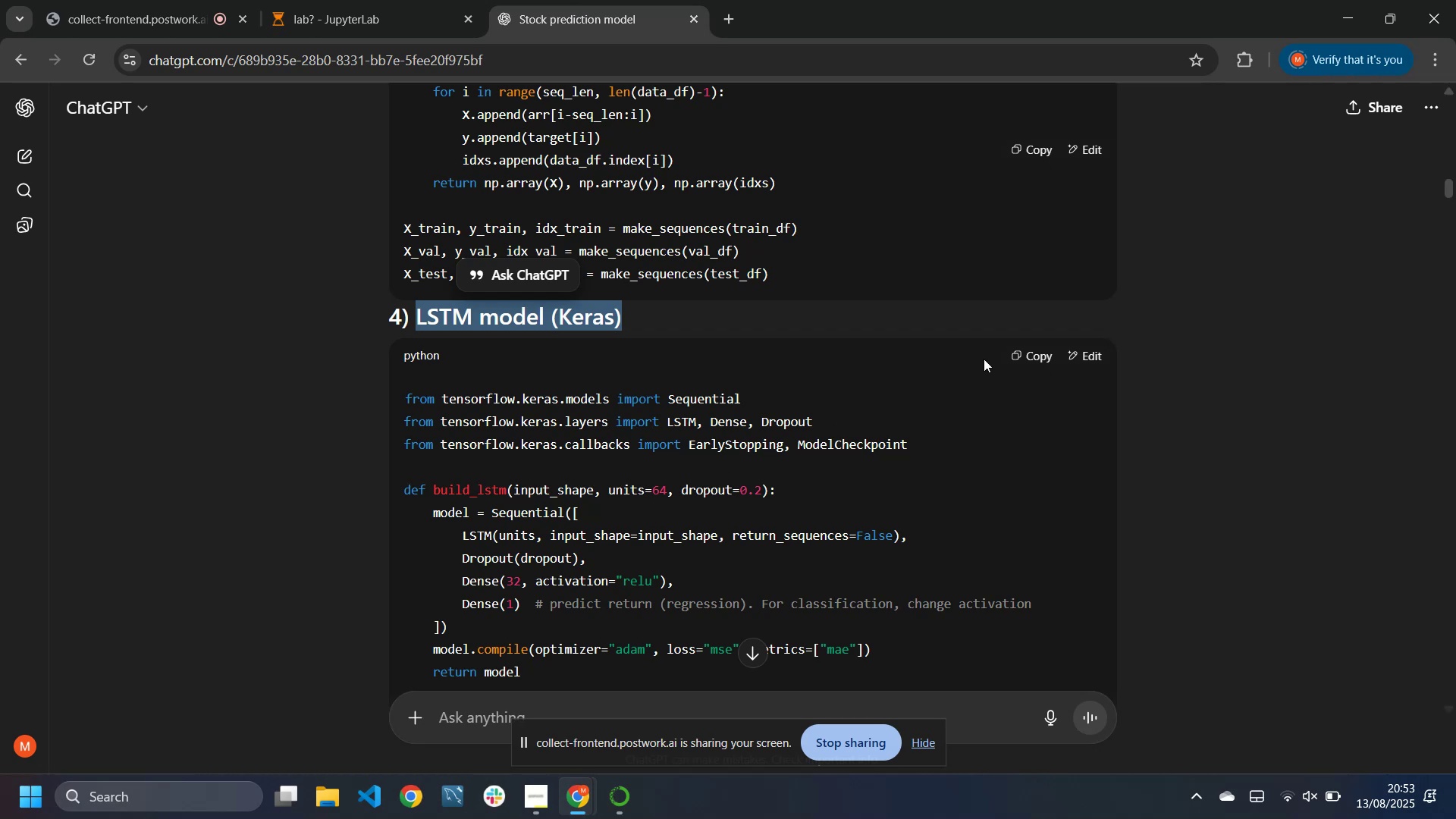 
left_click([1037, 356])
 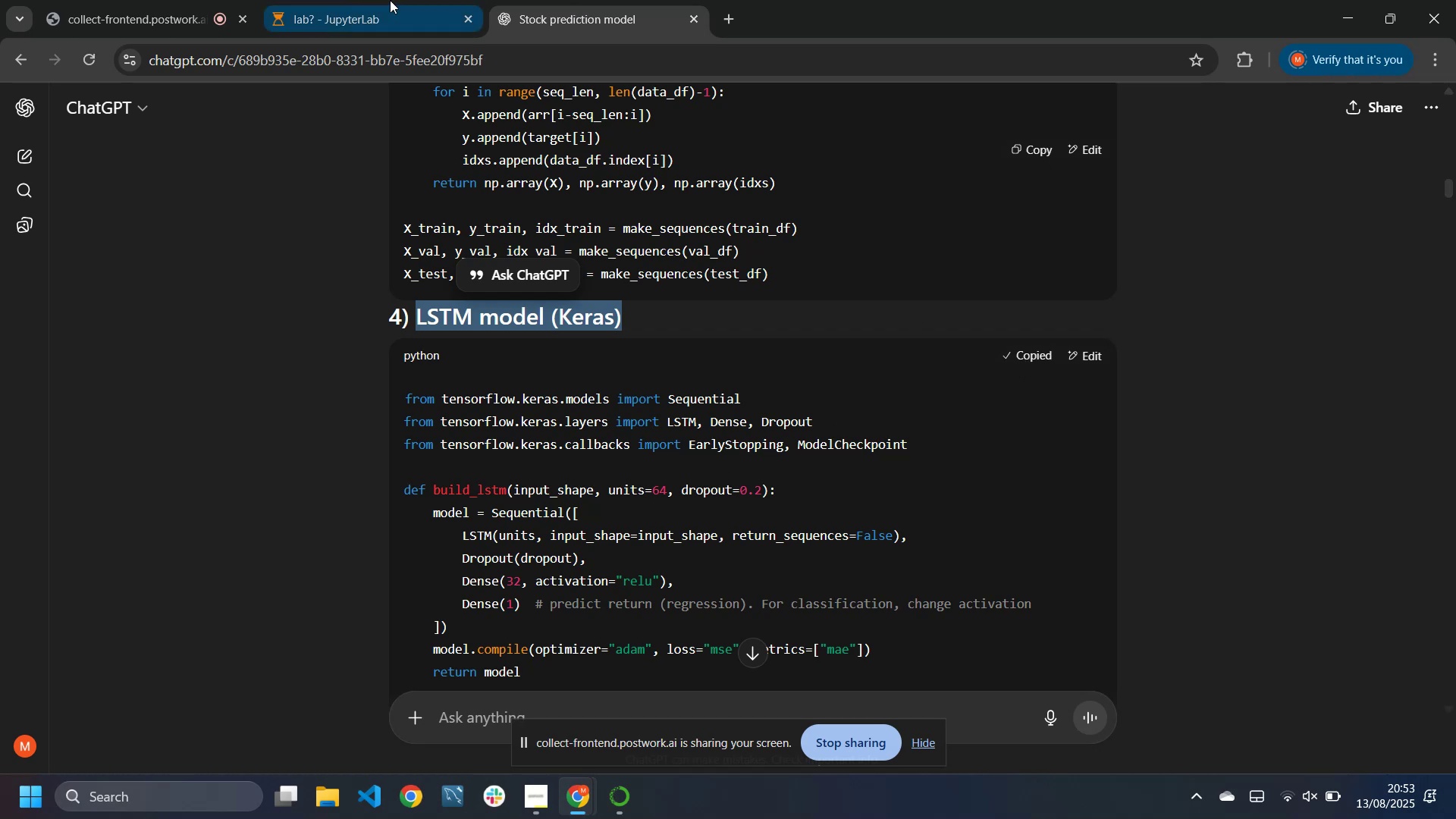 
left_click([366, 0])
 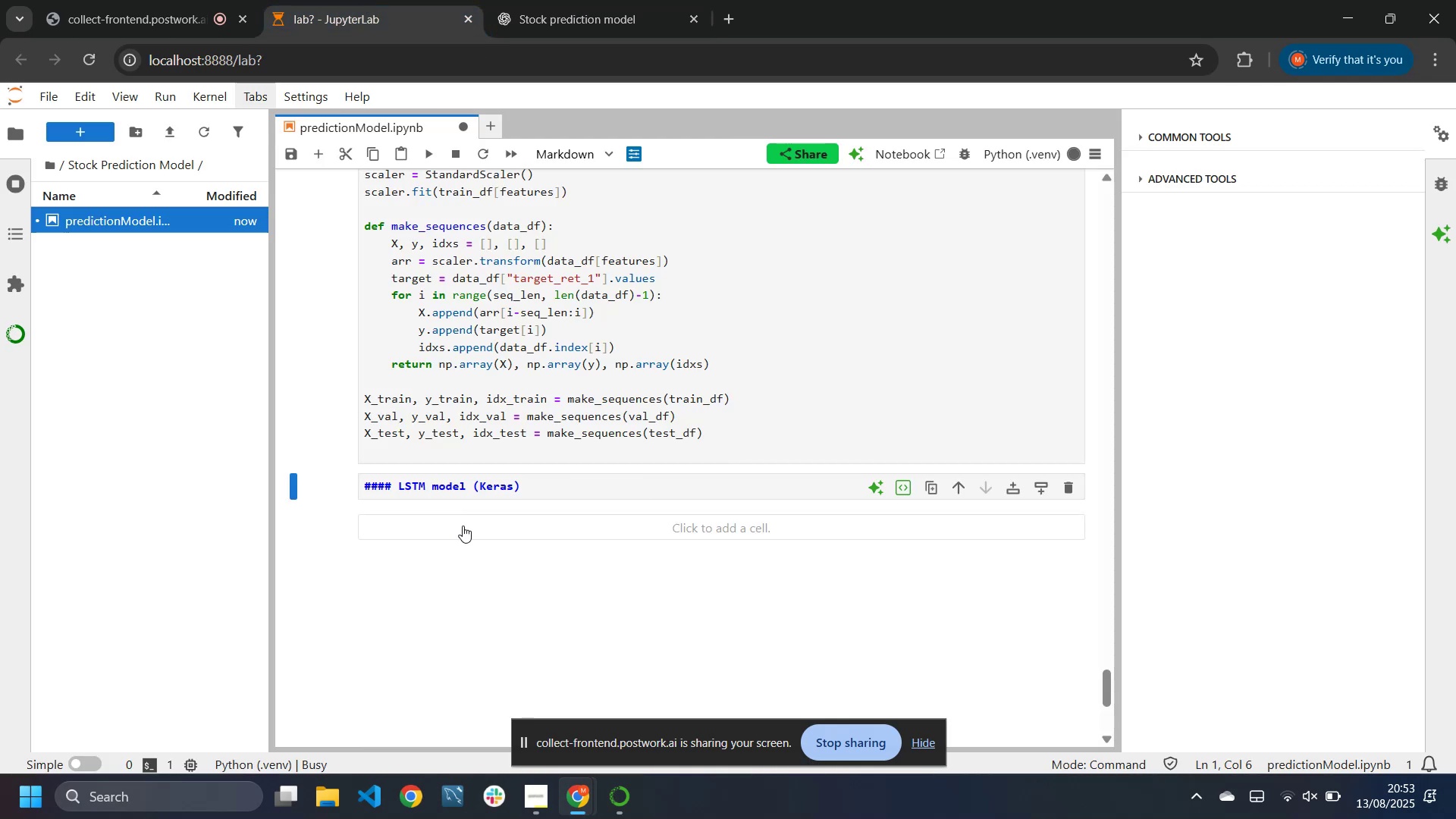 
left_click([473, 526])
 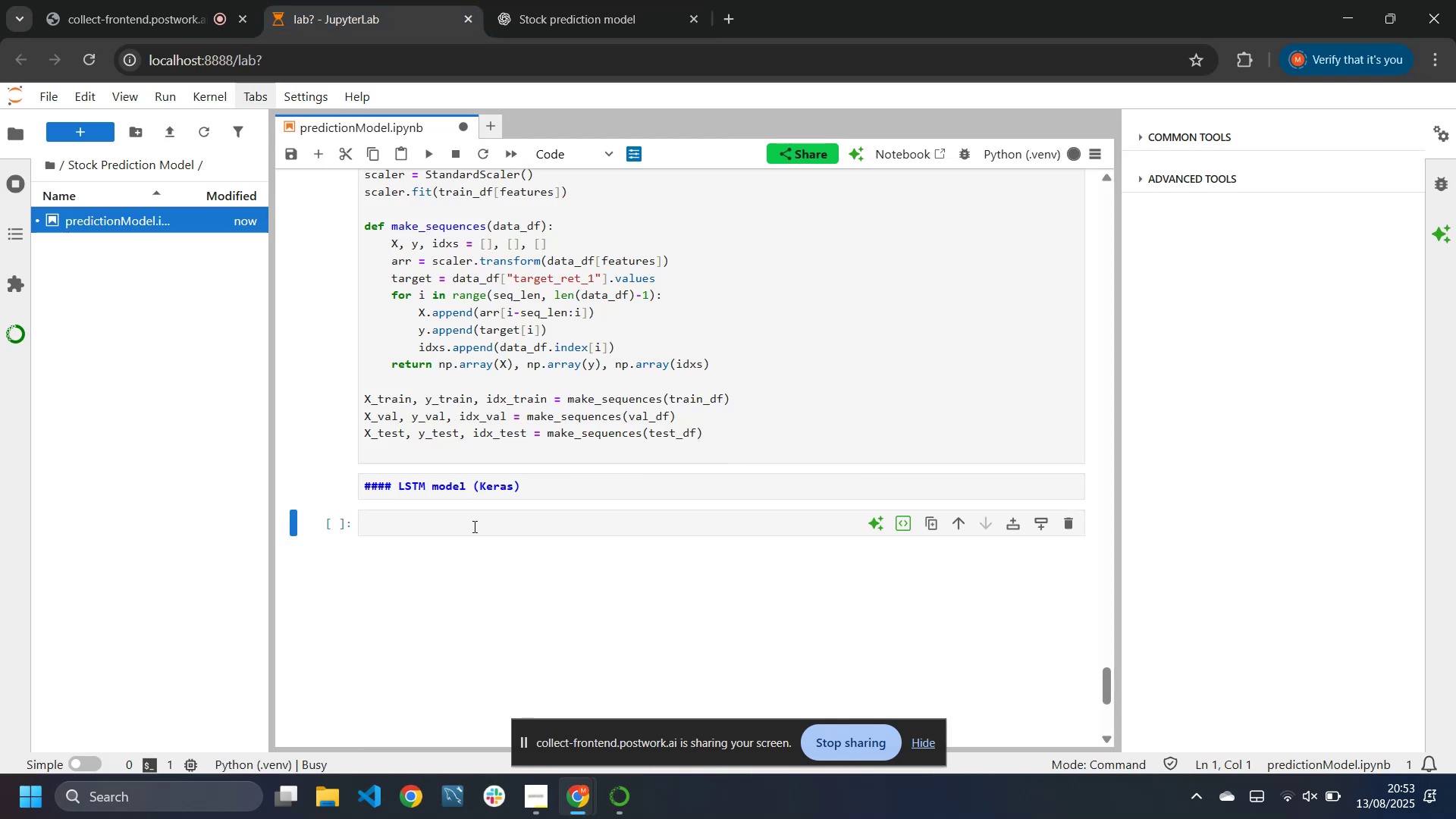 
key(Control+V)
 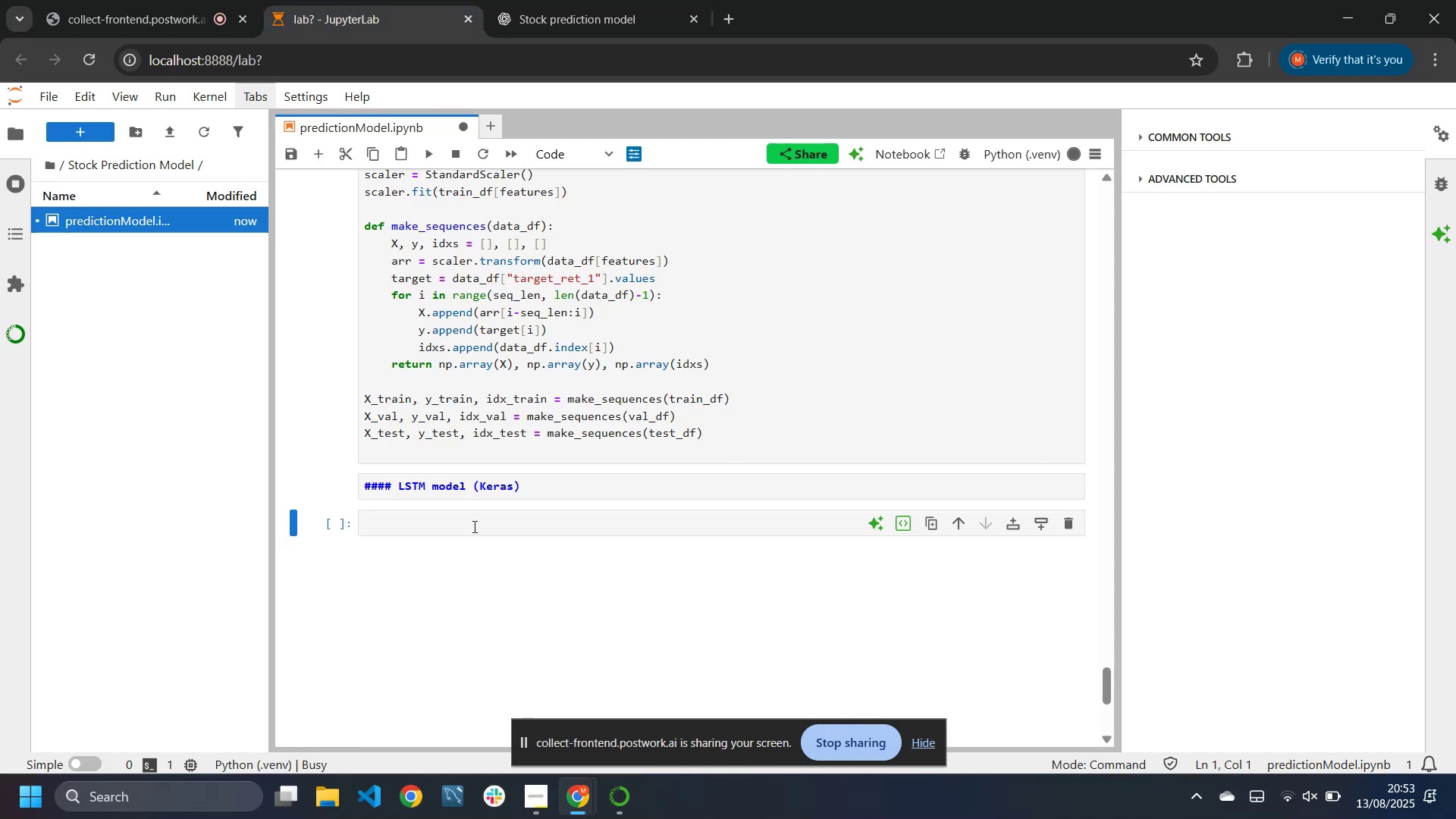 
left_click([473, 526])
 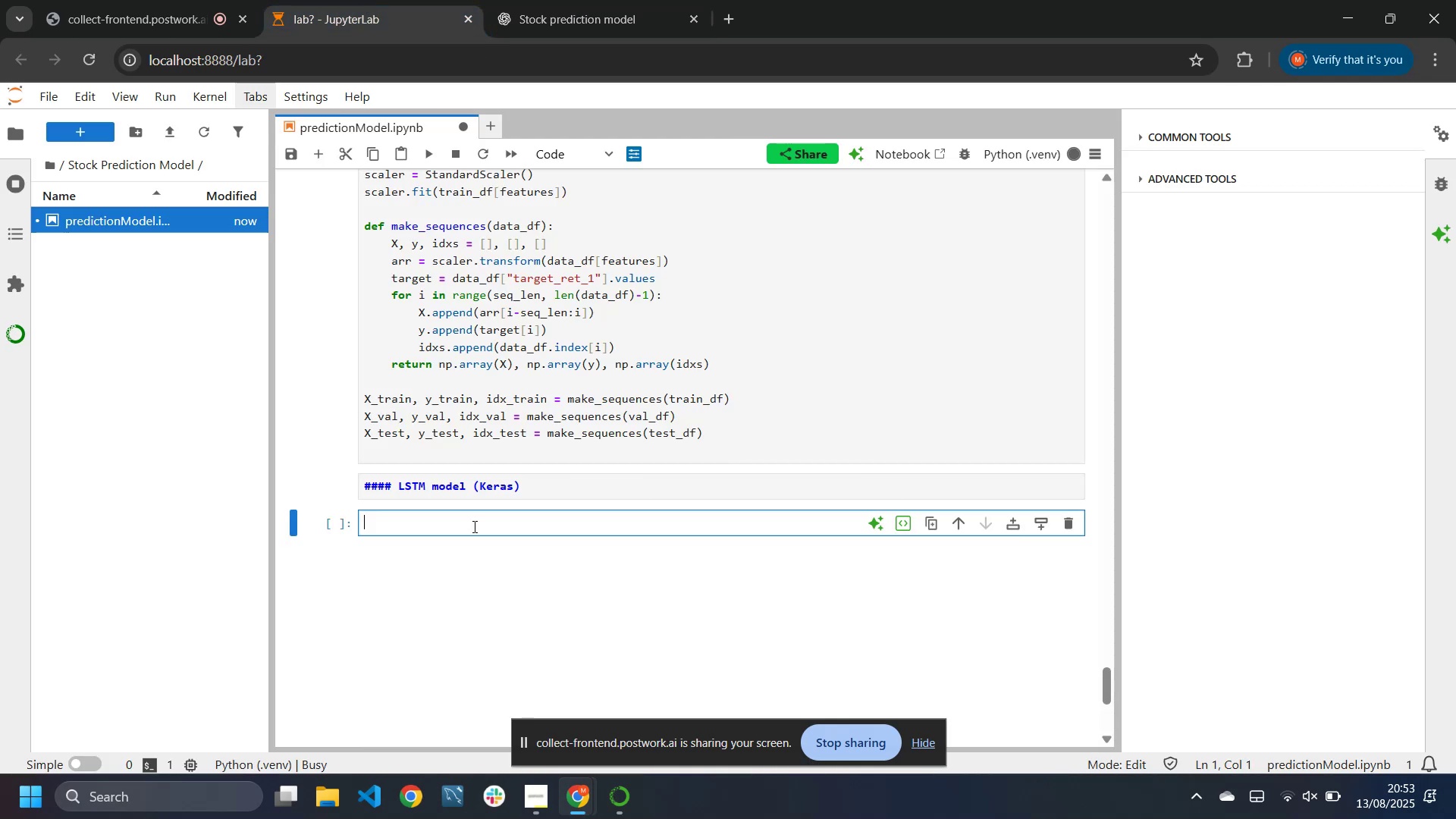 
key(Control+V)
 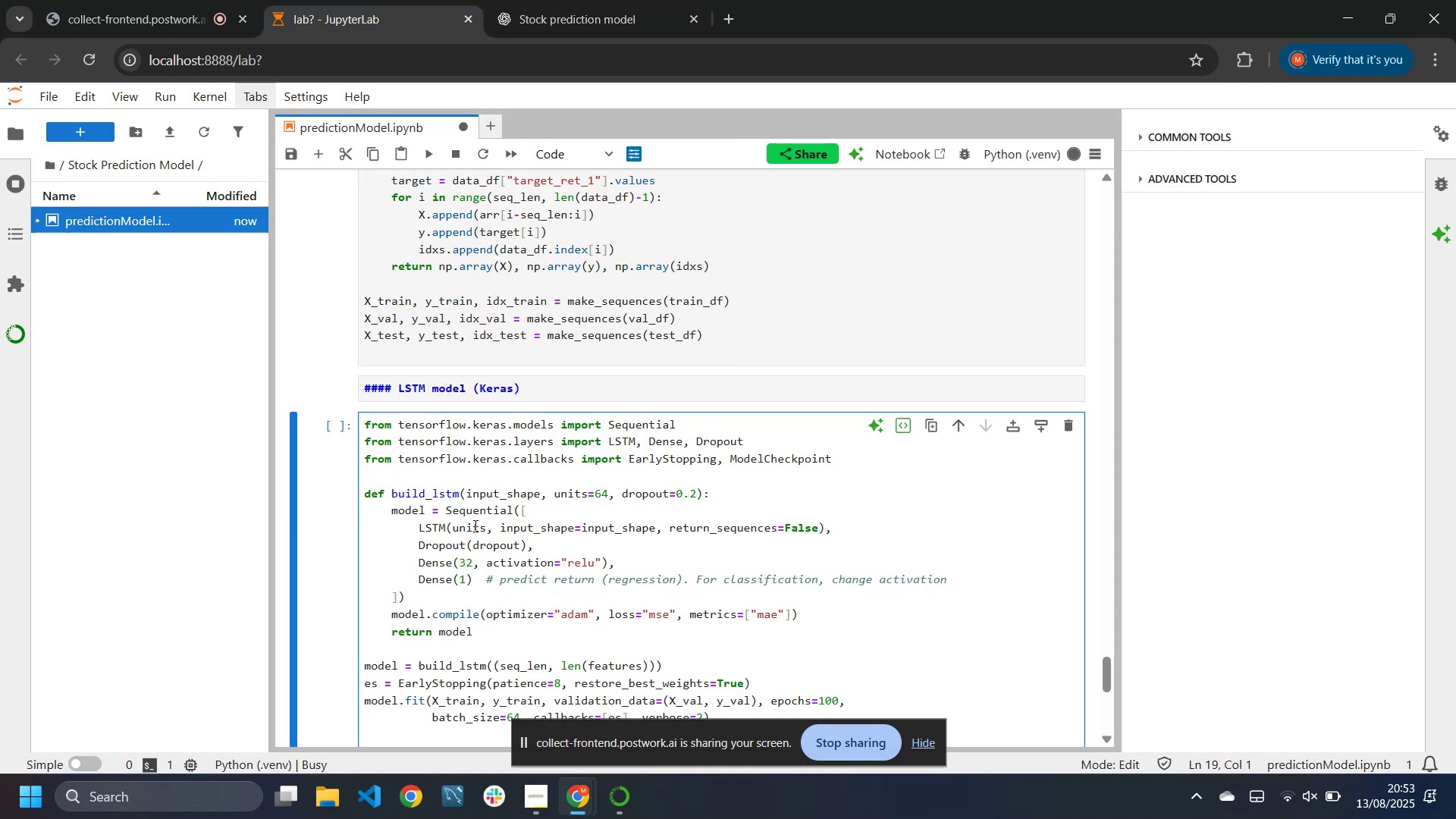 
scroll: coordinate [475, 523], scroll_direction: up, amount: 4.0
 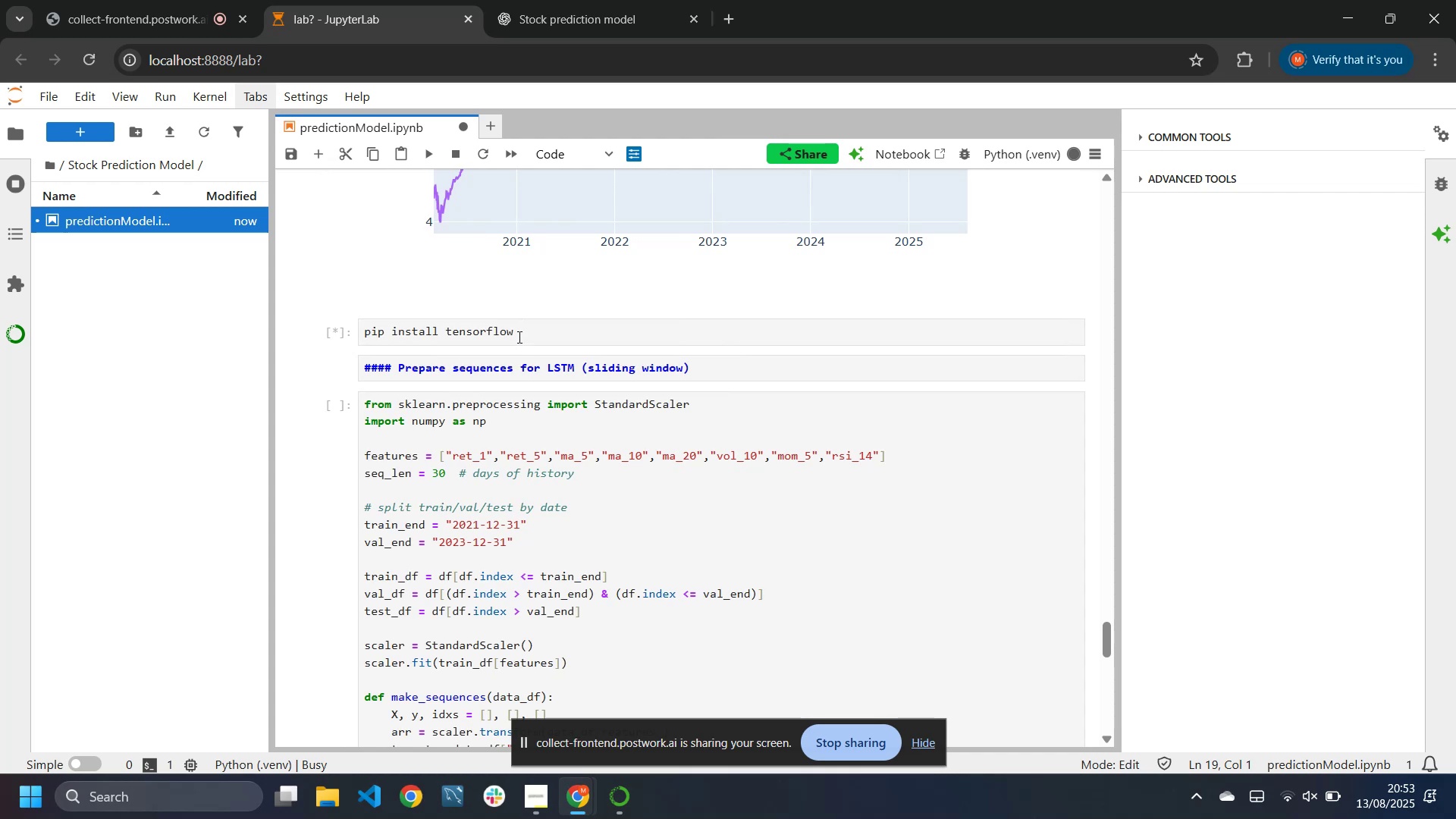 
mouse_move([1059, 155])
 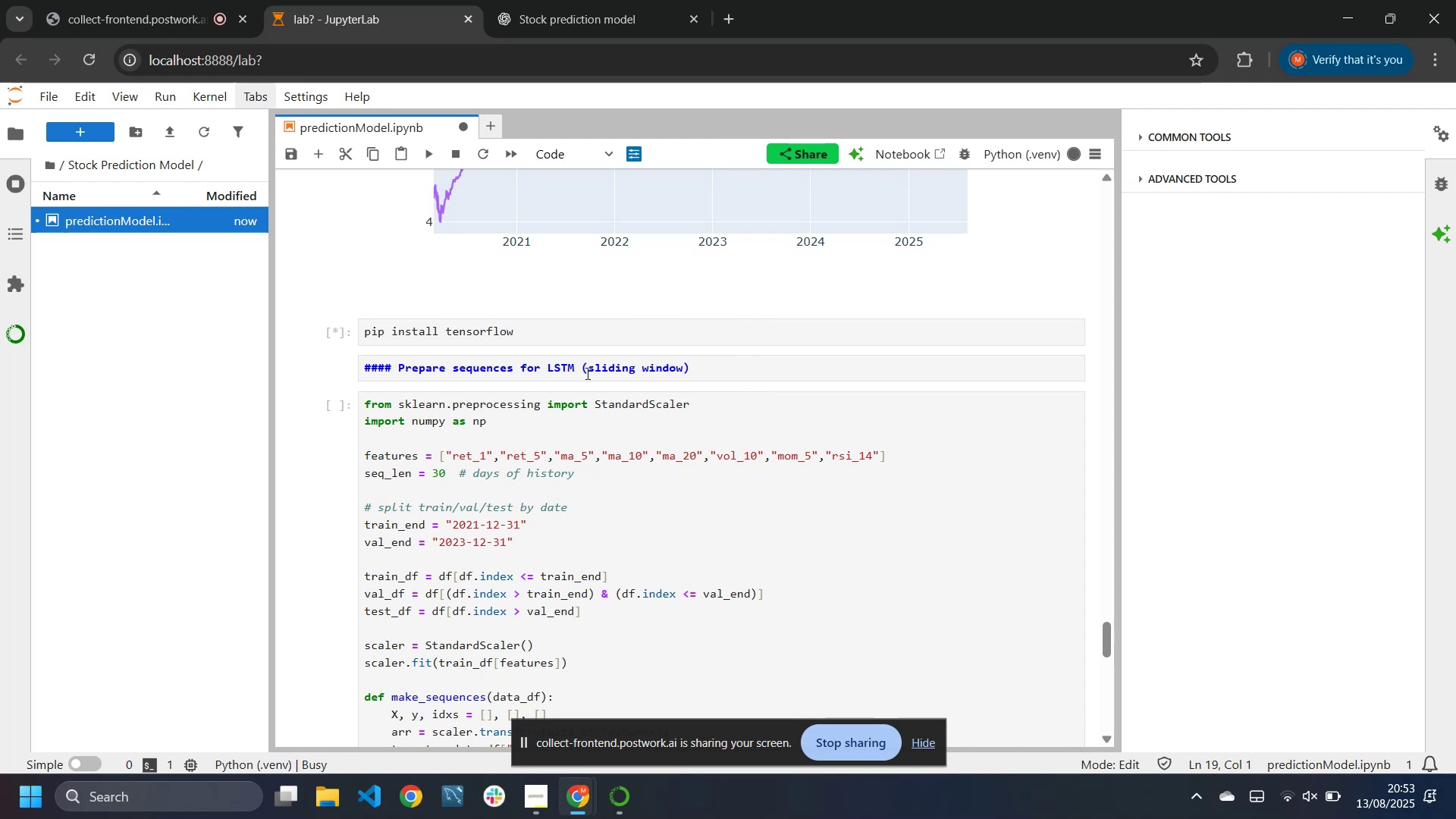 
wait(6.39)
 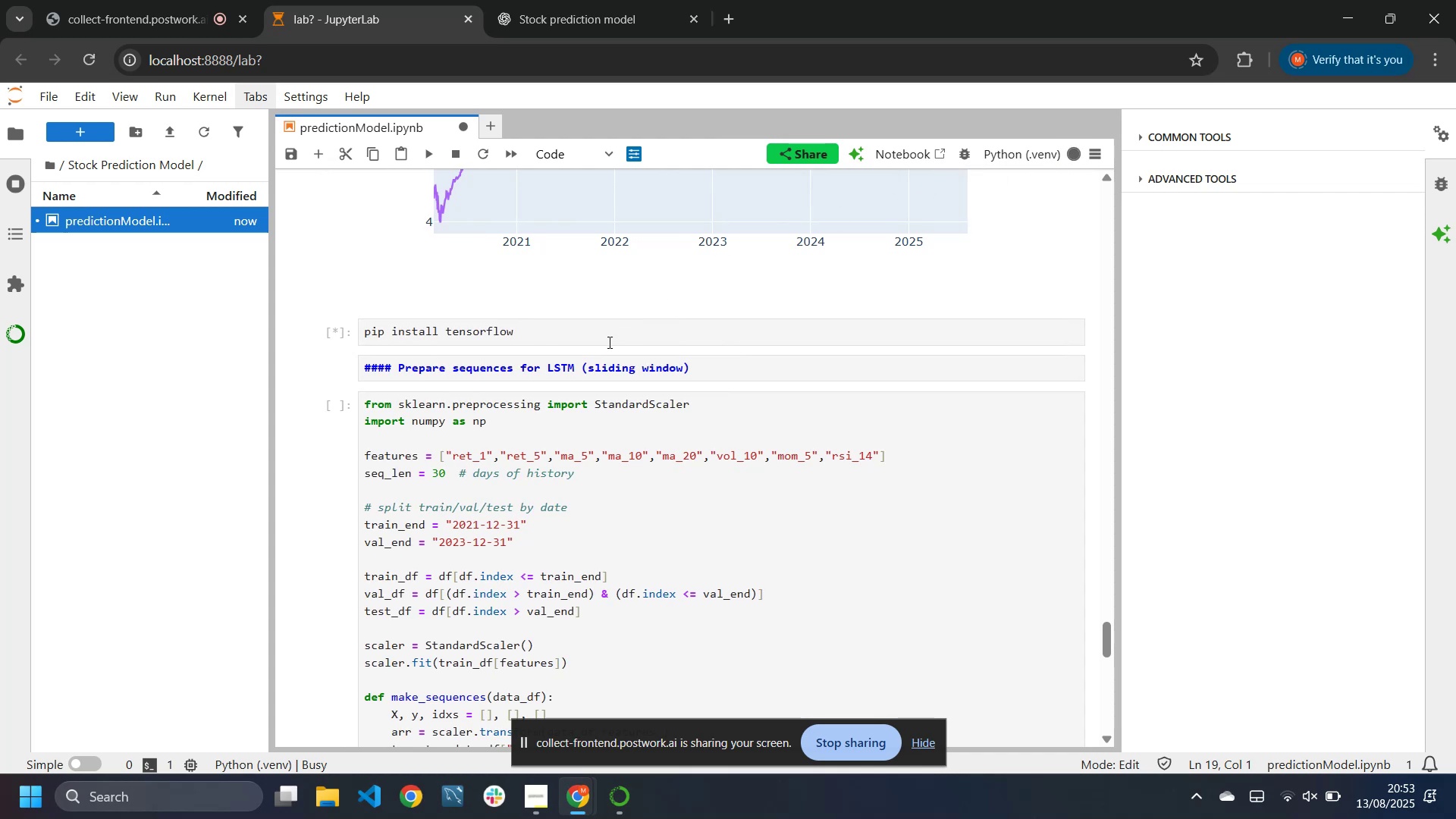 
scroll: coordinate [586, 373], scroll_direction: down, amount: 1.0
 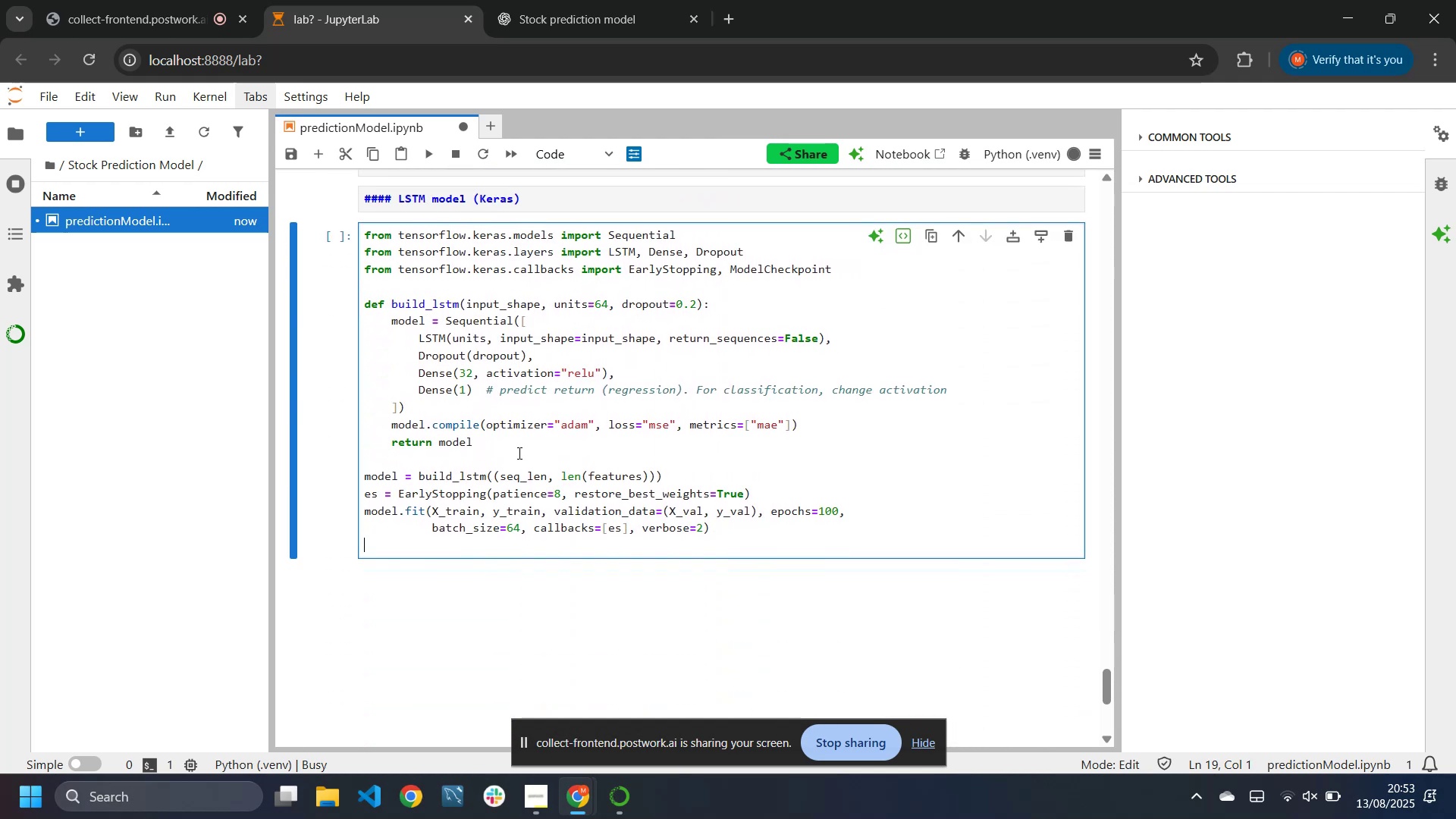 
left_click([479, 607])
 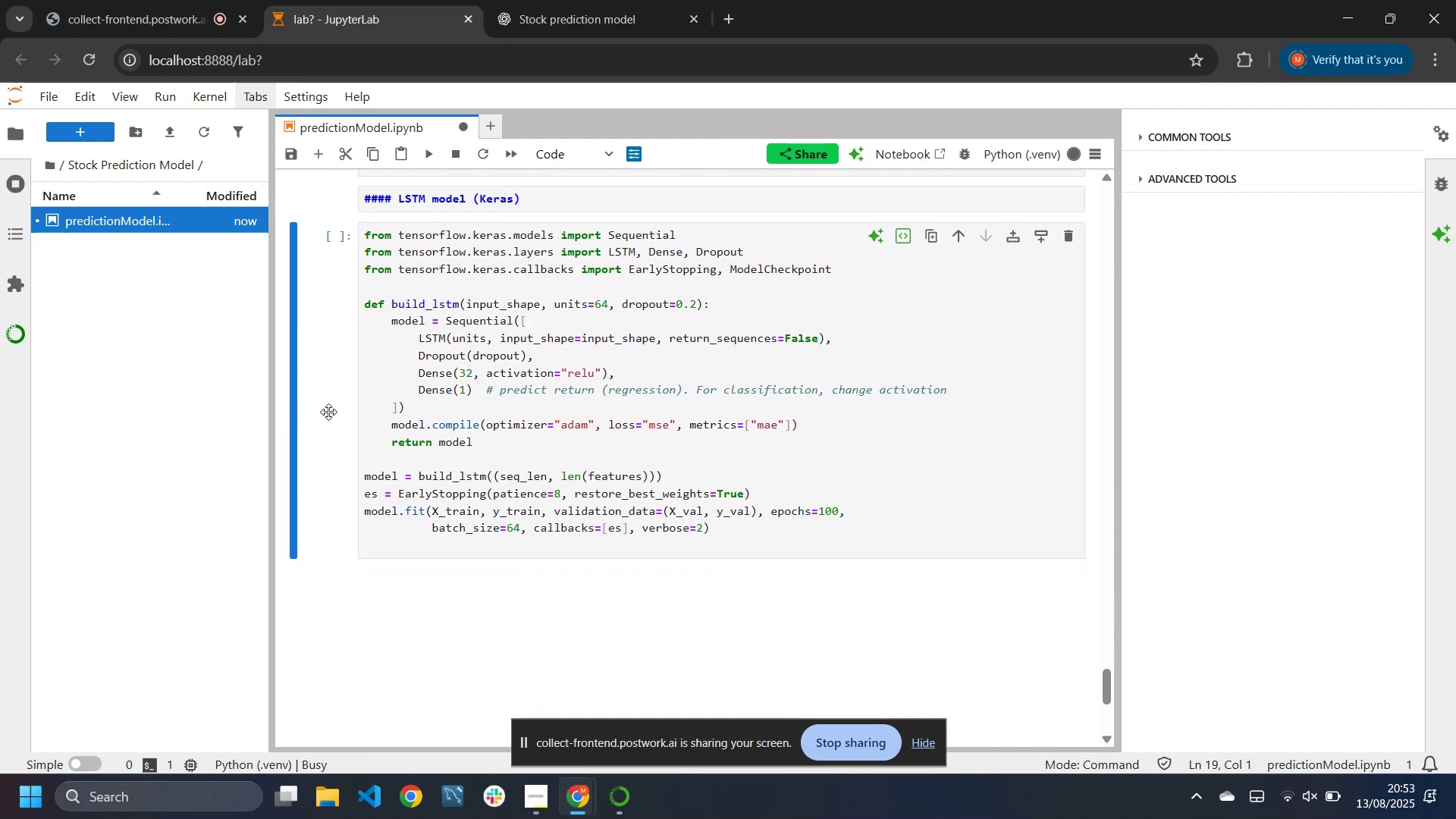 
scroll: coordinate [522, 375], scroll_direction: up, amount: 6.0
 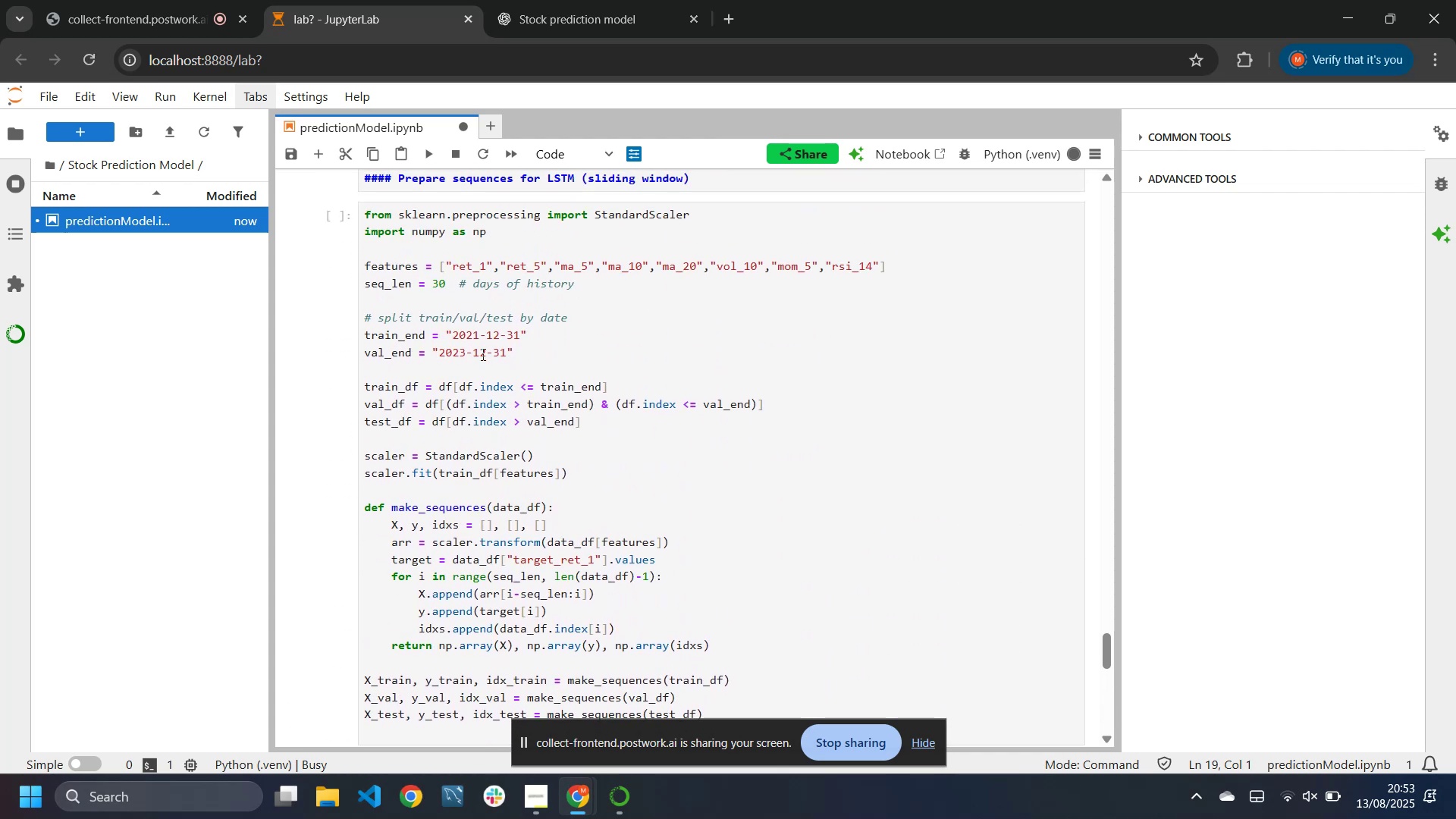 
wait(5.79)
 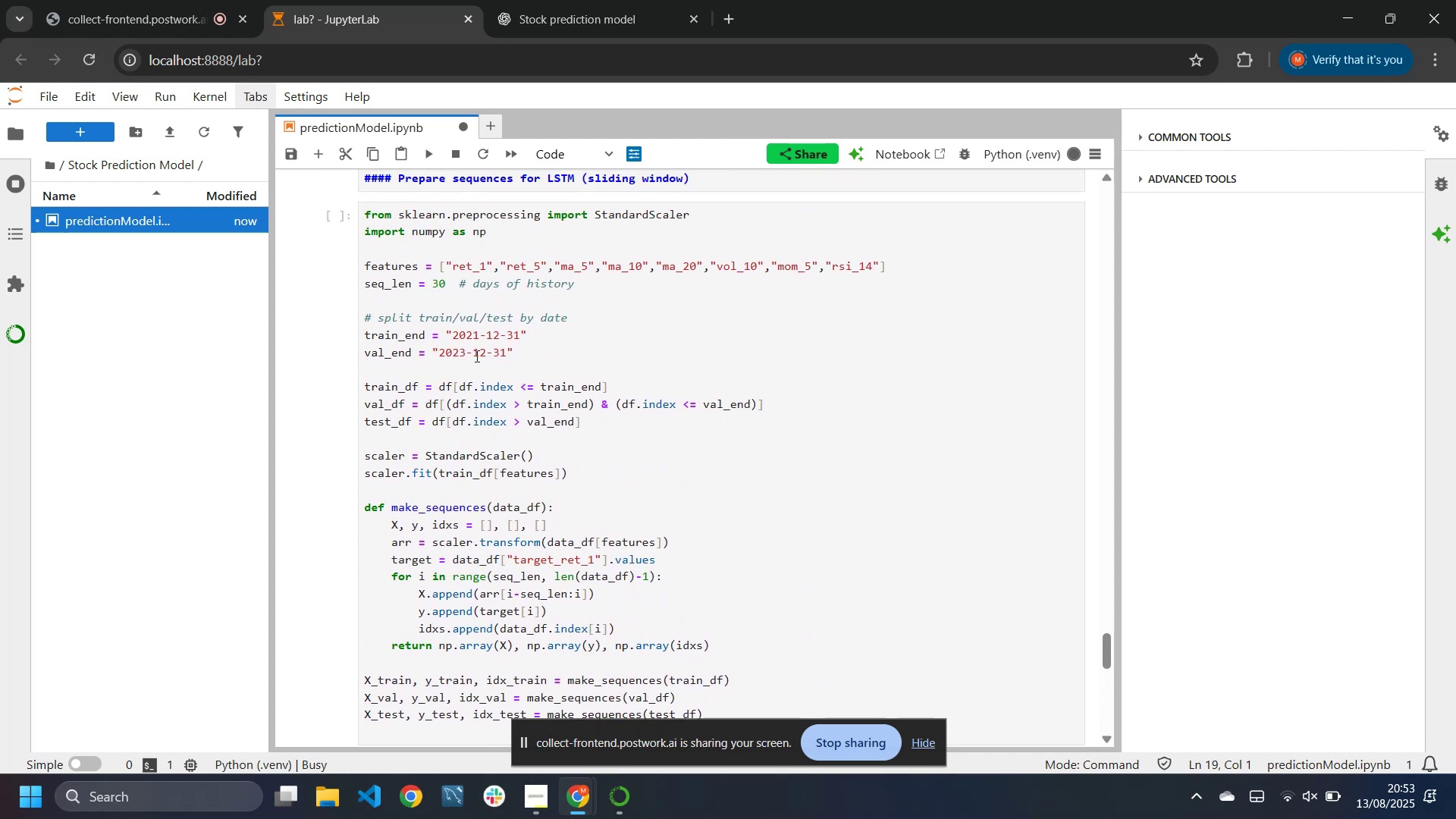 
key(Meta+MetaLeft)
 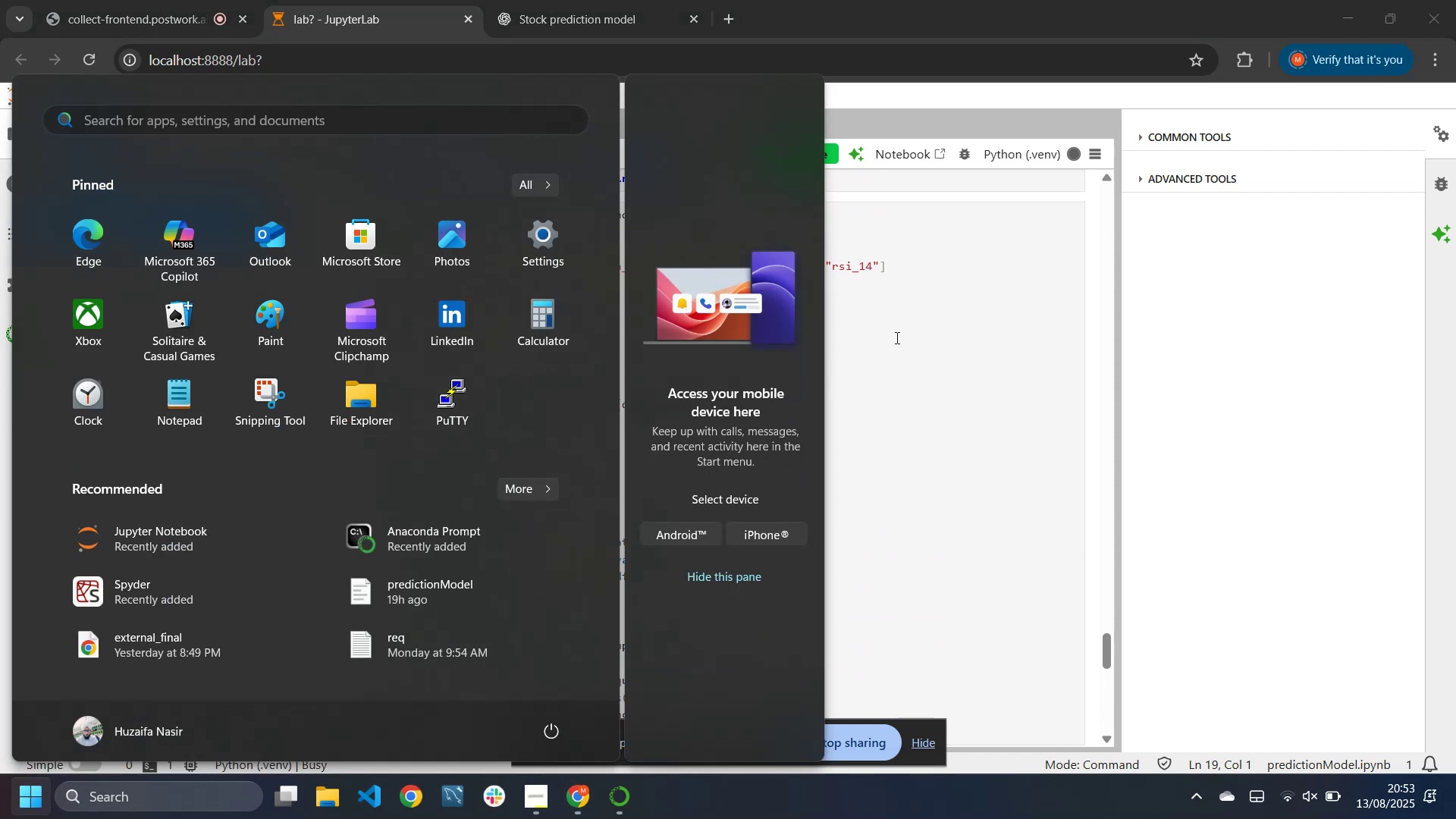 
left_click([973, 347])
 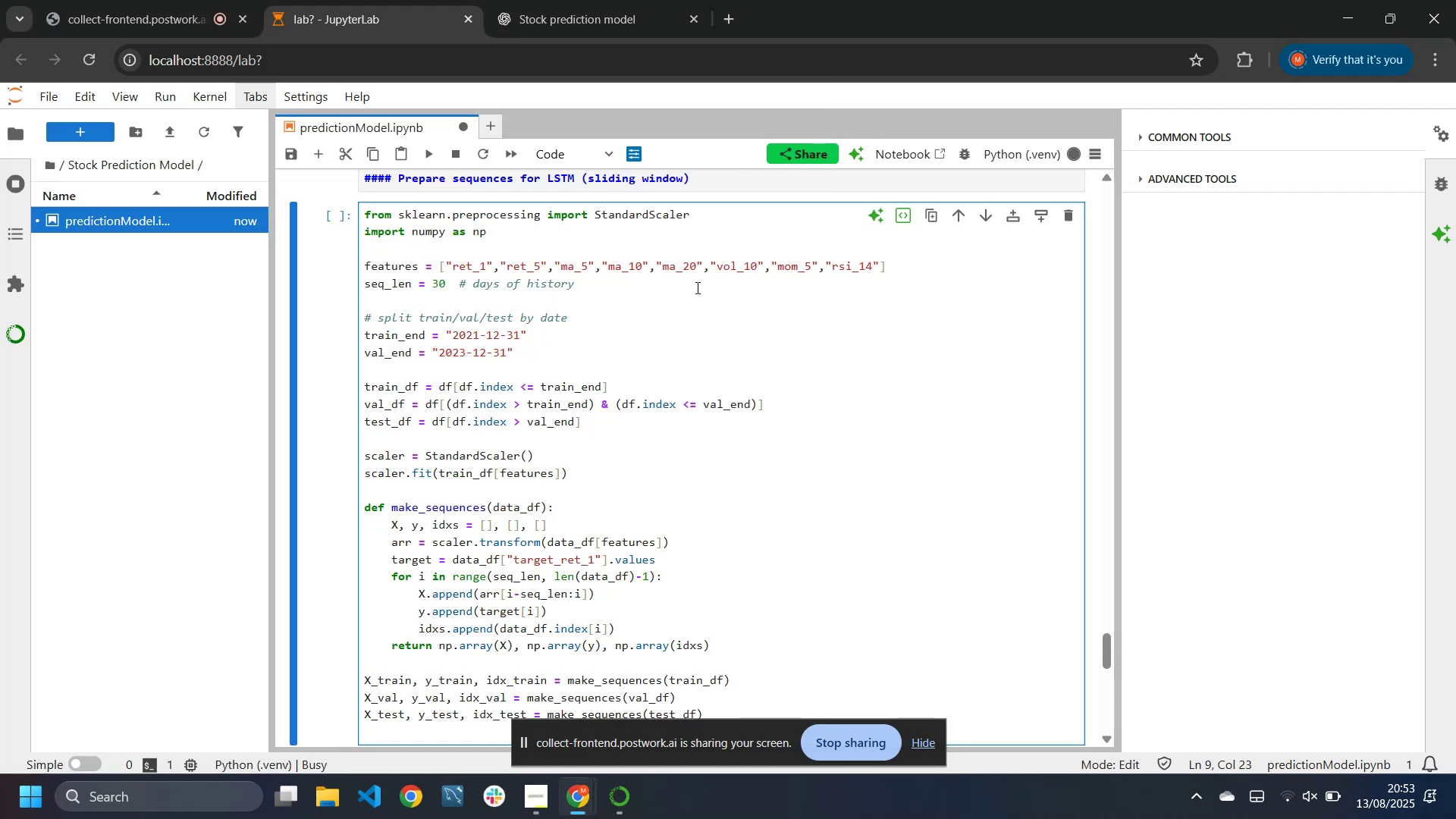 
scroll: coordinate [595, 447], scroll_direction: up, amount: 41.0
 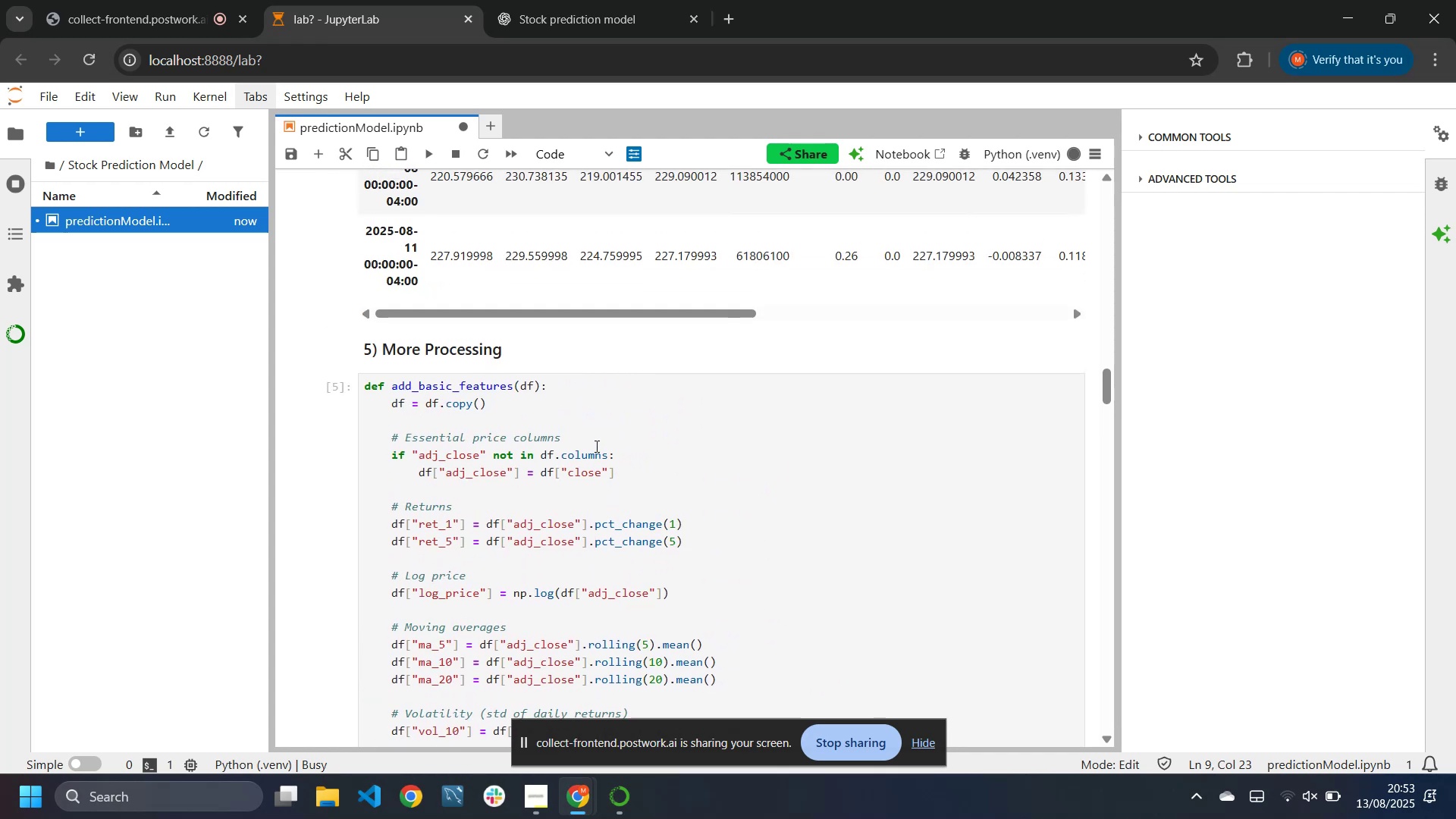 
scroll: coordinate [596, 445], scroll_direction: up, amount: 4.0
 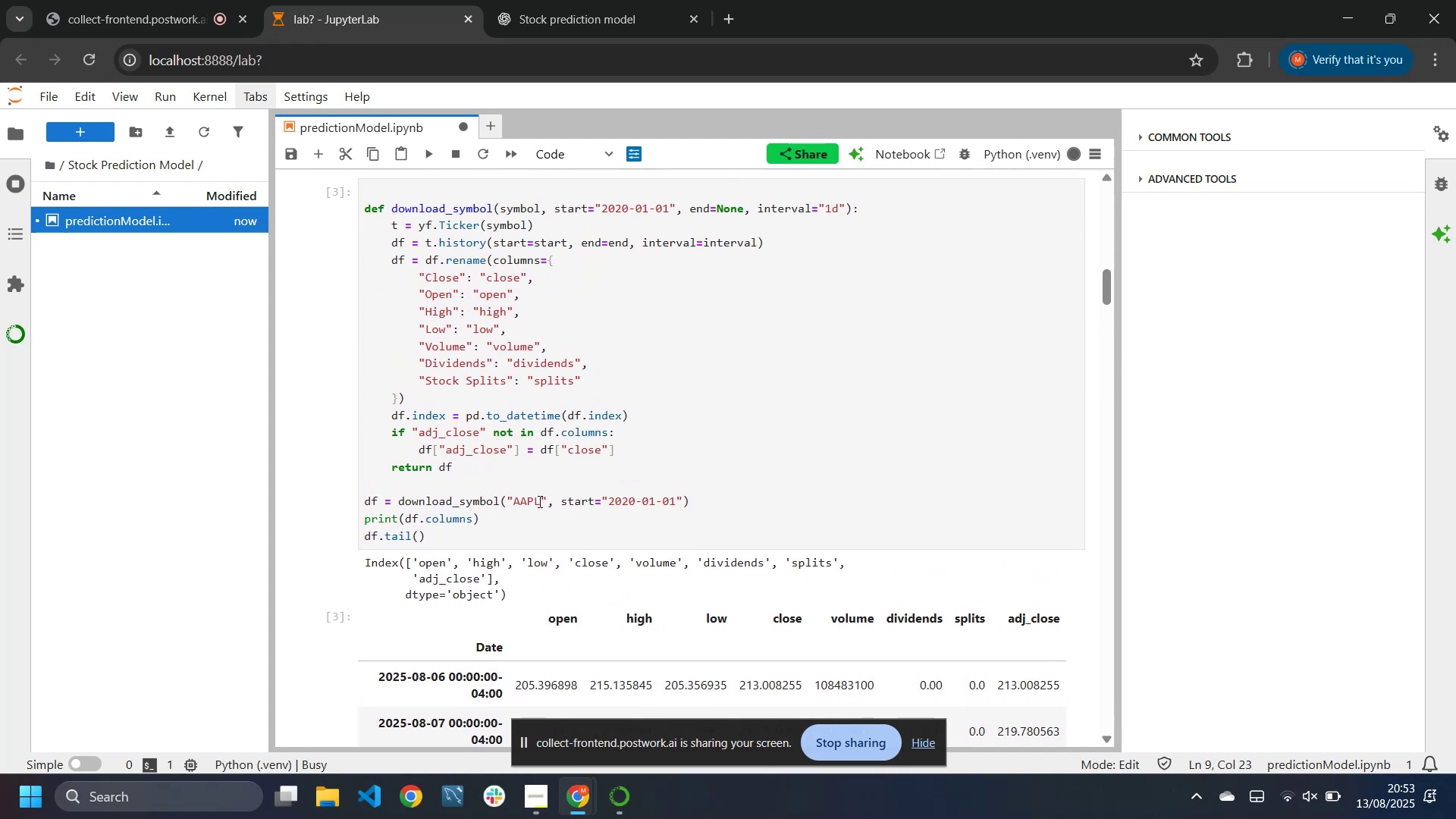 
left_click([538, 501])
 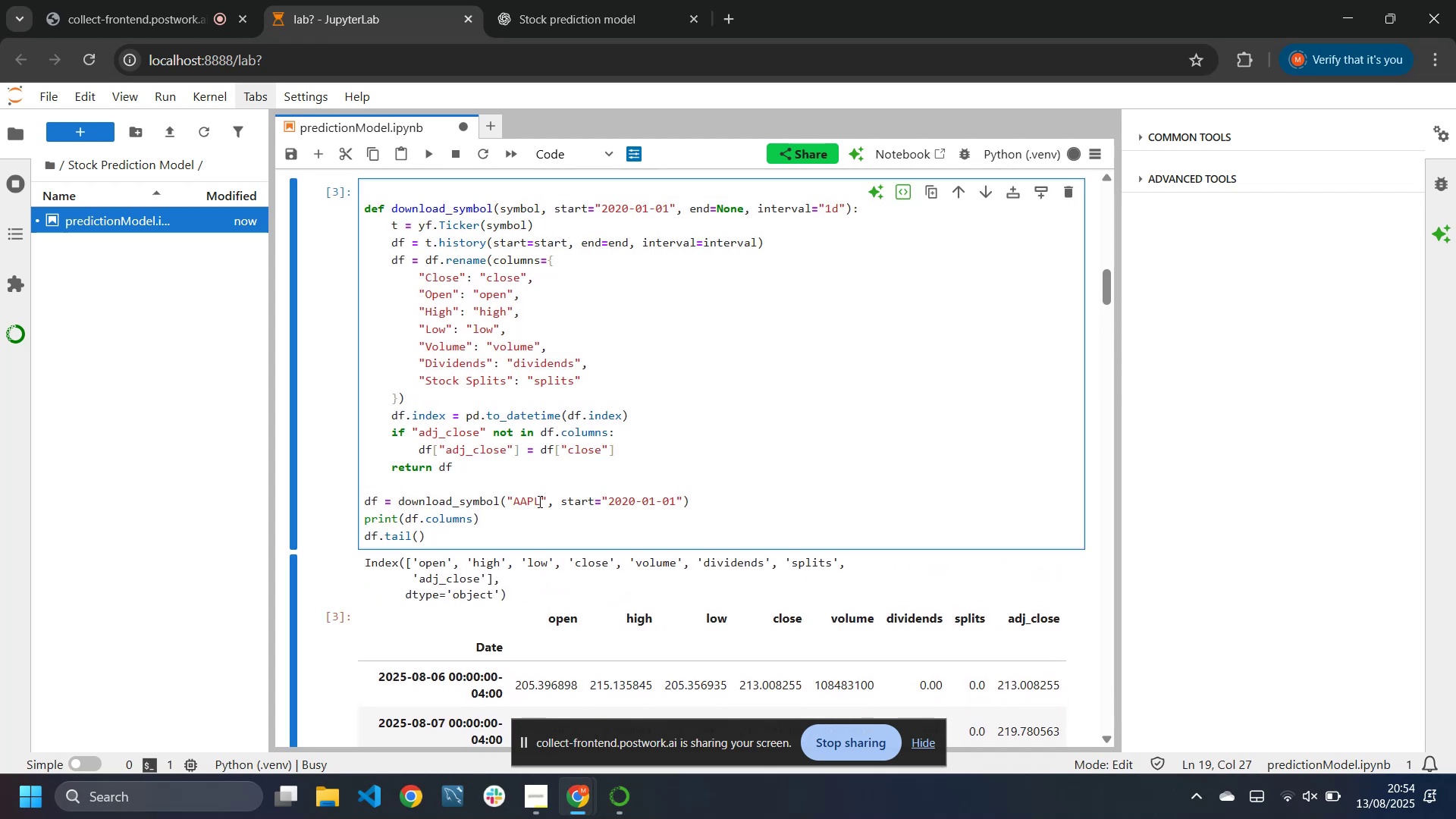 
key(Backspace)
key(Backspace)
key(Backspace)
type(PO)
 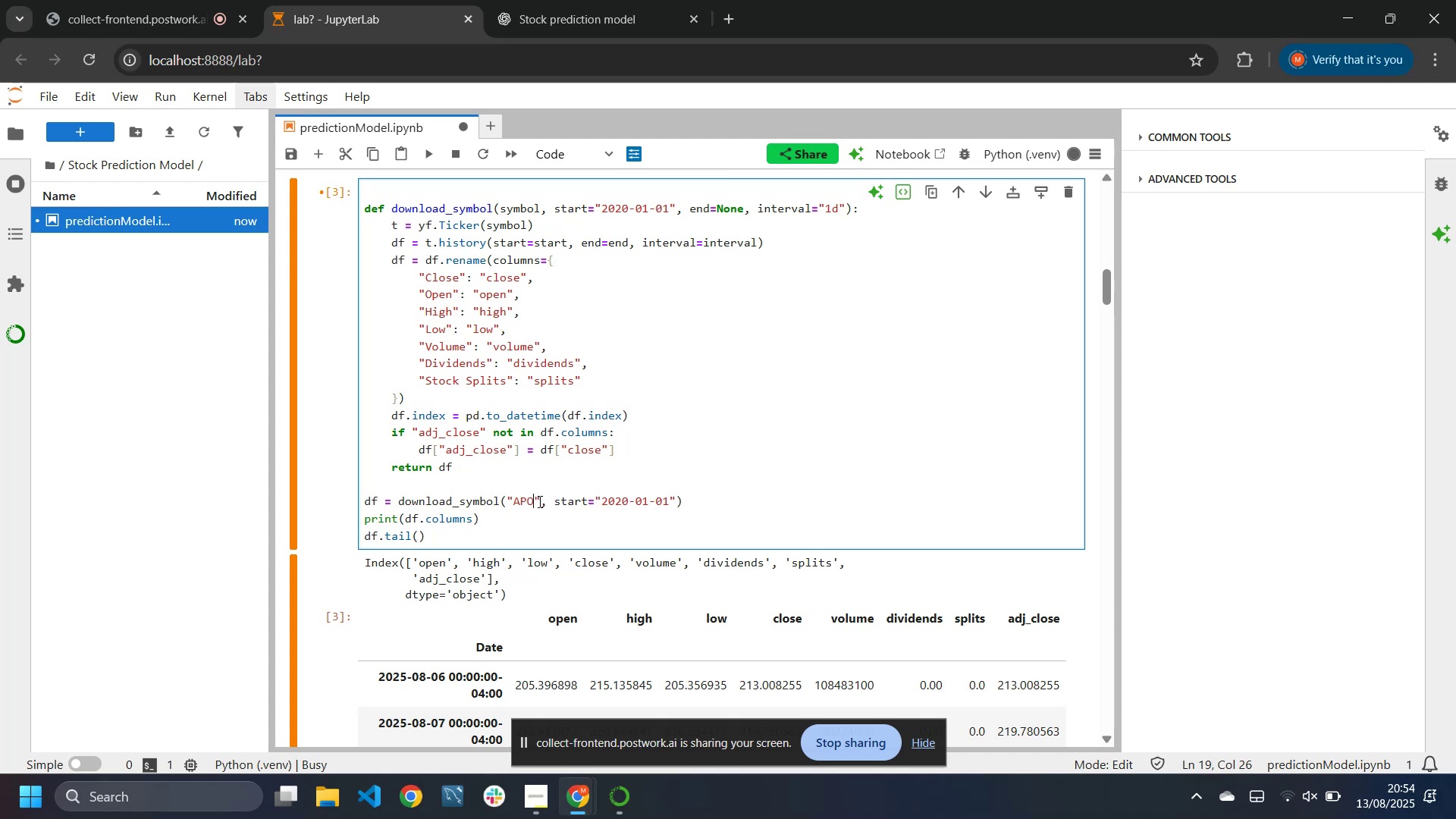 
left_click([589, 238])
 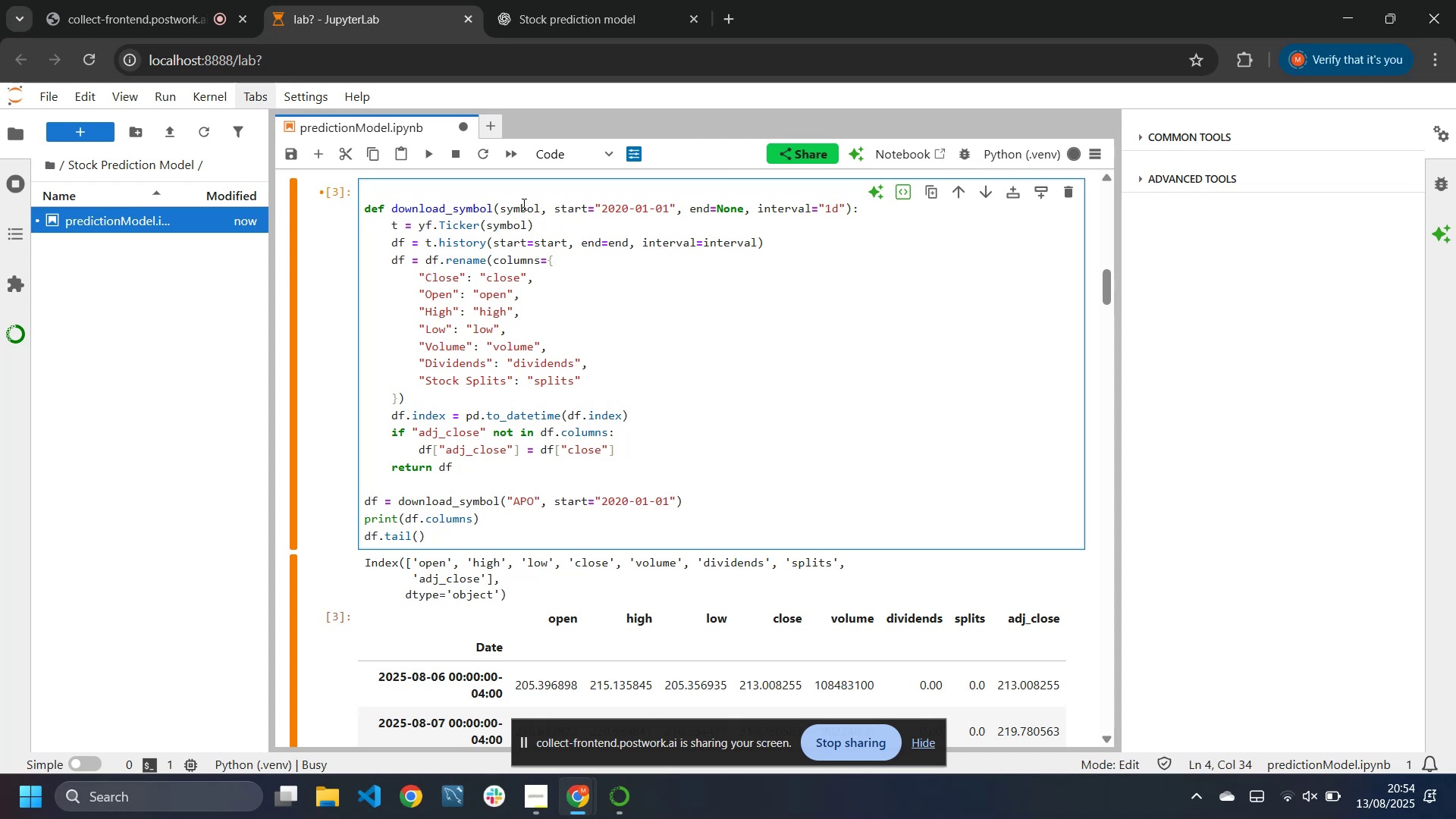 
left_click([422, 152])
 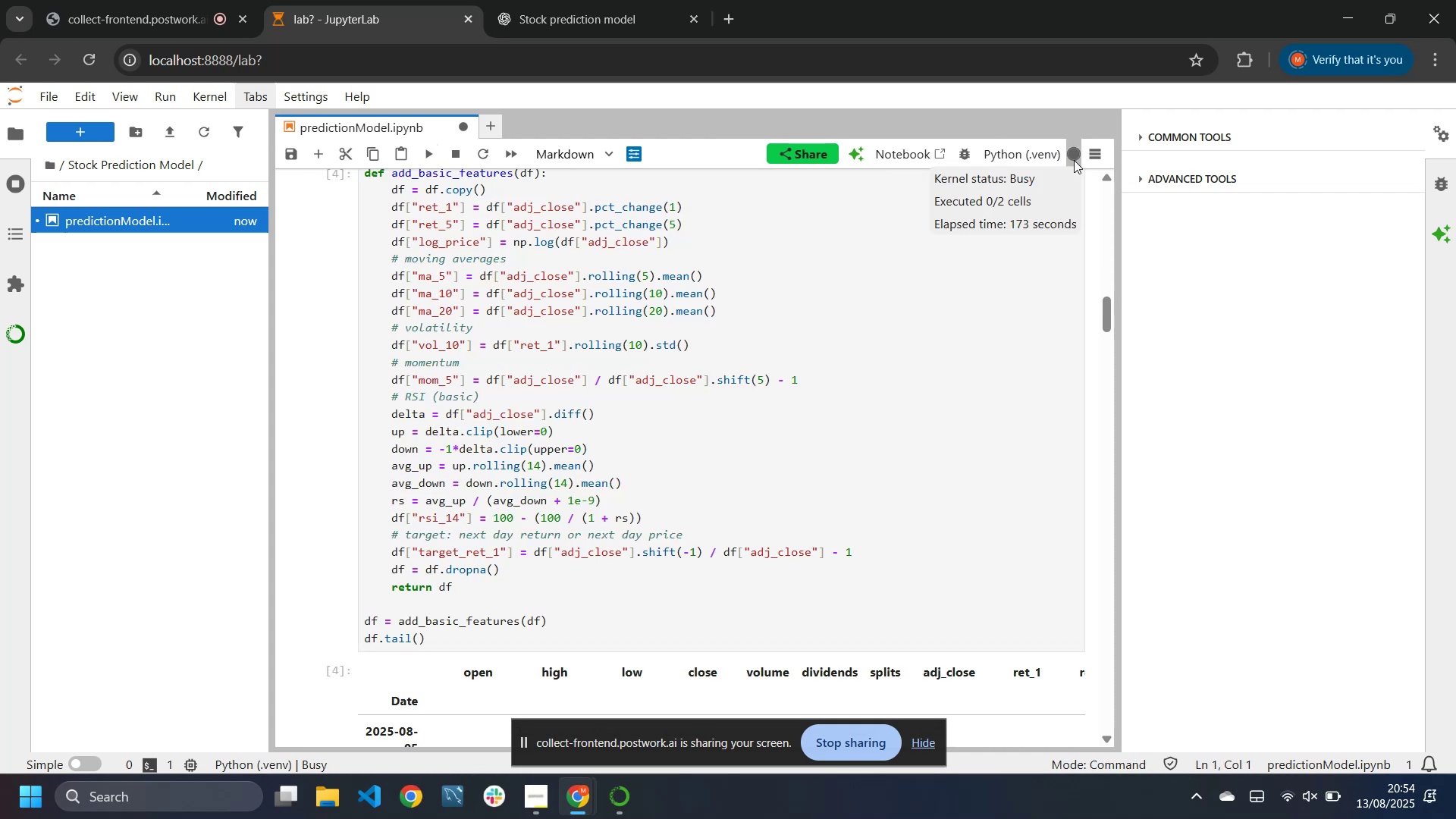 
wait(6.12)
 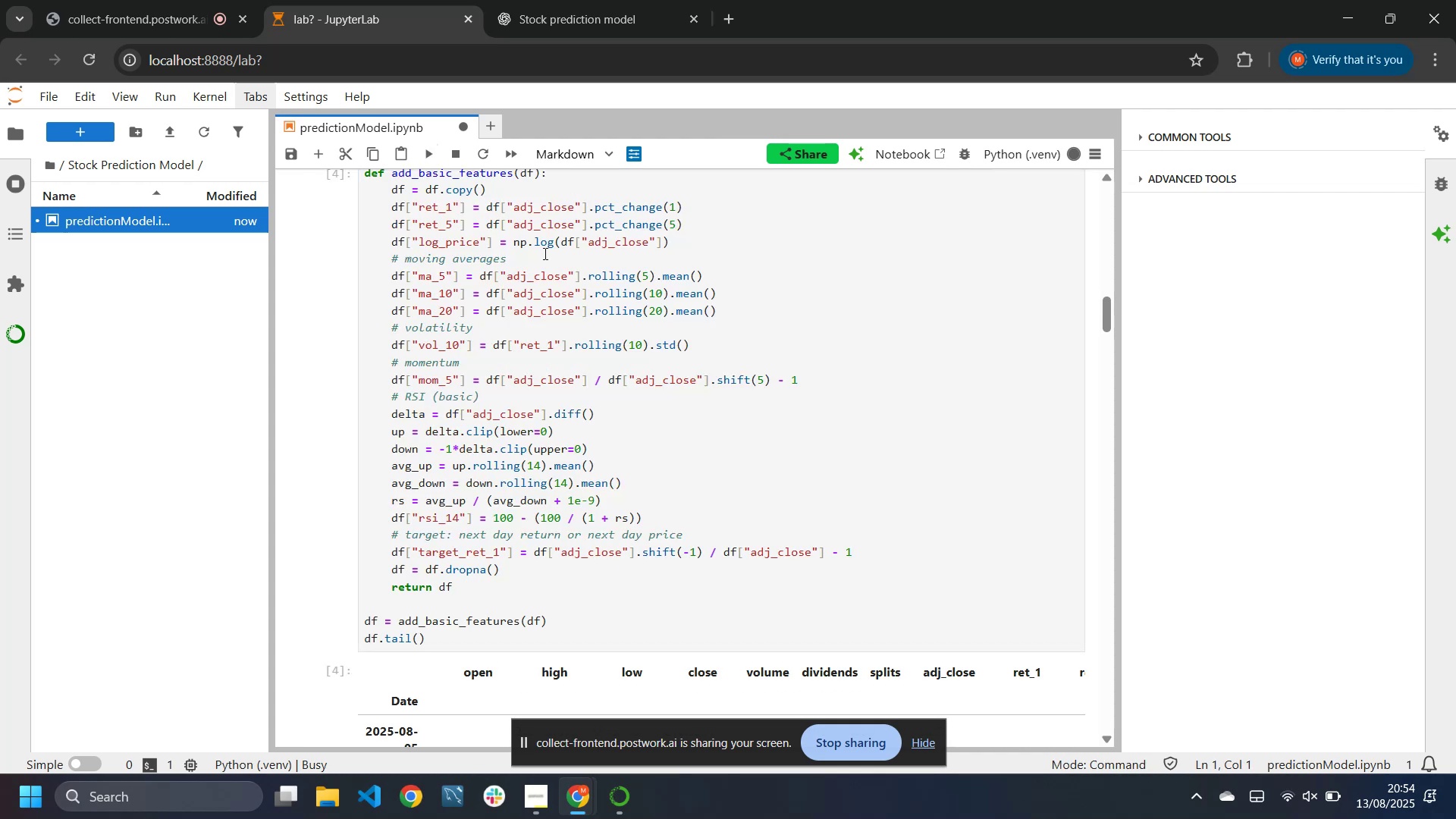 
left_click([1074, 160])
 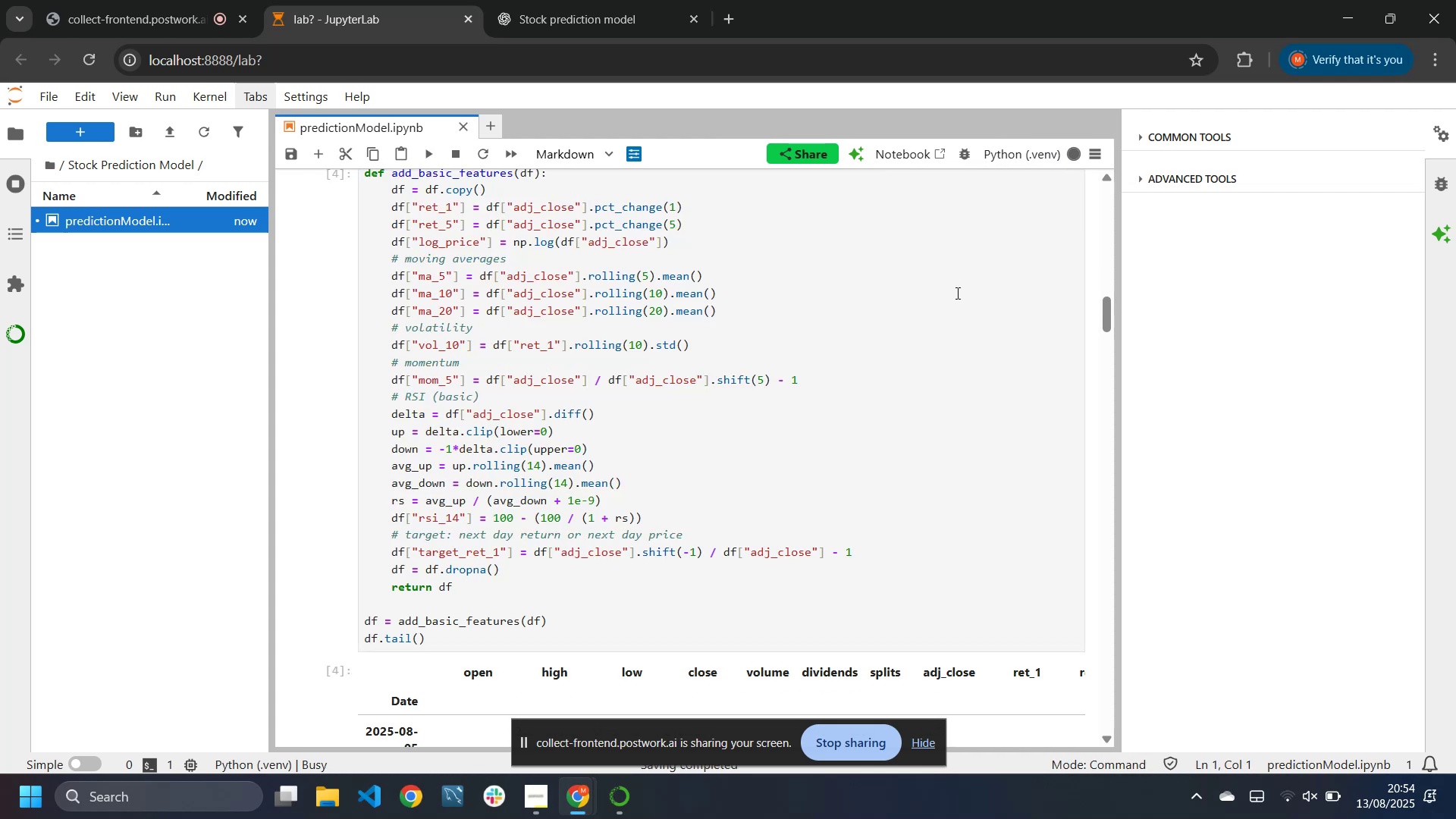 
scroll: coordinate [804, 439], scroll_direction: down, amount: 2.0
 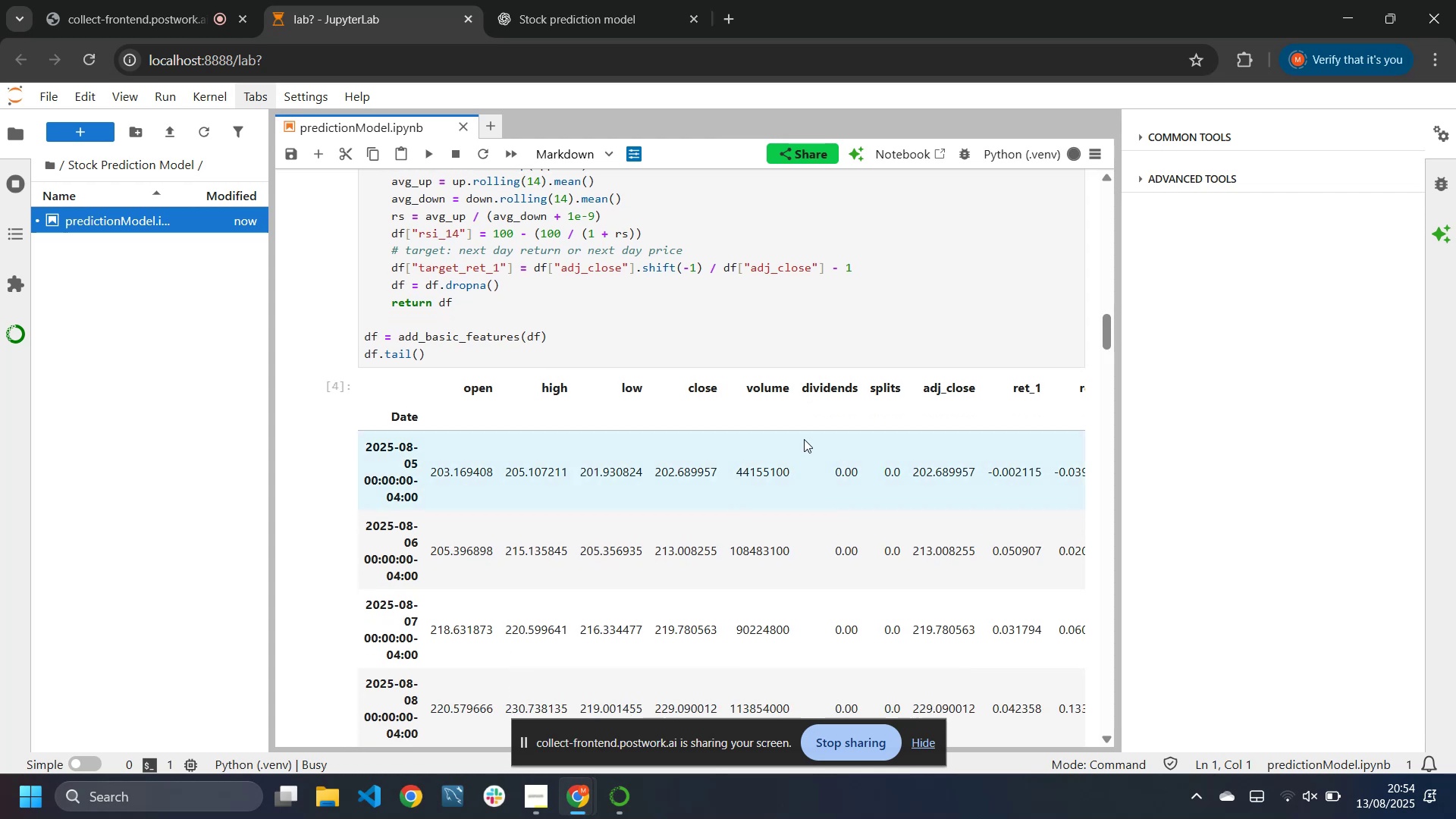 
scroll: coordinate [804, 439], scroll_direction: up, amount: 6.0
 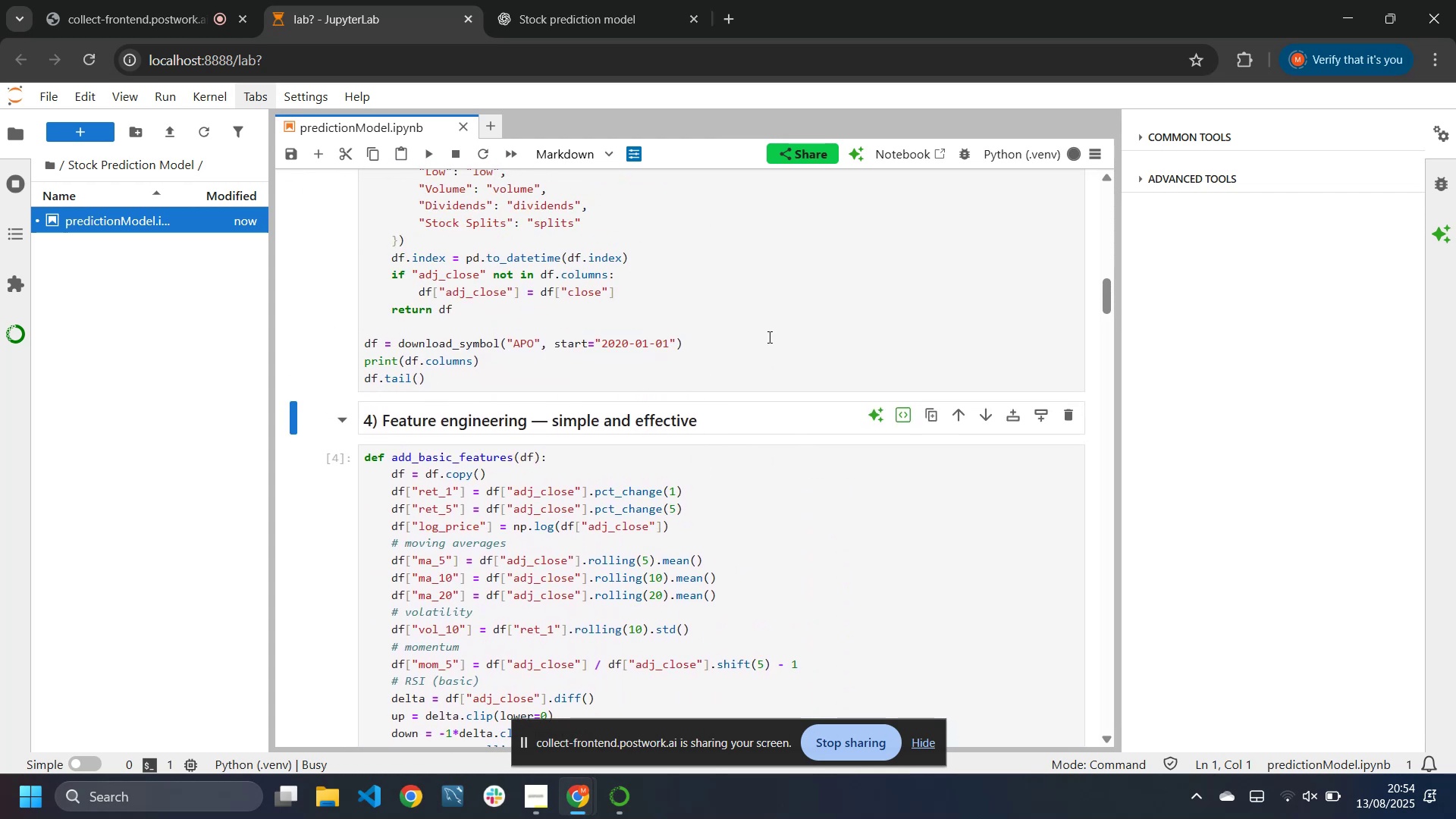 
left_click([765, 331])
 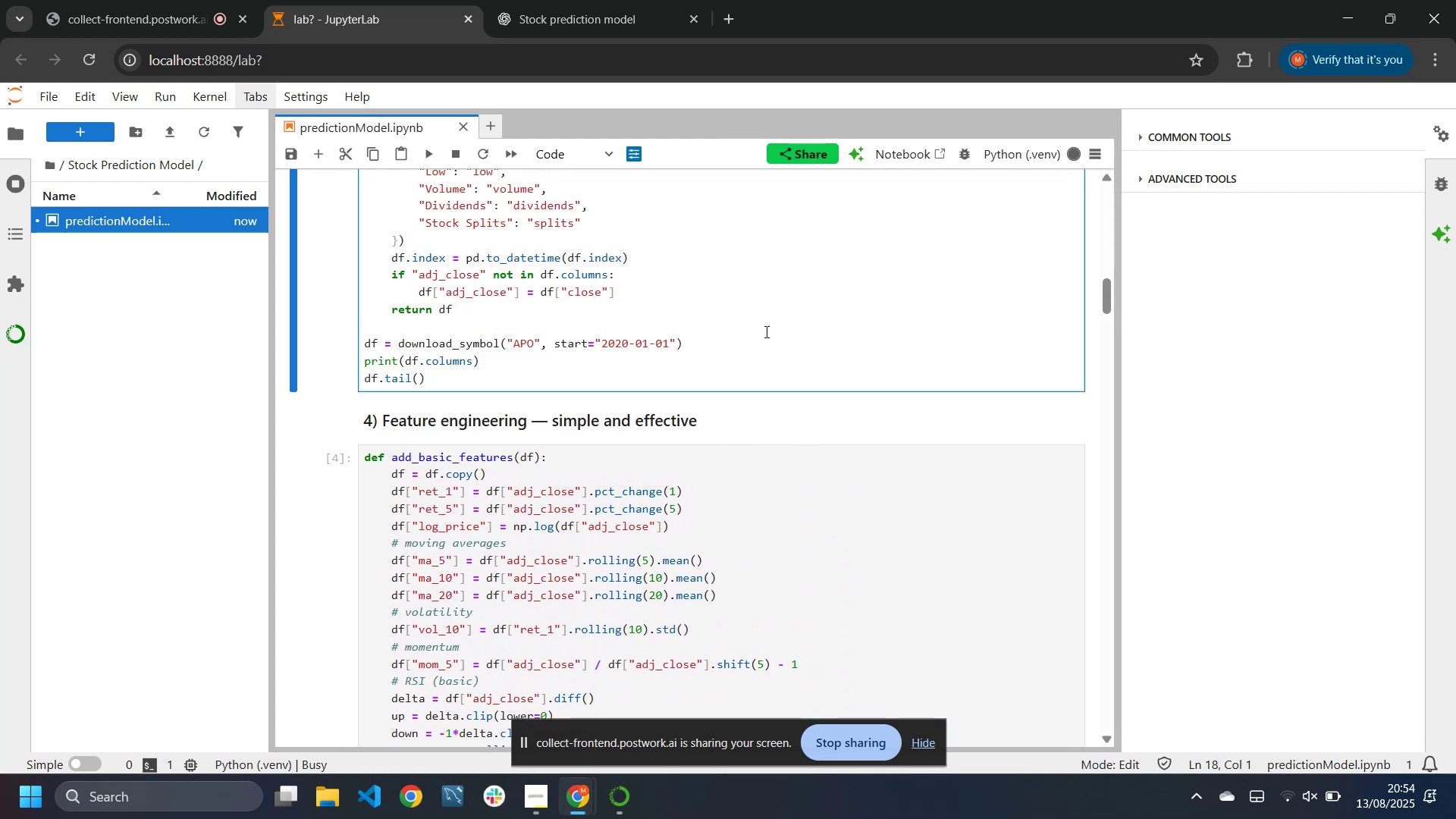 
scroll: coordinate [765, 331], scroll_direction: up, amount: 2.0
 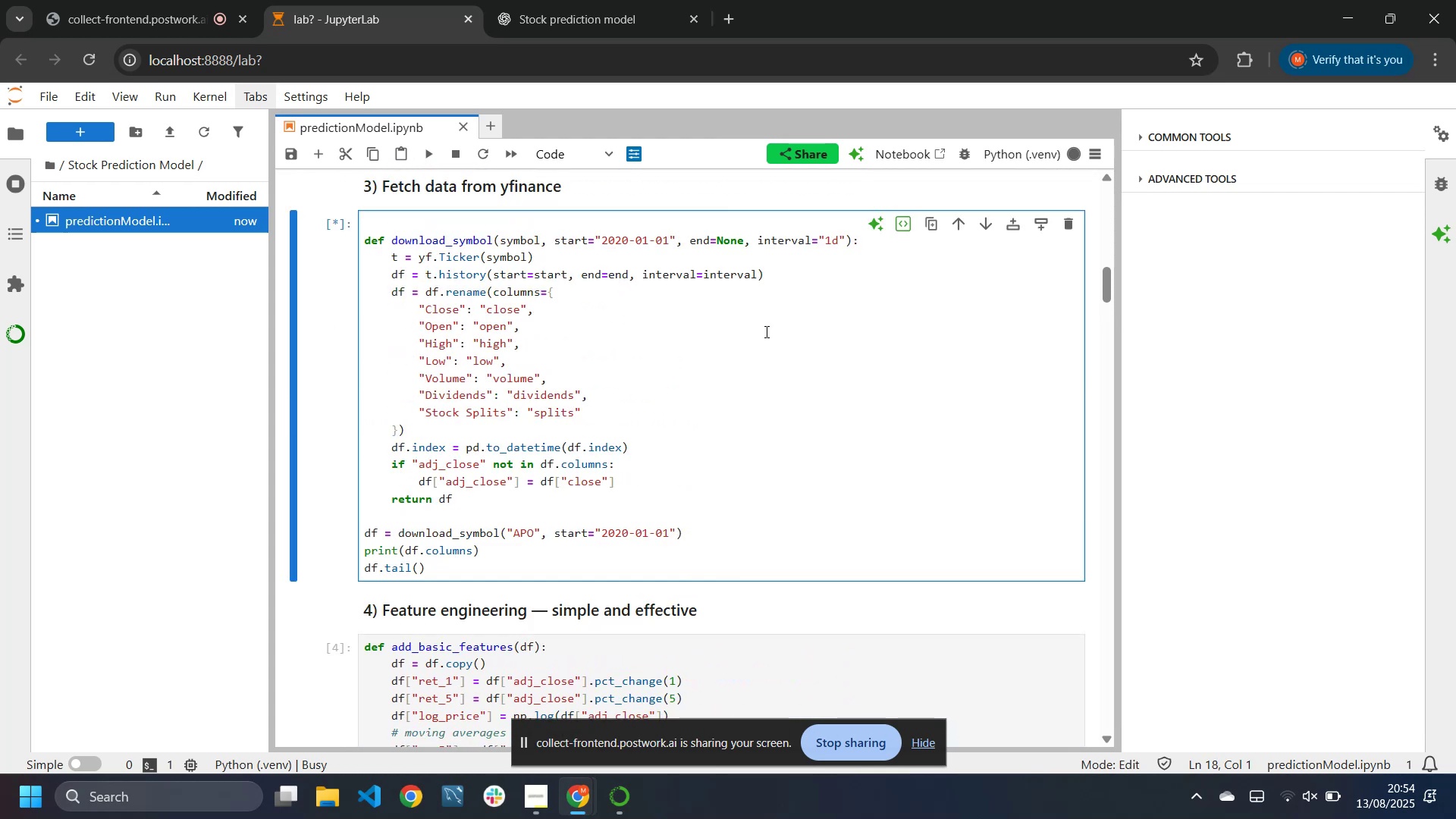 
scroll: coordinate [774, 334], scroll_direction: down, amount: 11.0
 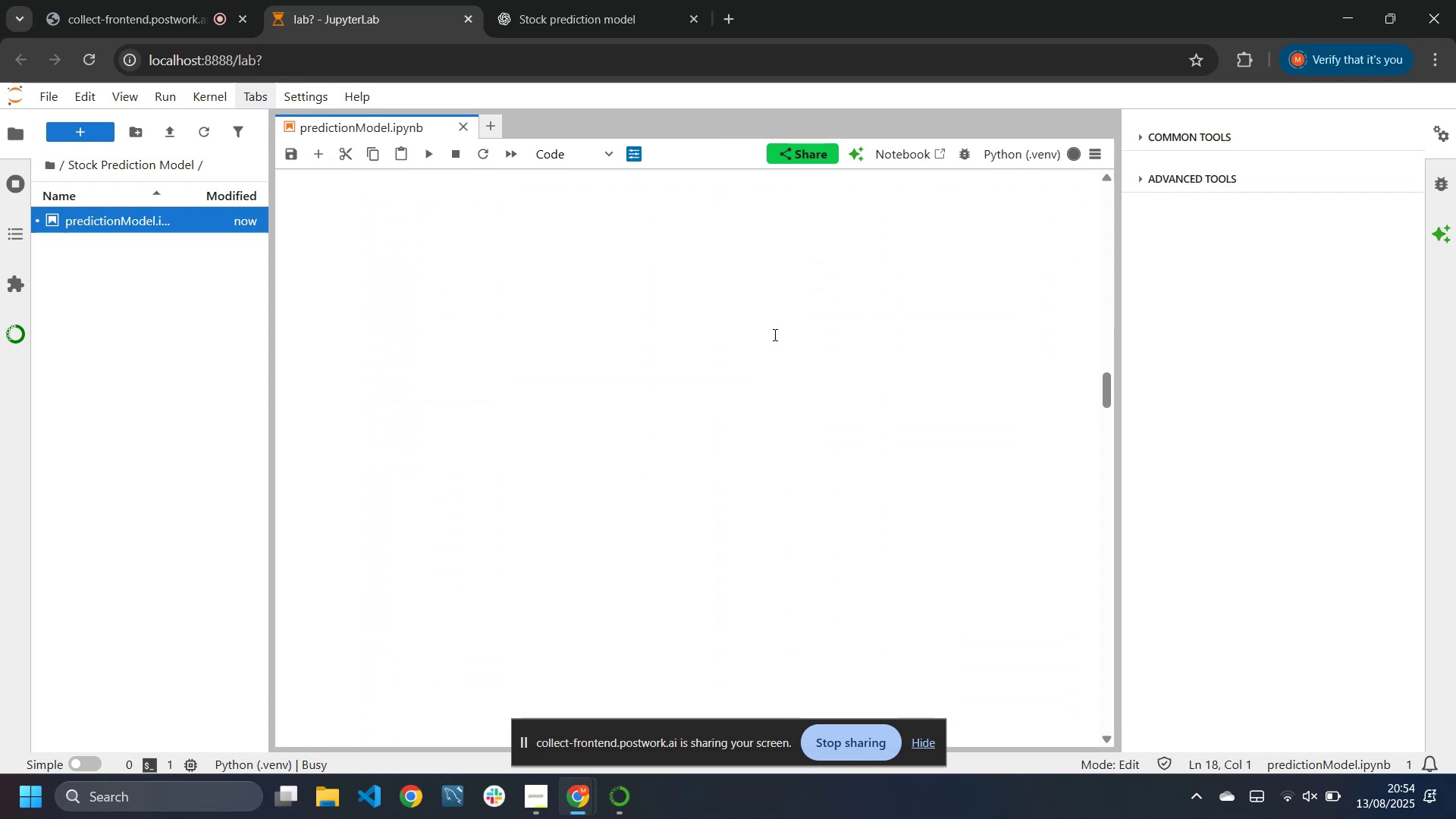 
scroll: coordinate [776, 334], scroll_direction: up, amount: 4.0
 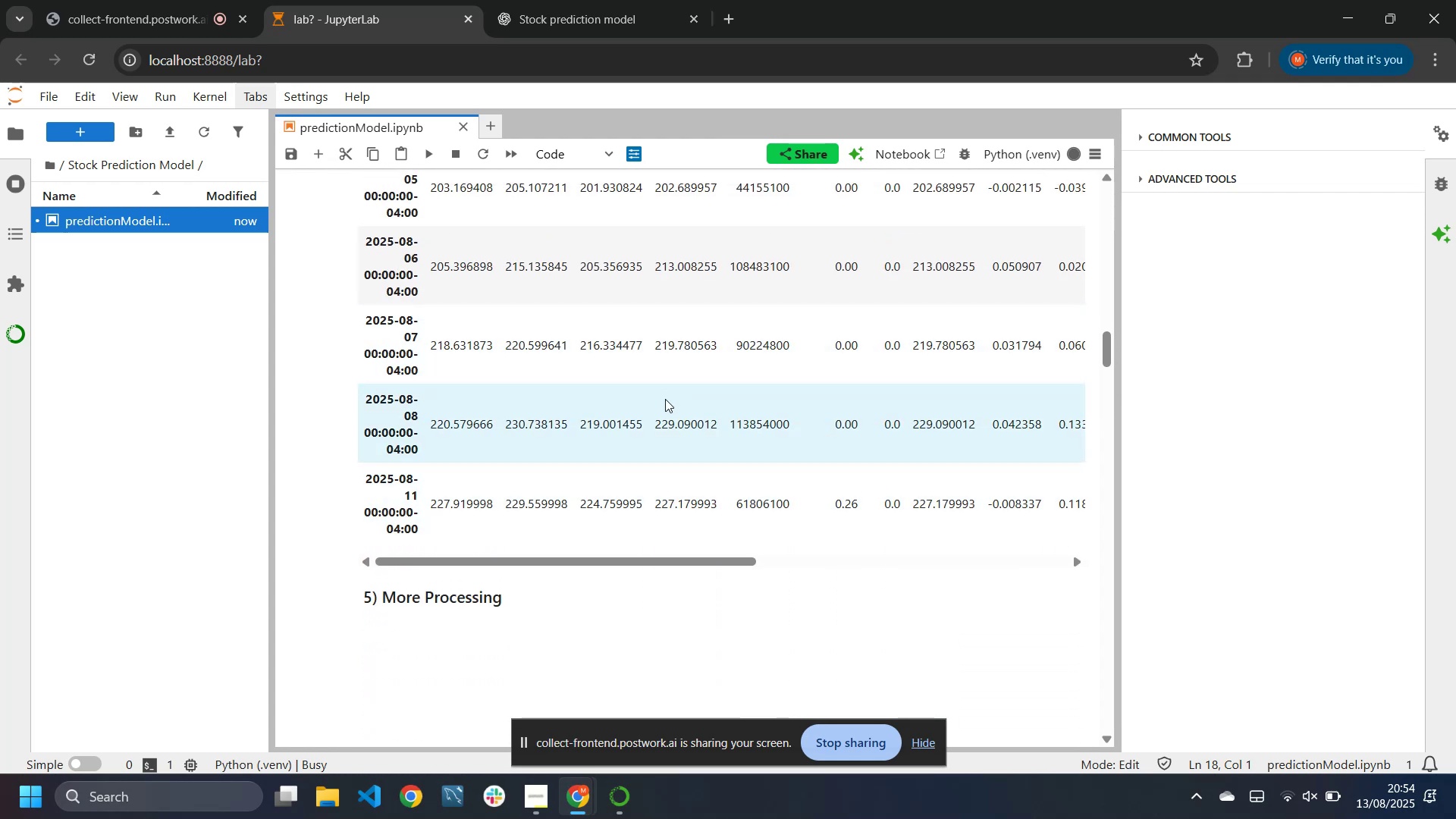 
left_click([664, 400])
 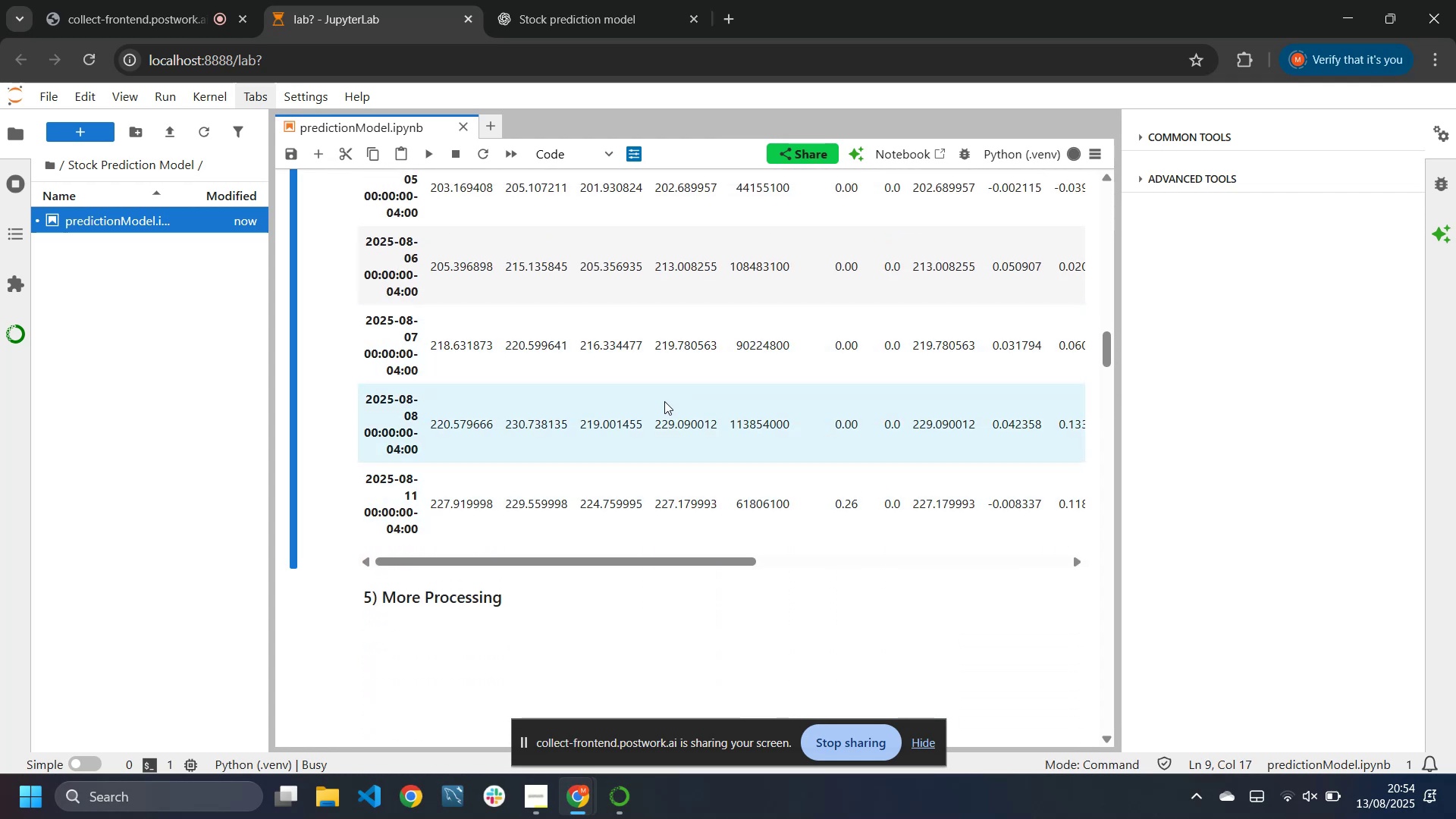 
scroll: coordinate [664, 403], scroll_direction: up, amount: 8.0
 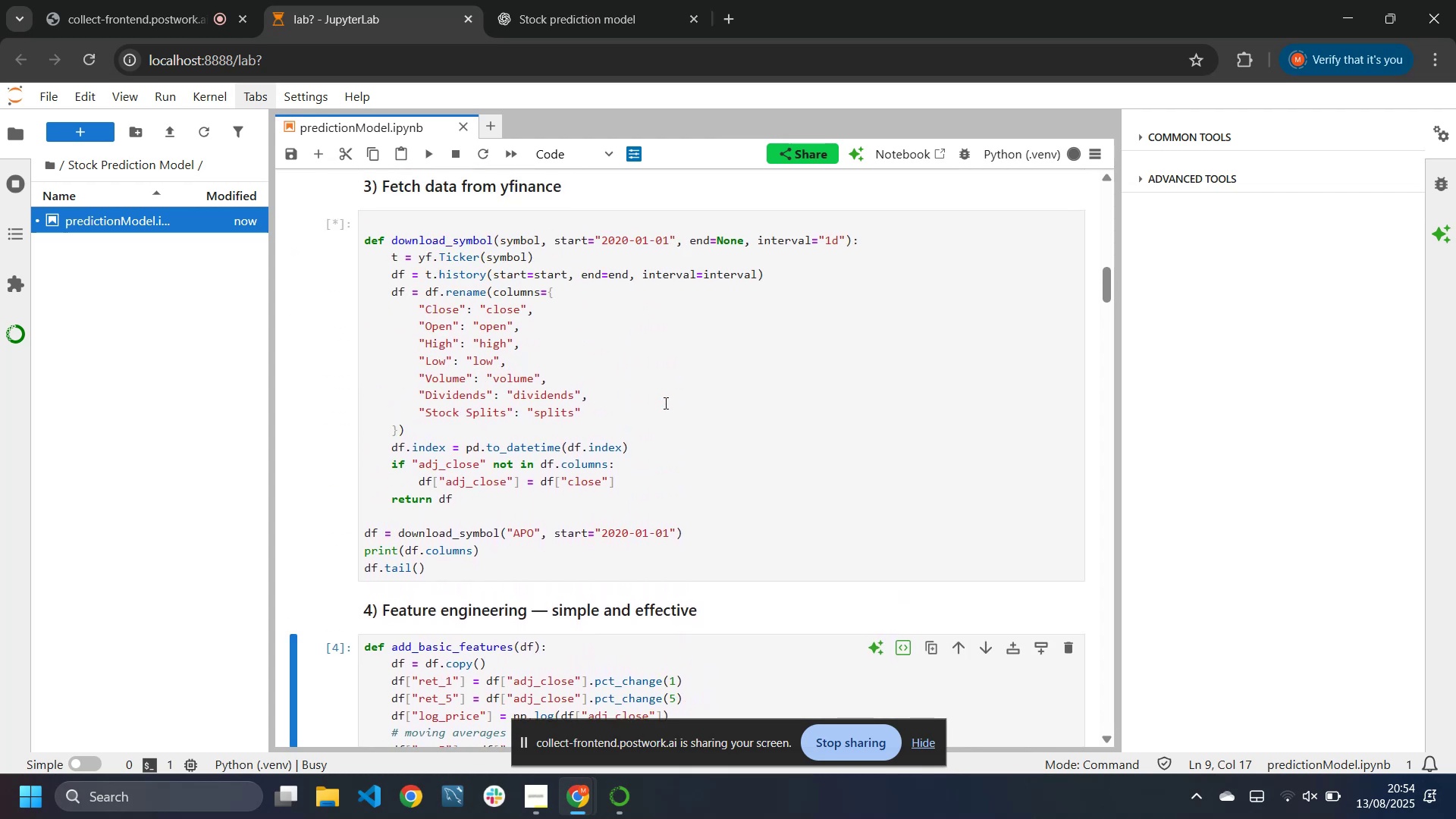 
scroll: coordinate [667, 403], scroll_direction: down, amount: 4.0
 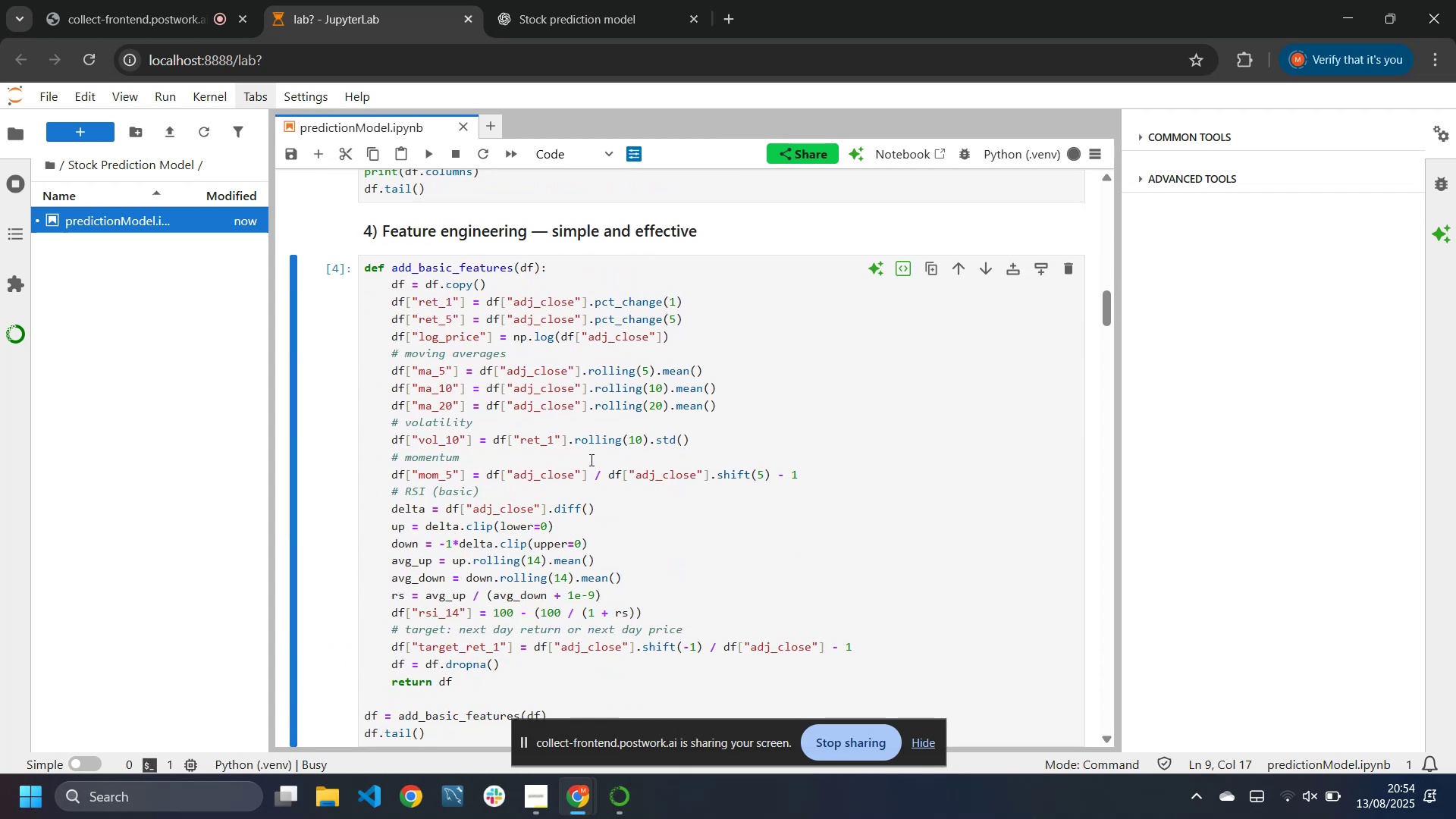 
right_click([590, 460])
 